 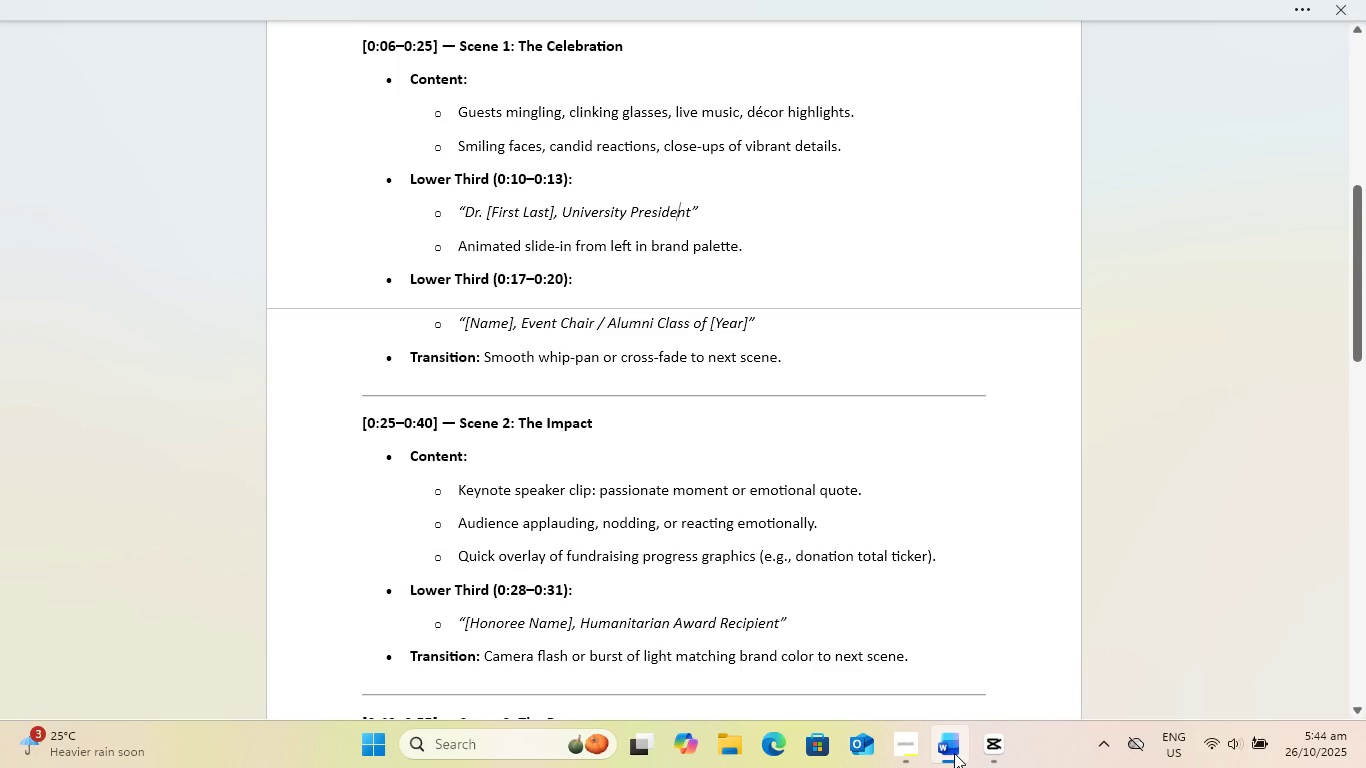 
left_click([954, 753])
 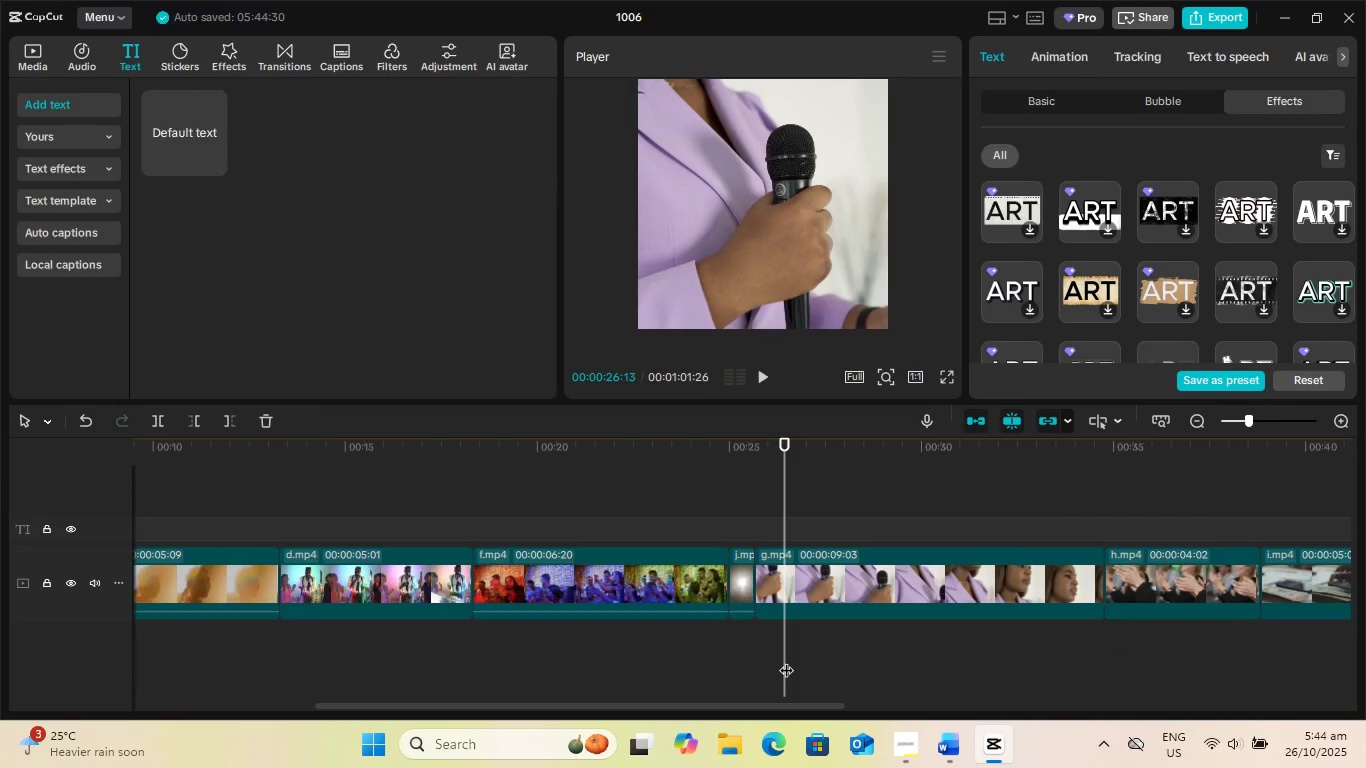 
left_click_drag(start_coordinate=[784, 660], to_coordinate=[760, 665])
 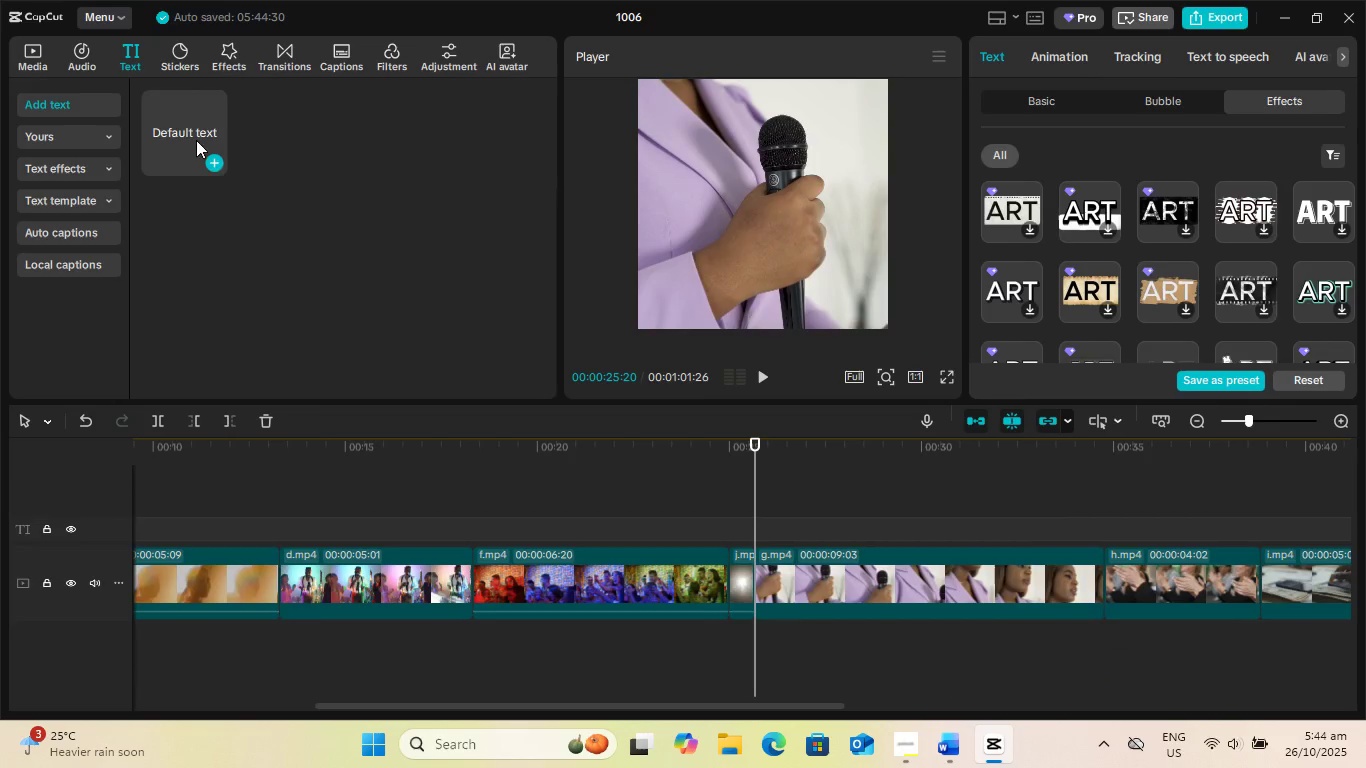 
left_click([213, 160])
 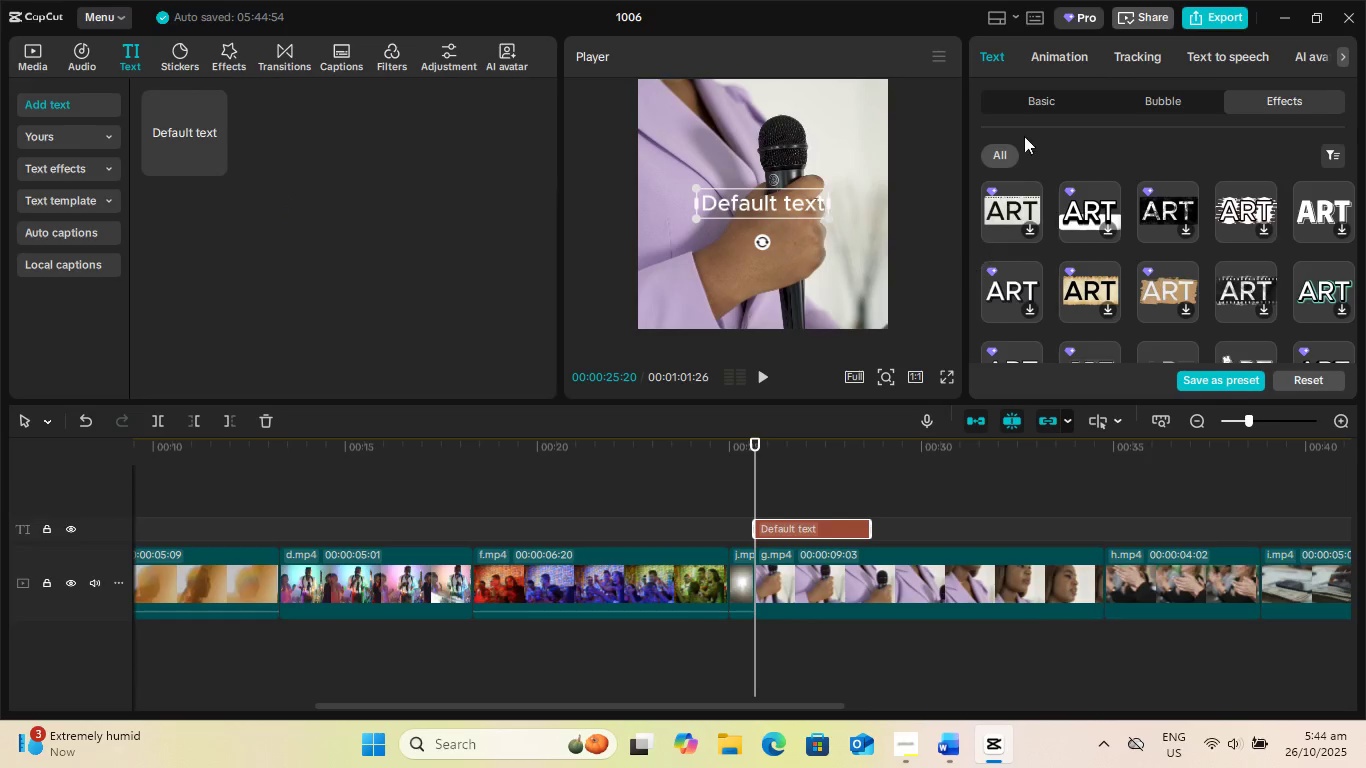 
left_click([1052, 91])
 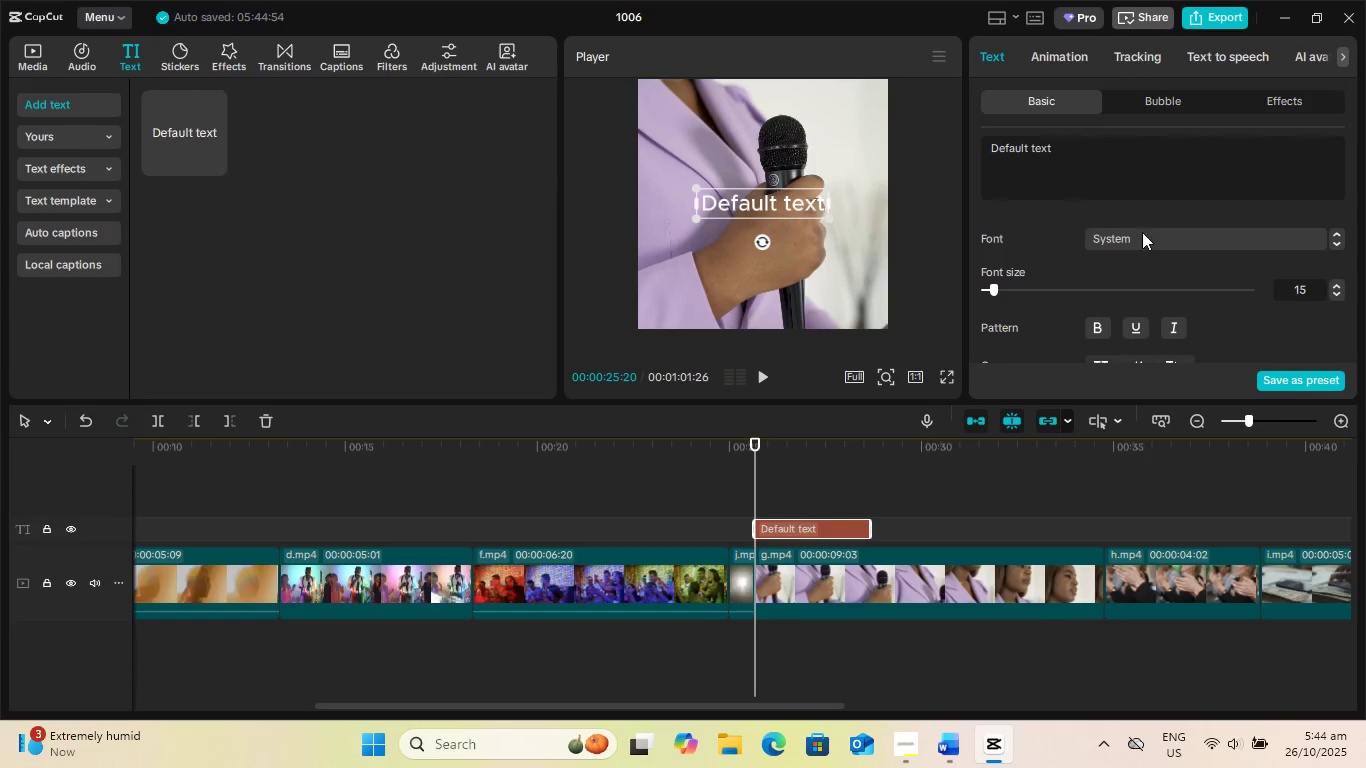 
left_click_drag(start_coordinate=[1080, 158], to_coordinate=[876, 184])
 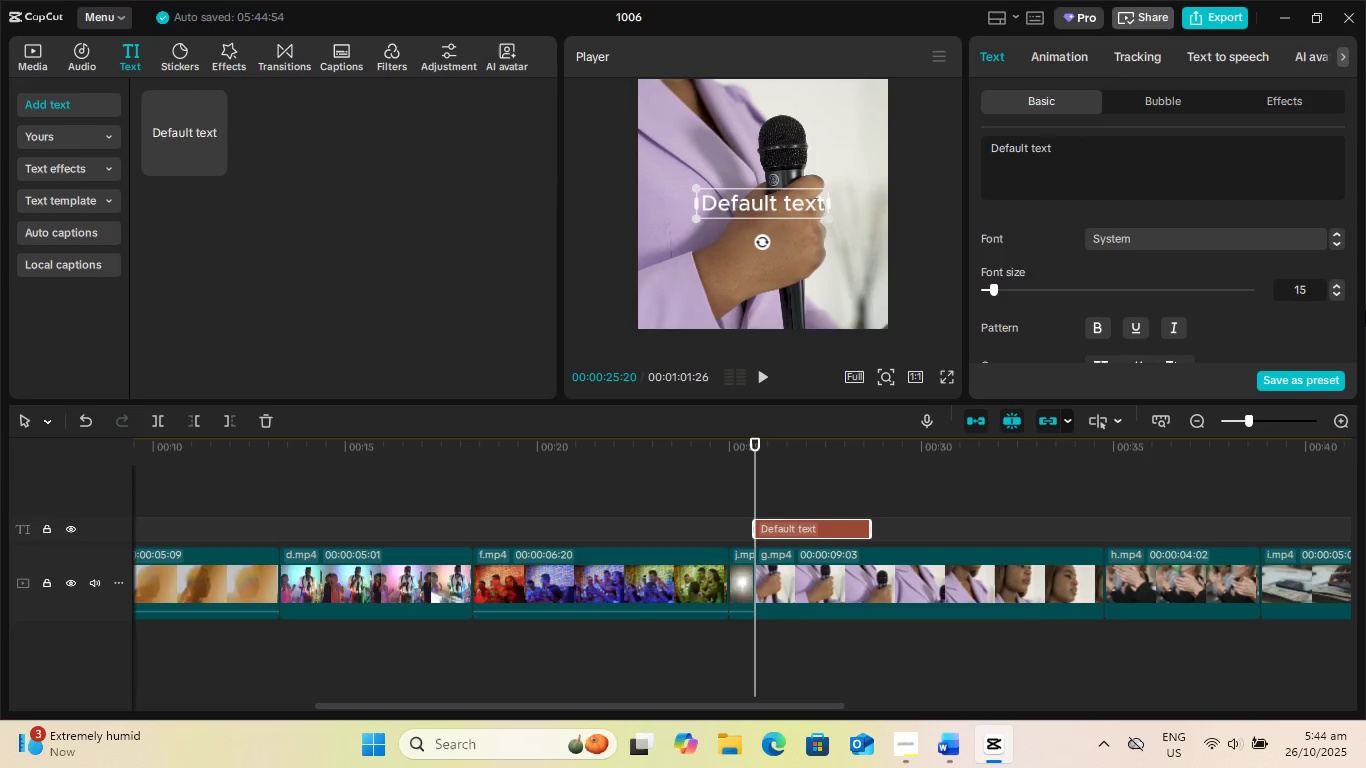 
key(Control+A)
 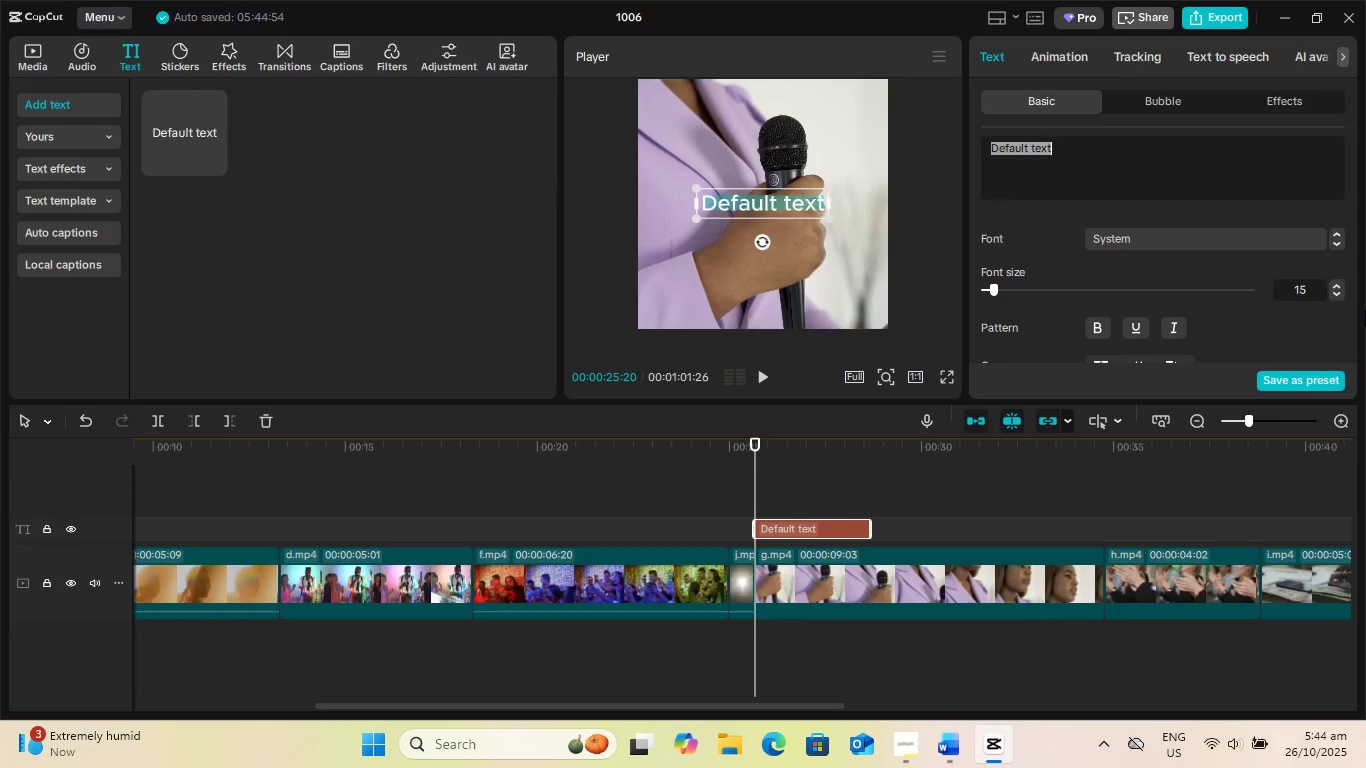 
type(University President)
 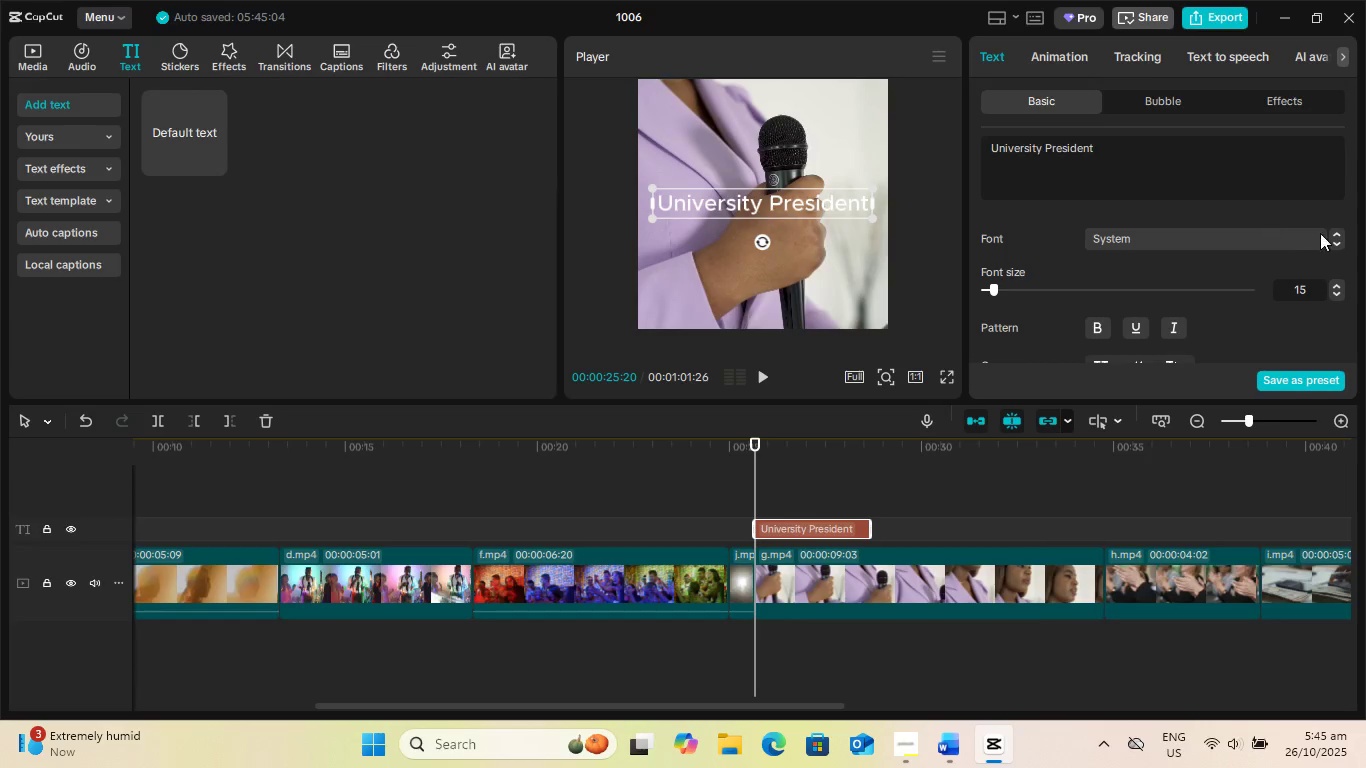 
left_click([1338, 241])
 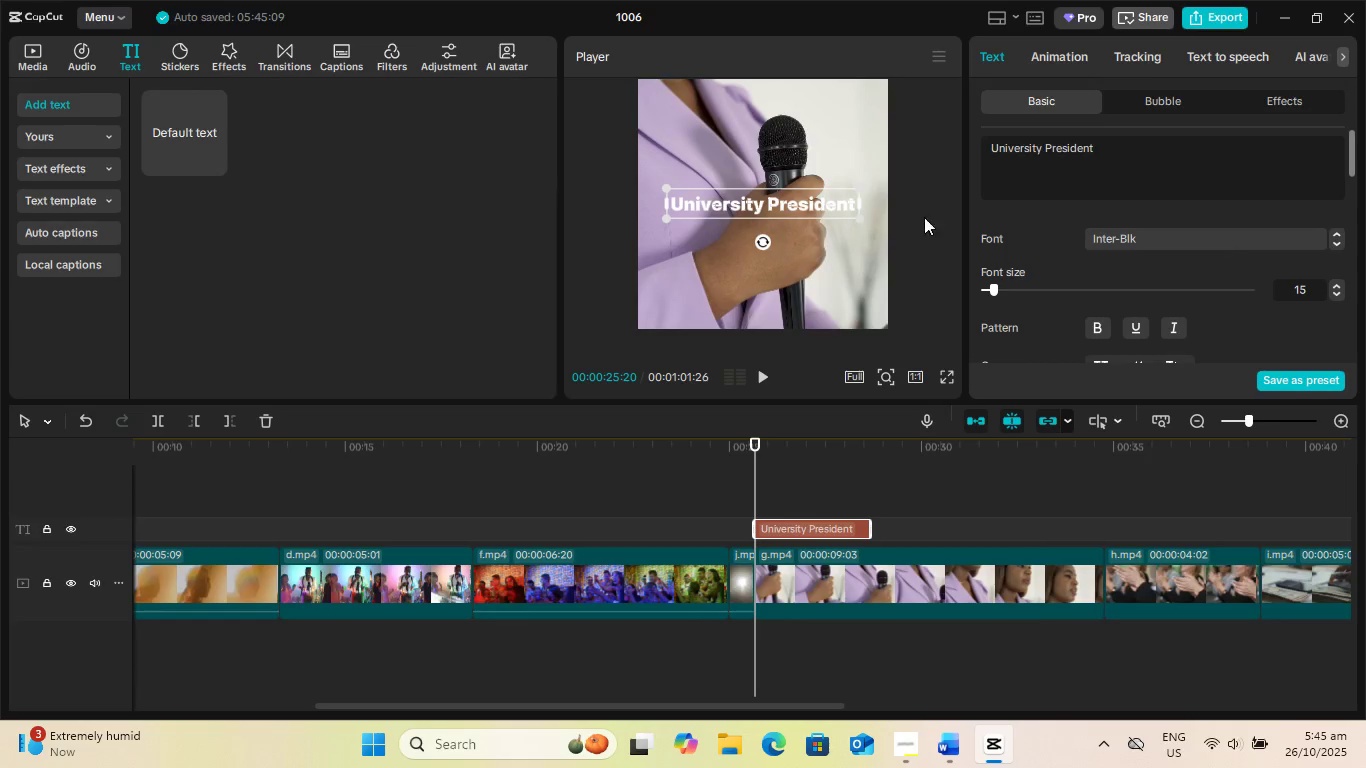 
left_click_drag(start_coordinate=[818, 204], to_coordinate=[817, 284])
 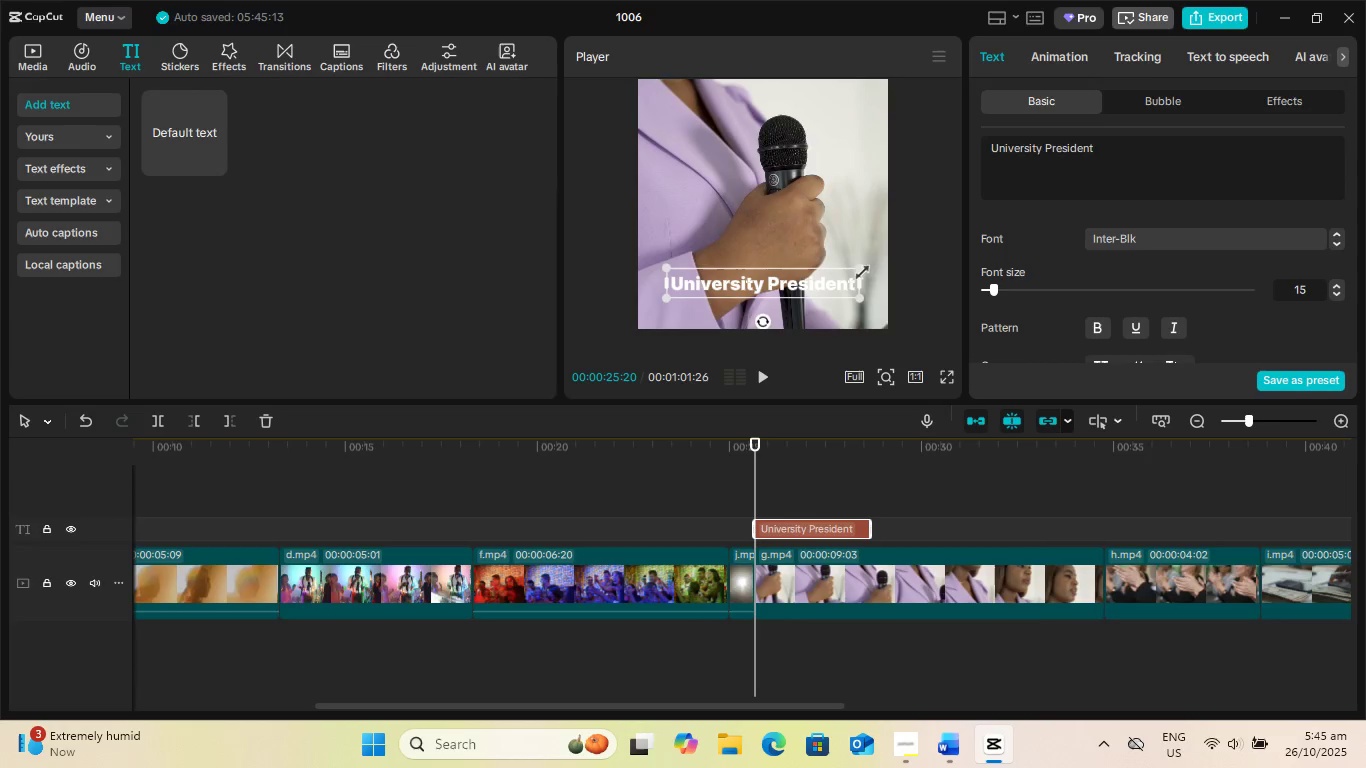 
left_click_drag(start_coordinate=[857, 268], to_coordinate=[896, 258])
 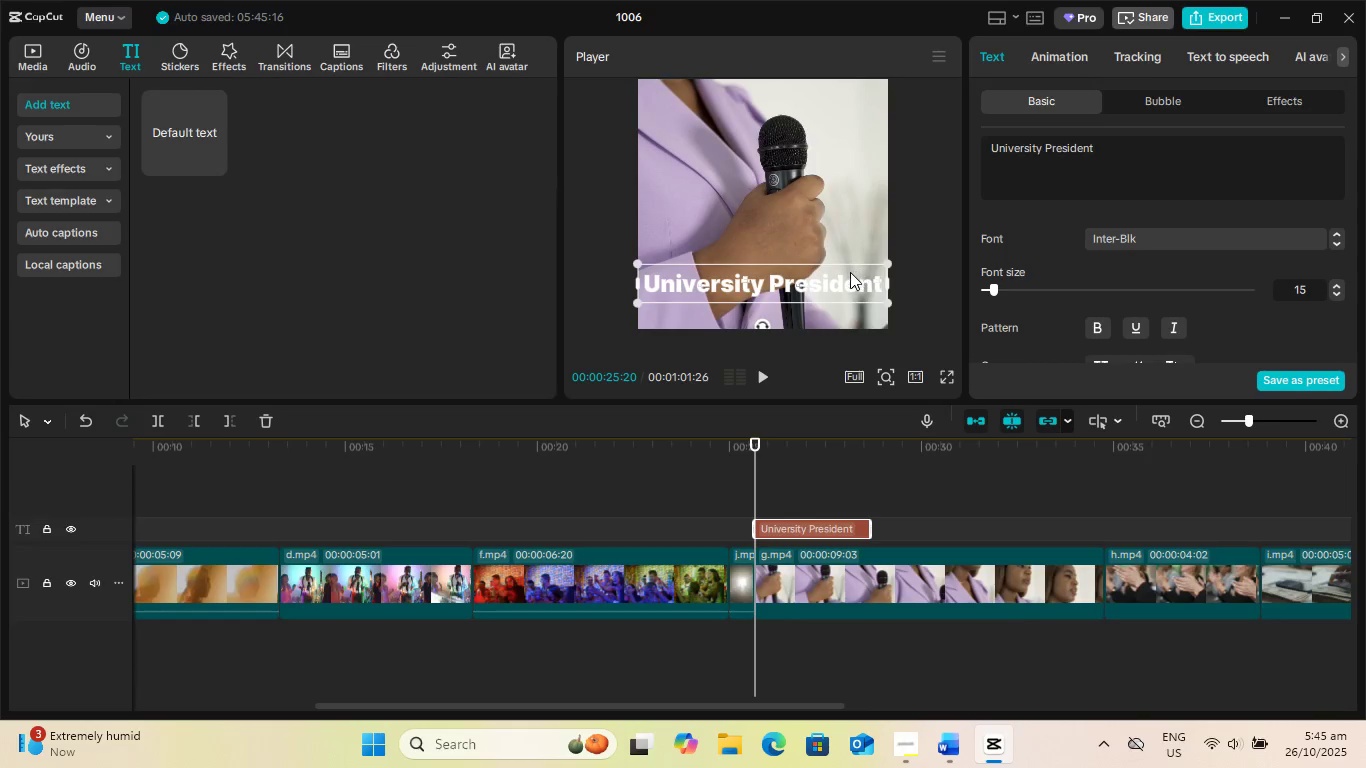 
left_click_drag(start_coordinate=[845, 276], to_coordinate=[842, 93])
 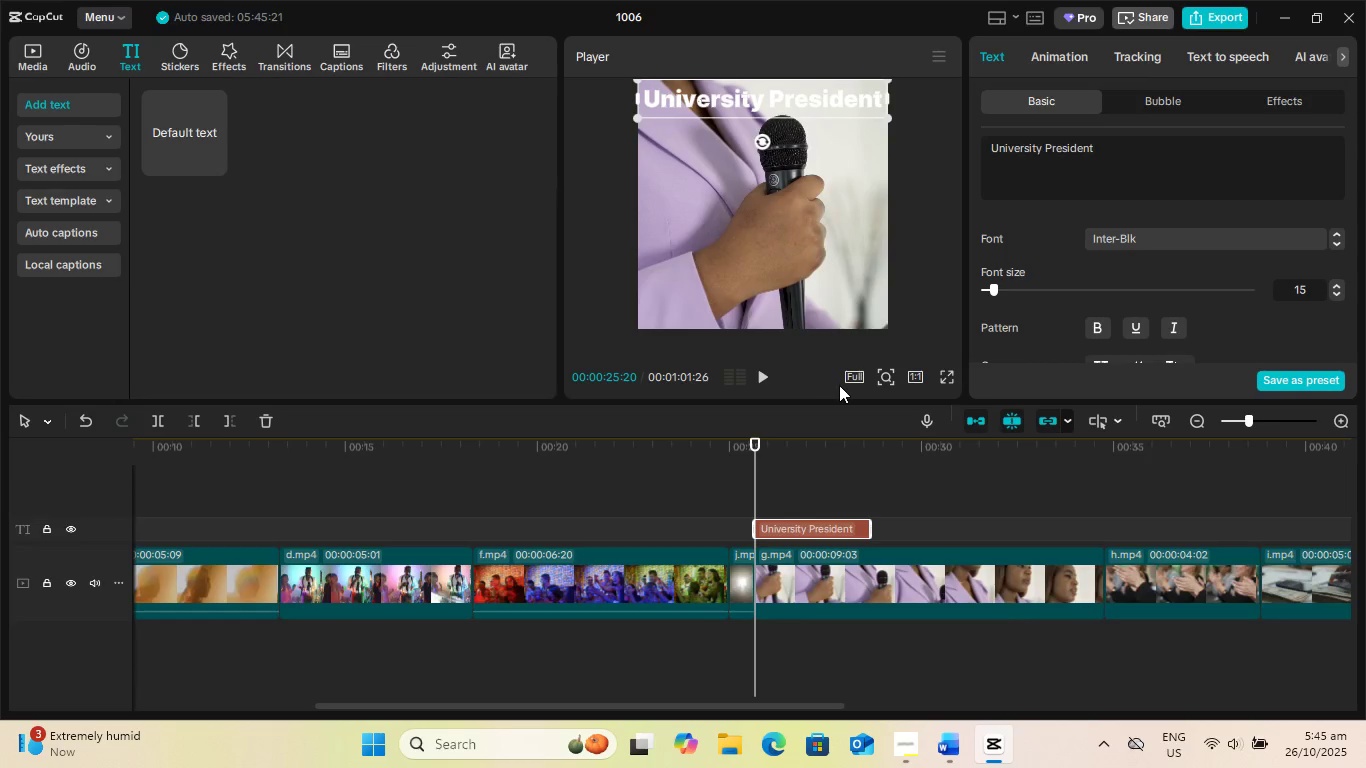 
key(Space)
 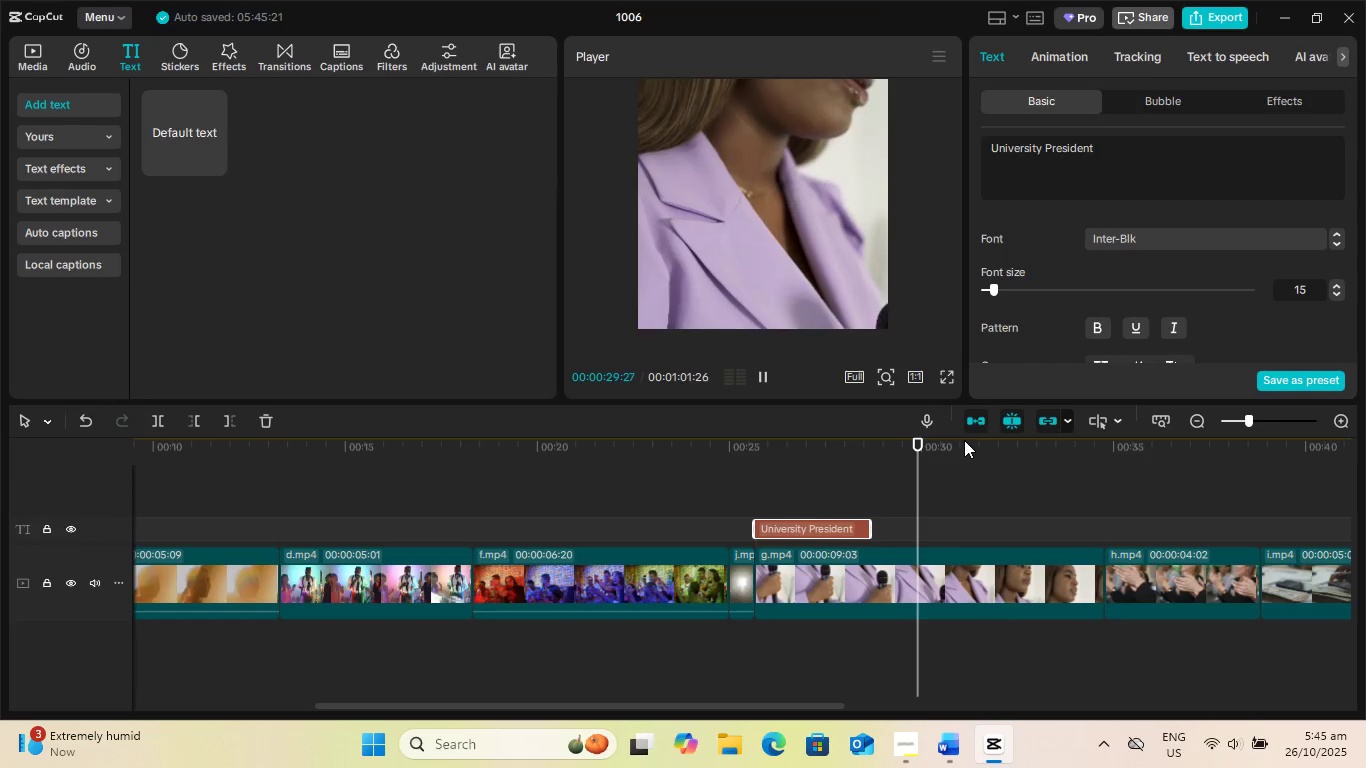 
wait(5.78)
 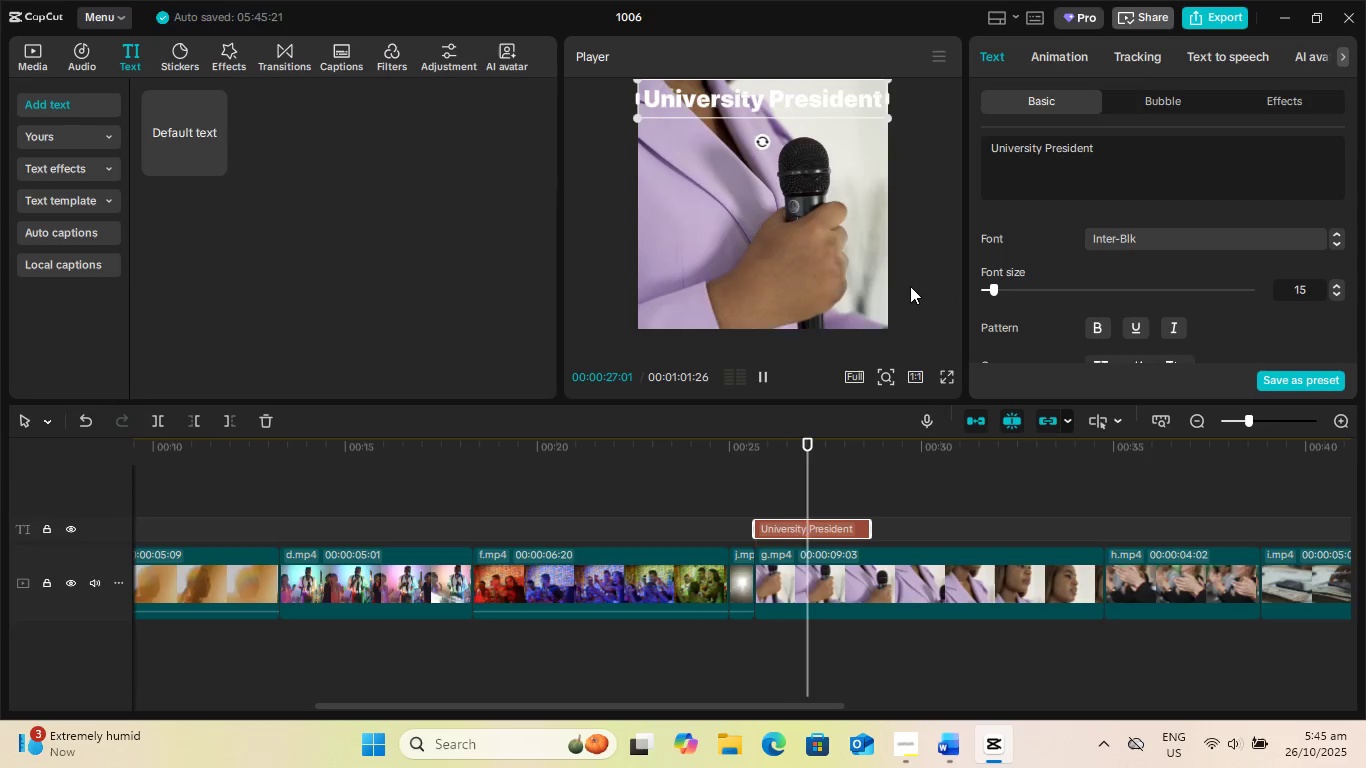 
key(Space)
 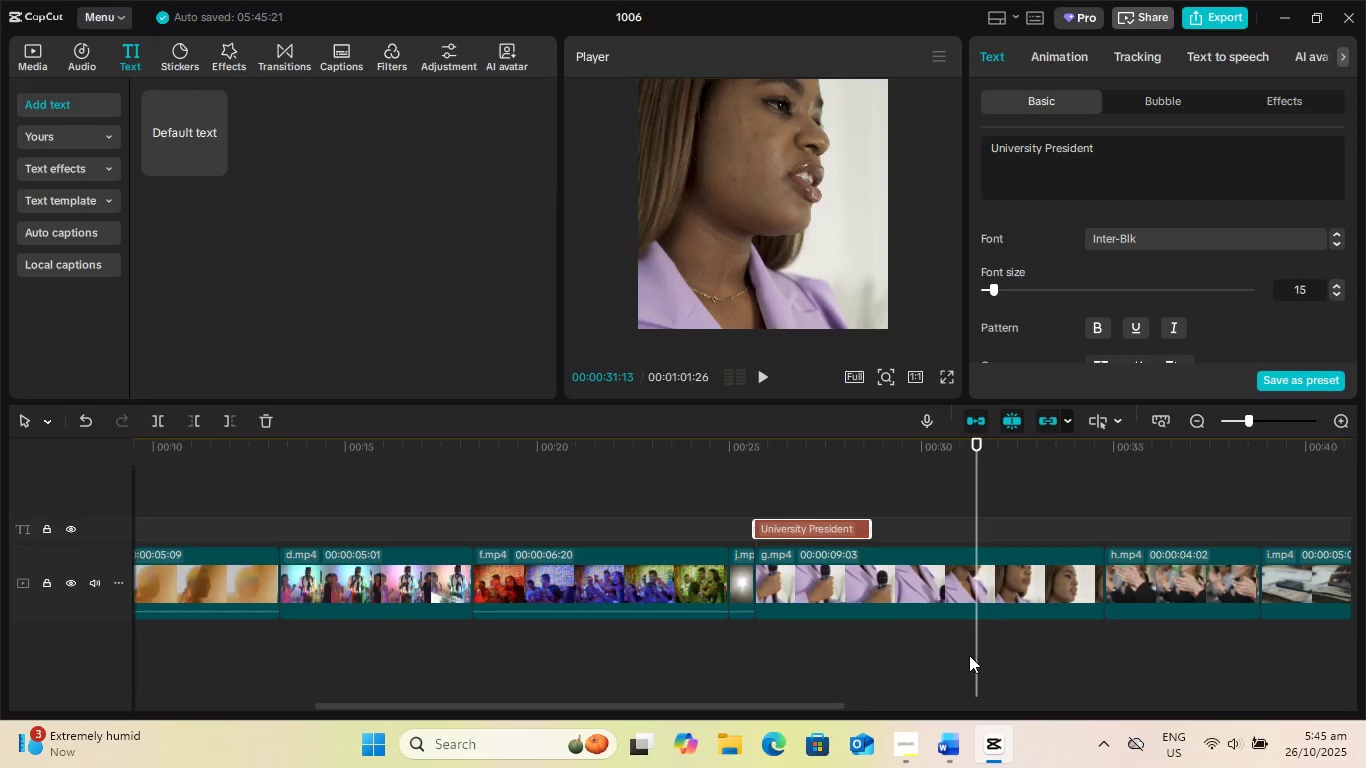 
left_click_drag(start_coordinate=[973, 655], to_coordinate=[734, 632])
 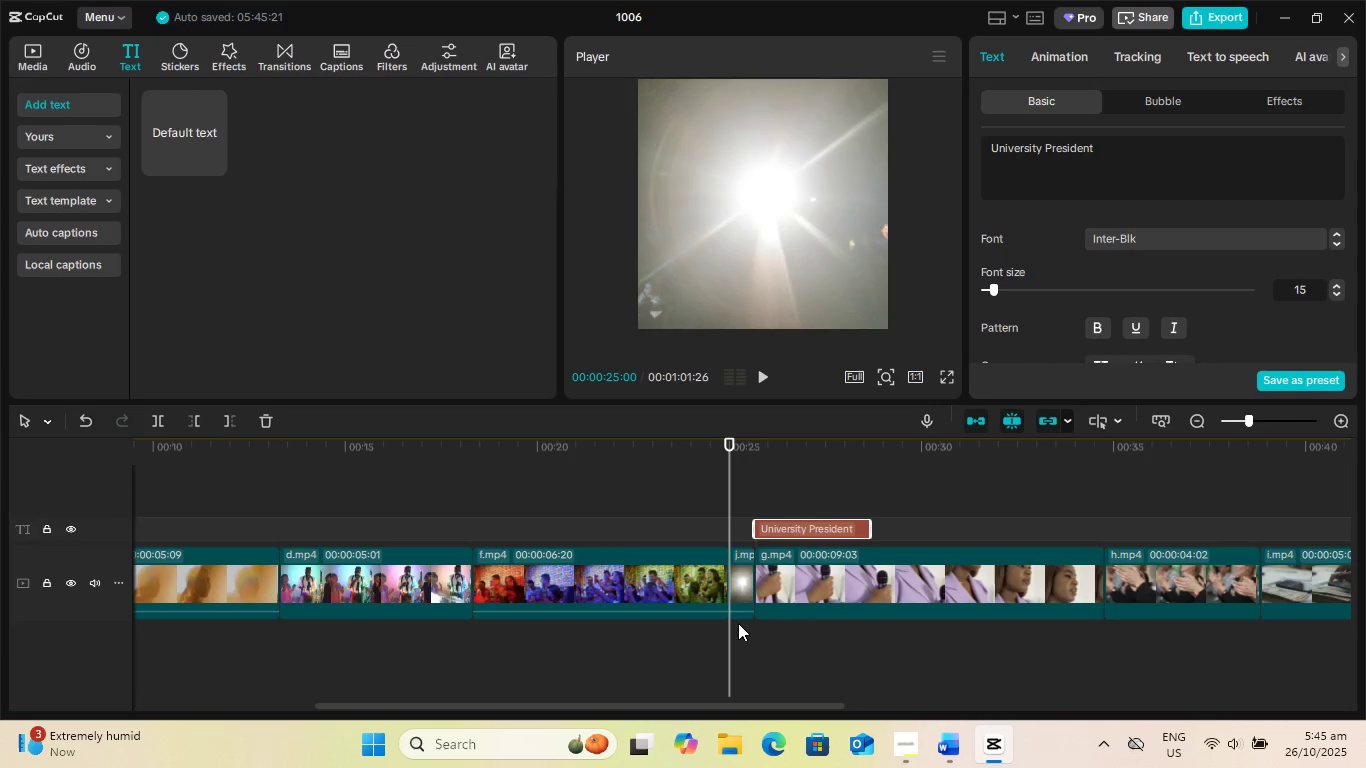 
key(Space)
 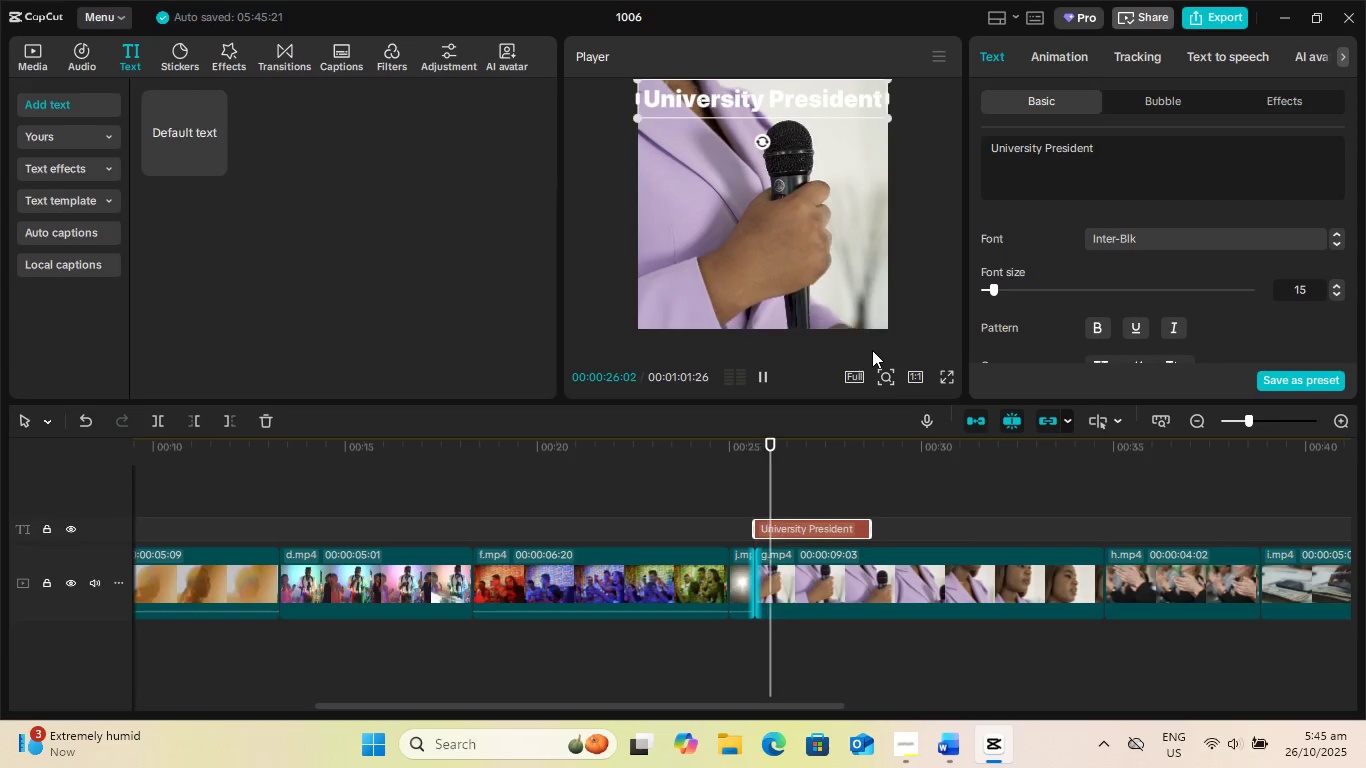 
key(Space)
 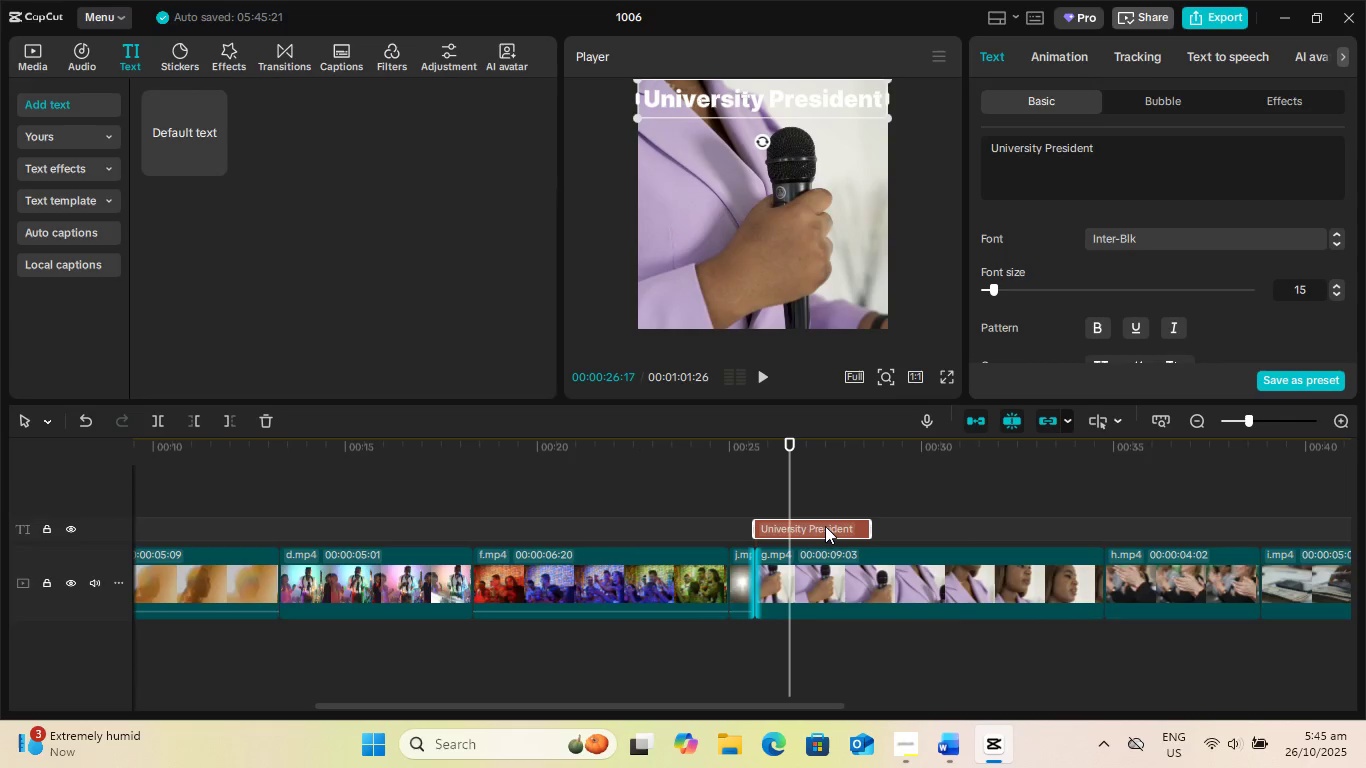 
left_click_drag(start_coordinate=[825, 526], to_coordinate=[860, 529])
 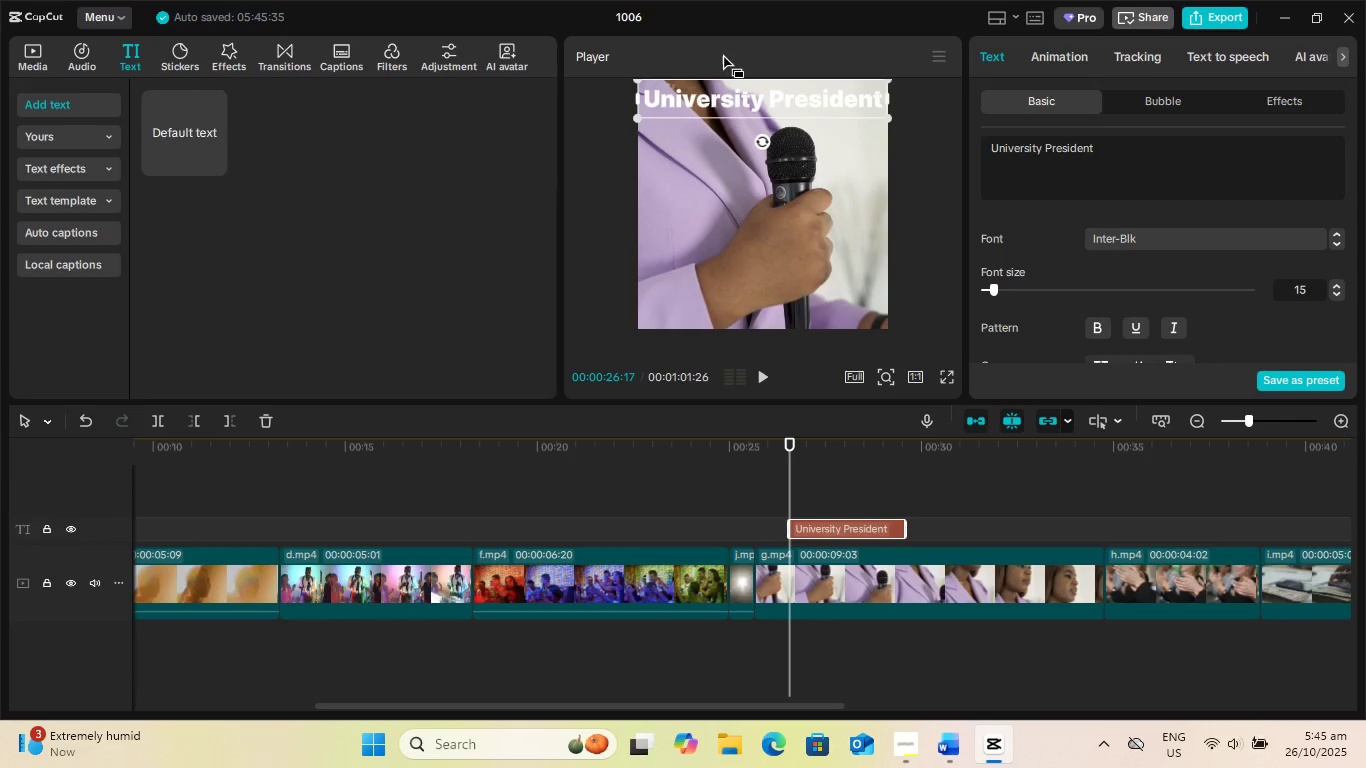 
left_click_drag(start_coordinate=[747, 96], to_coordinate=[748, 280])
 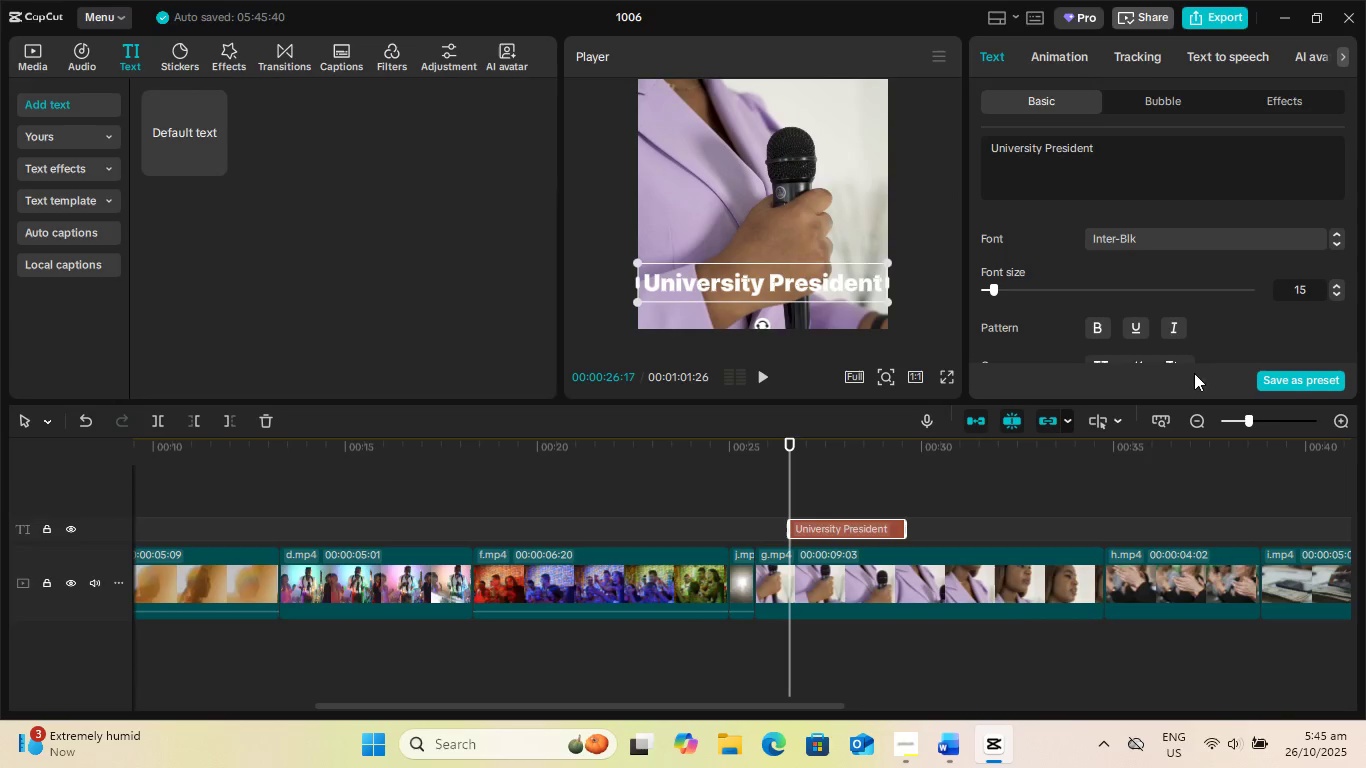 
scroll: coordinate [1173, 309], scroll_direction: down, amount: 3.0
 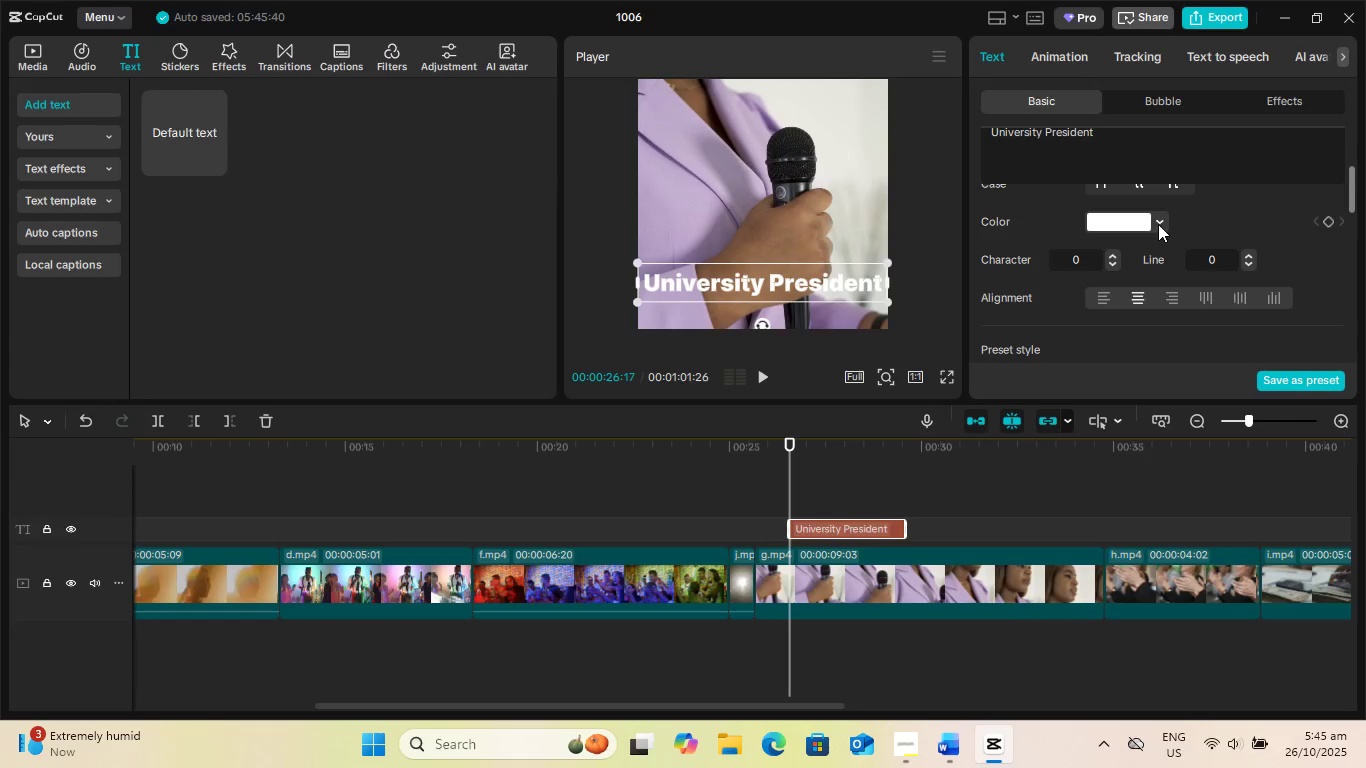 
left_click([1158, 224])
 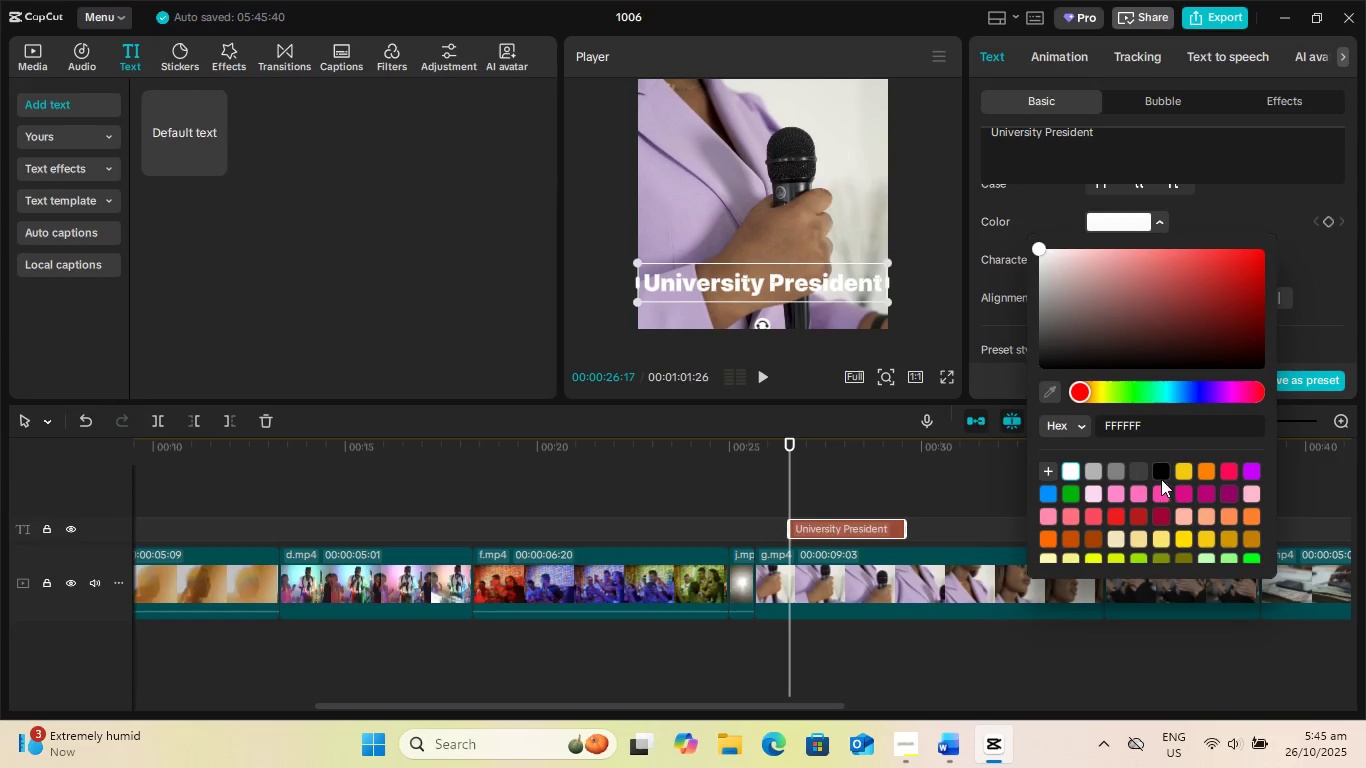 
left_click([1162, 472])
 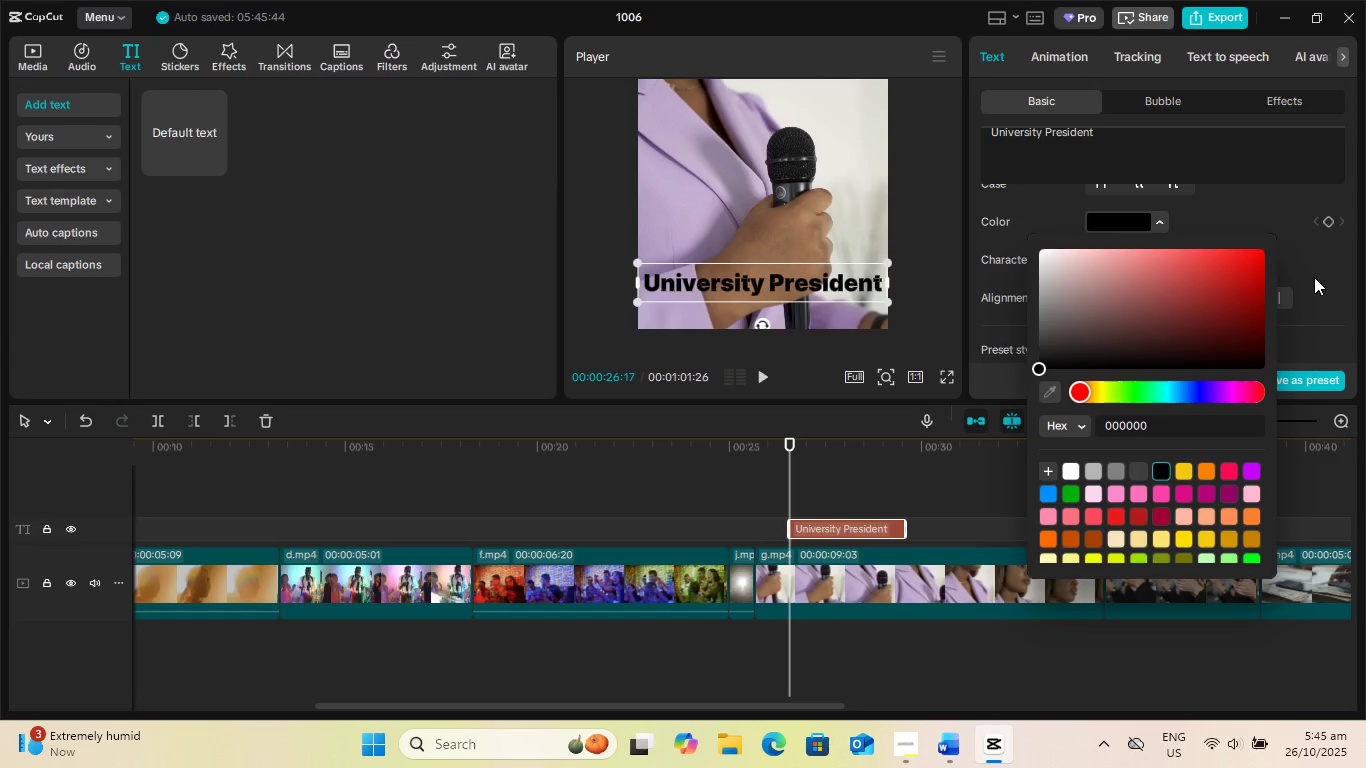 
left_click([1317, 274])
 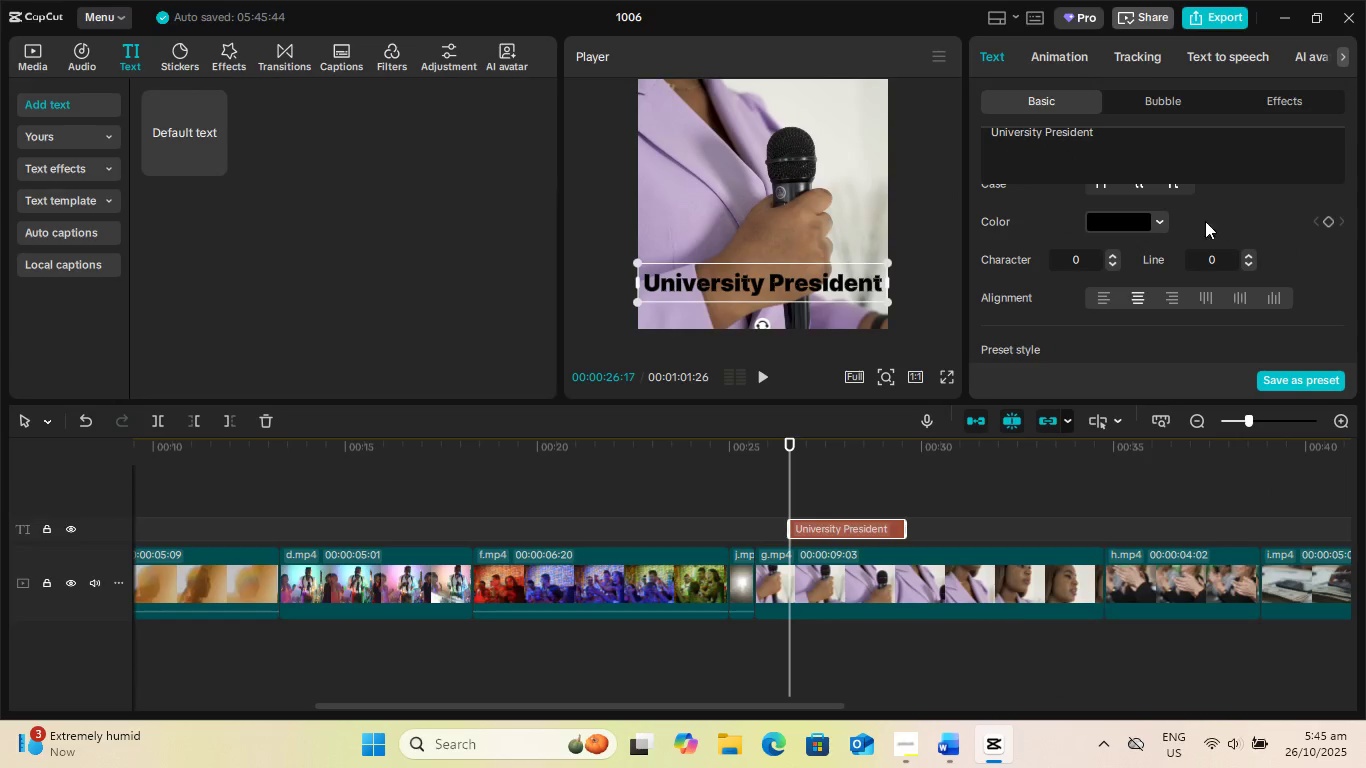 
scroll: coordinate [1212, 286], scroll_direction: up, amount: 2.0
 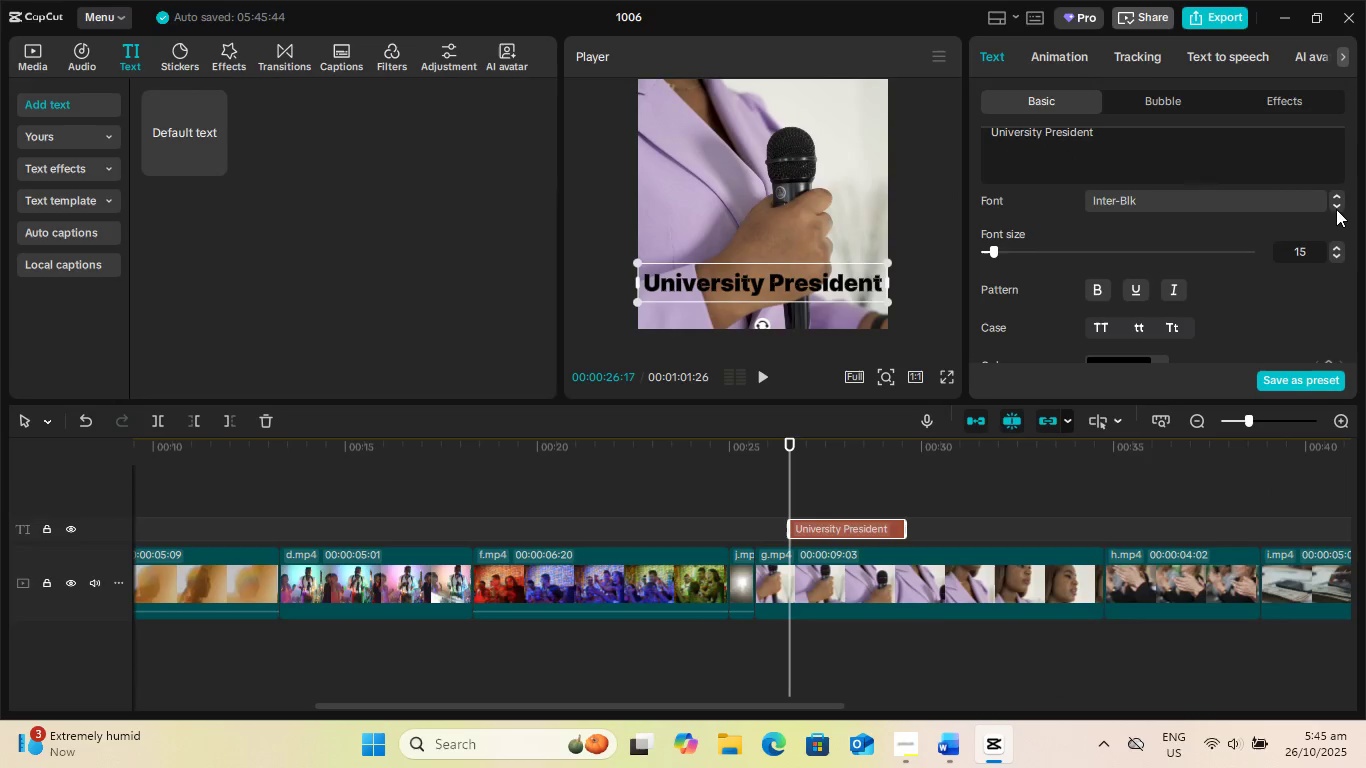 
left_click([1309, 202])
 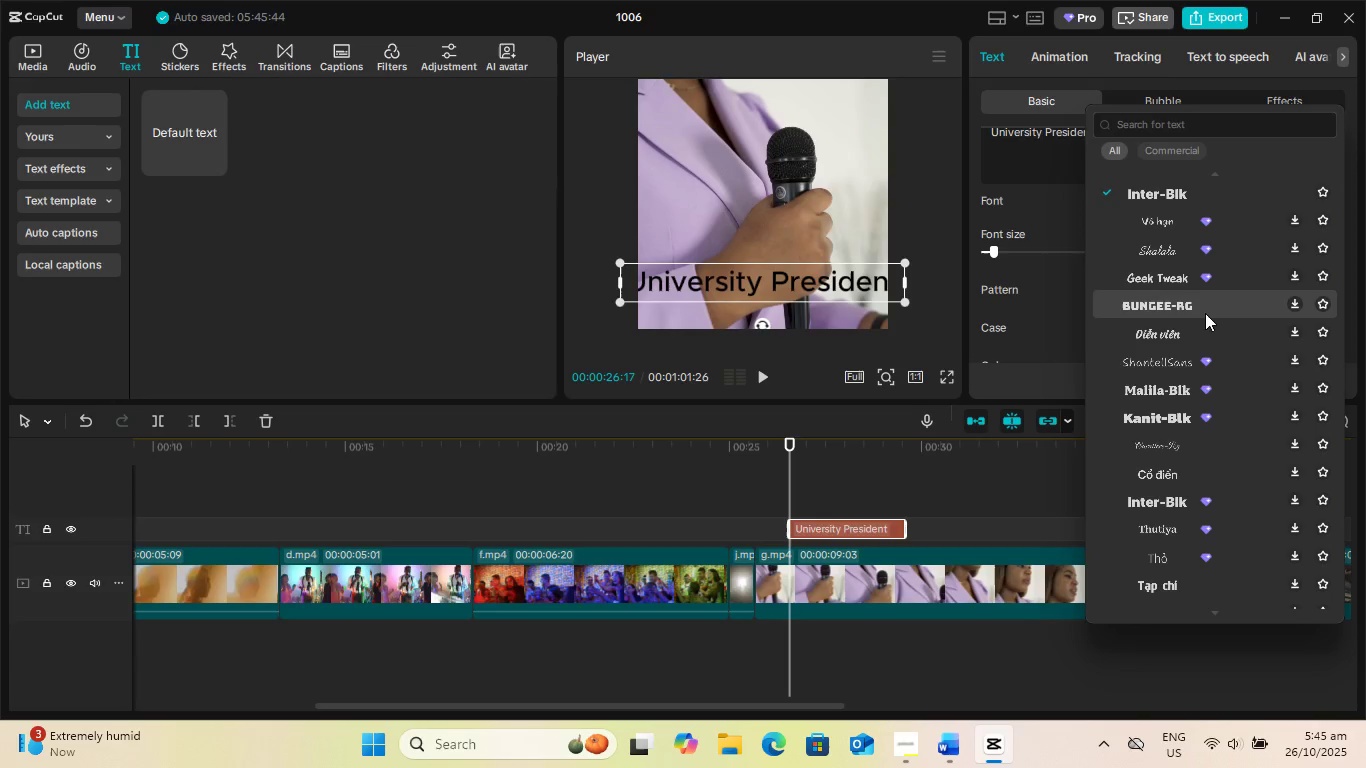 
scroll: coordinate [1198, 306], scroll_direction: up, amount: 6.0
 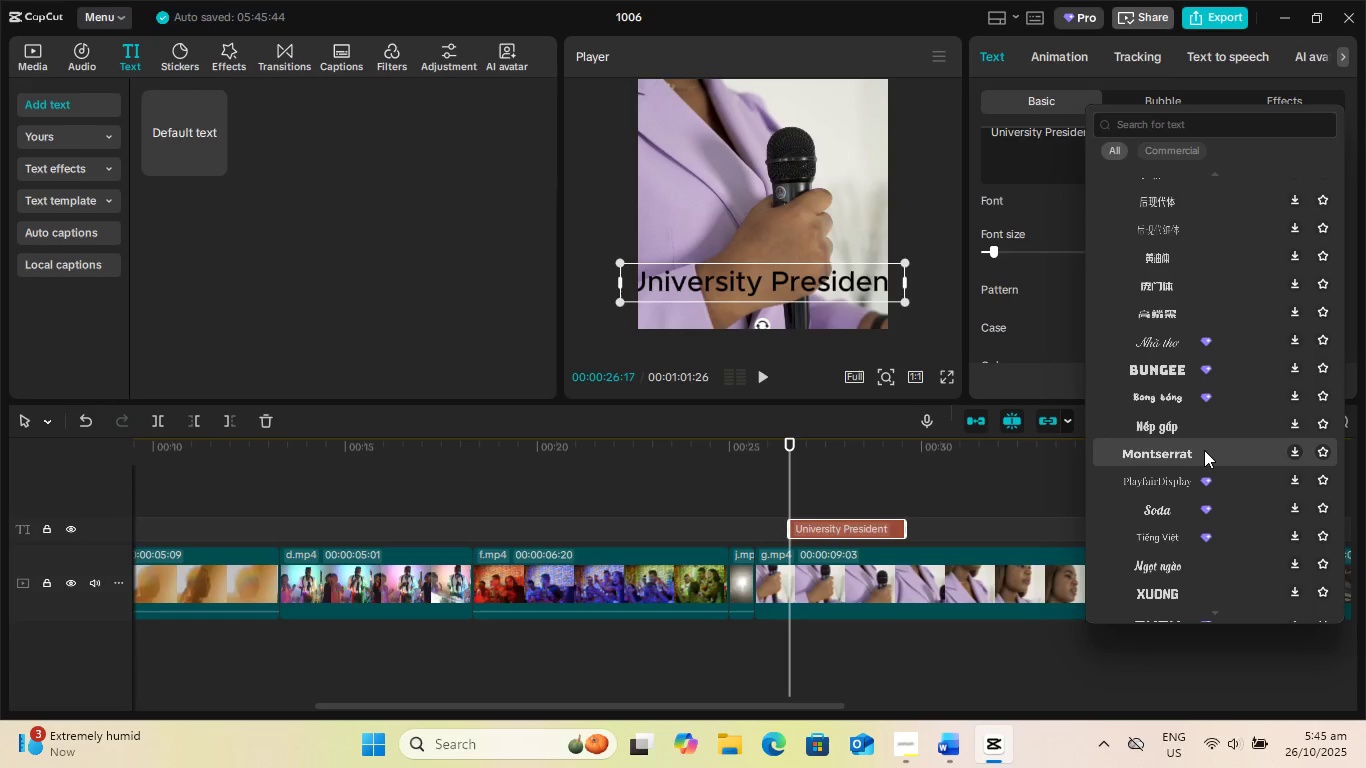 
left_click([1204, 450])
 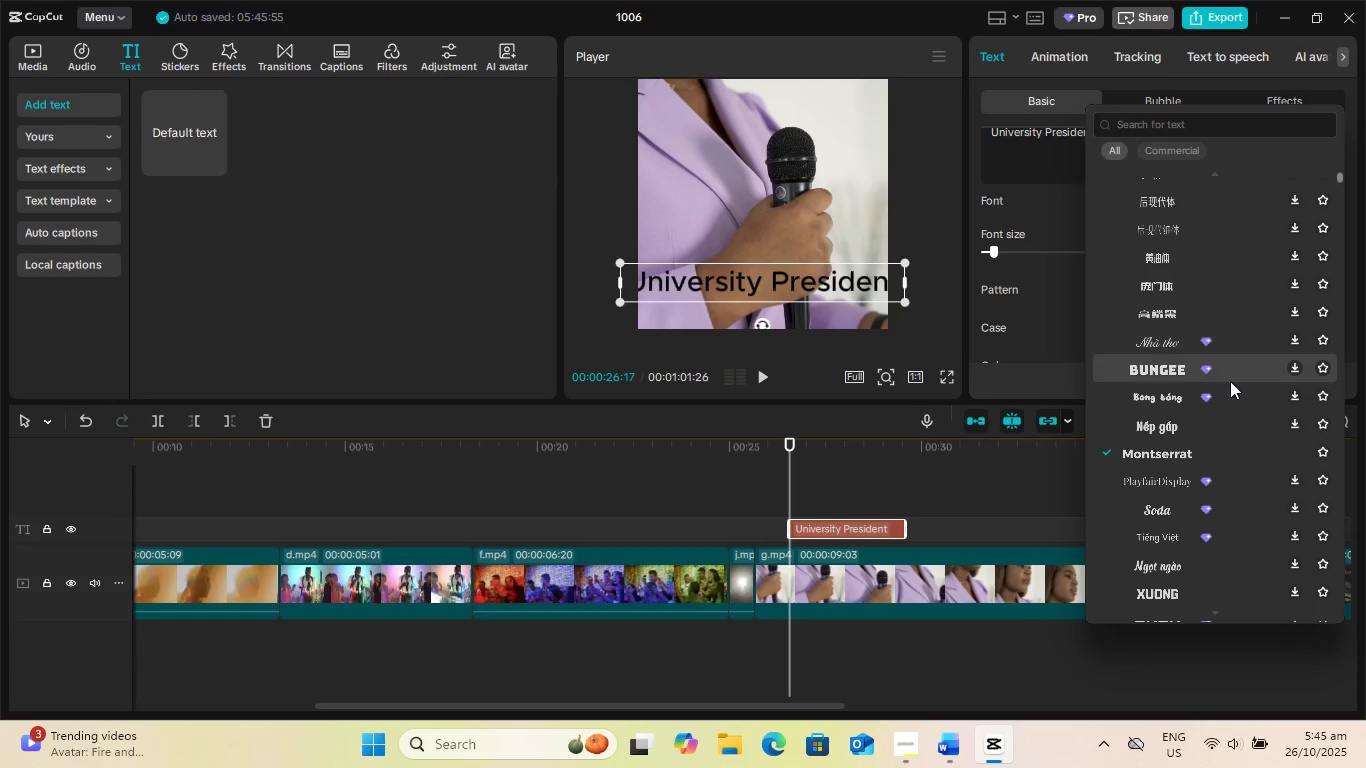 
scroll: coordinate [1231, 424], scroll_direction: down, amount: 21.0
 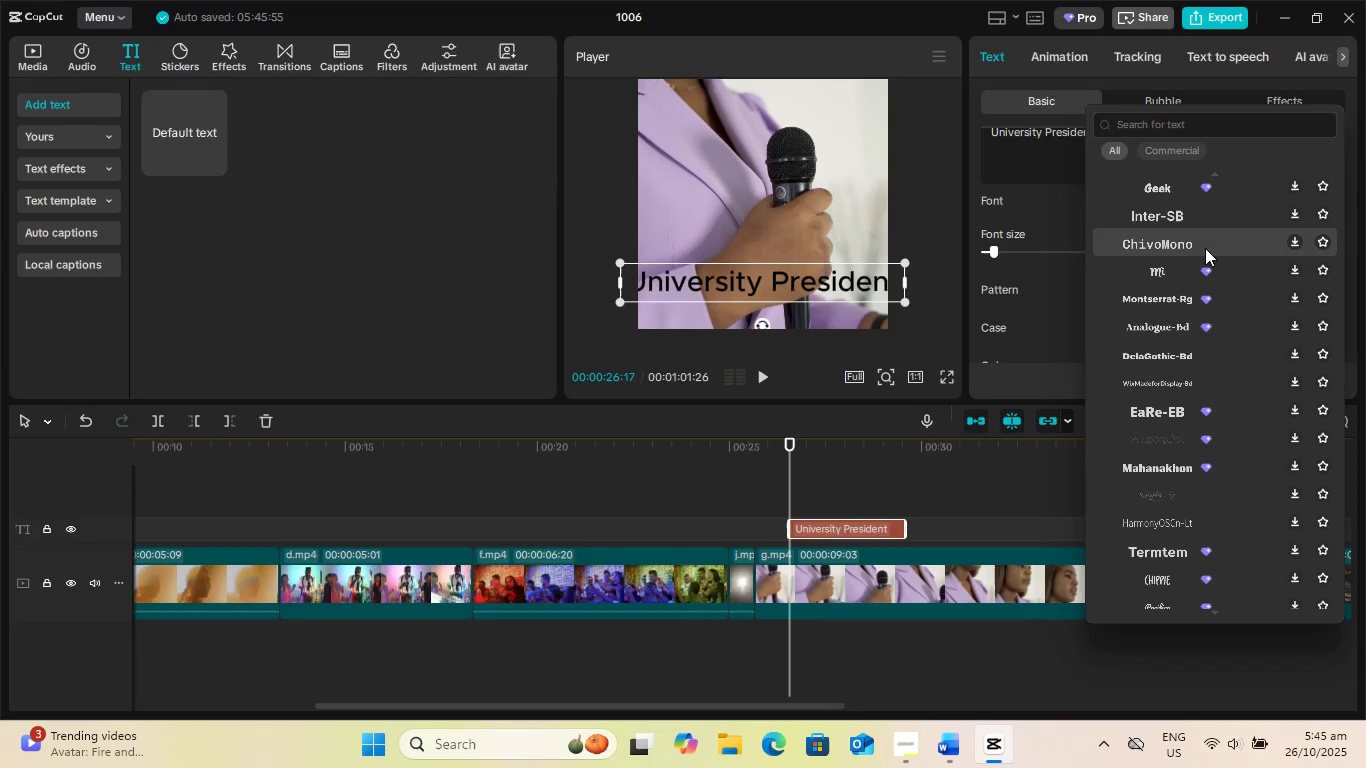 
left_click([1205, 248])
 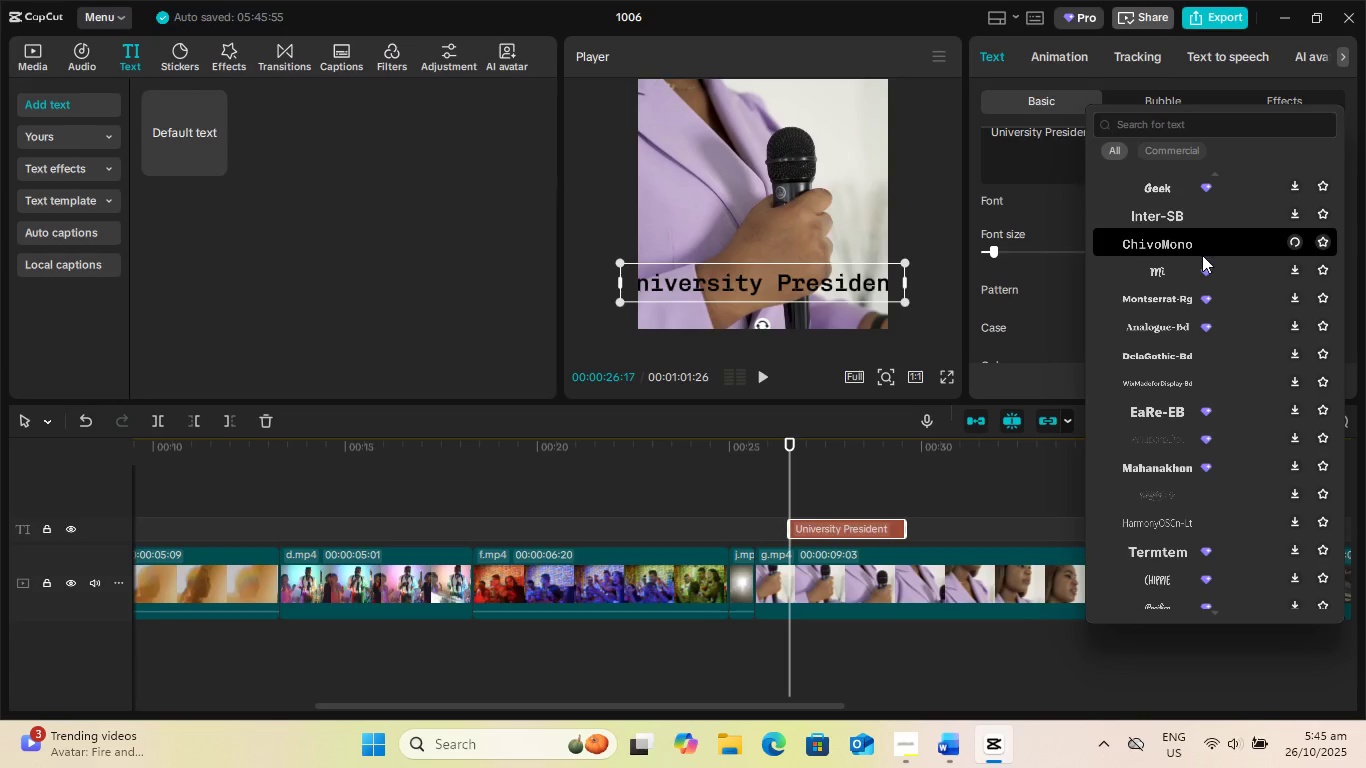 
scroll: coordinate [1188, 260], scroll_direction: down, amount: 1.0
 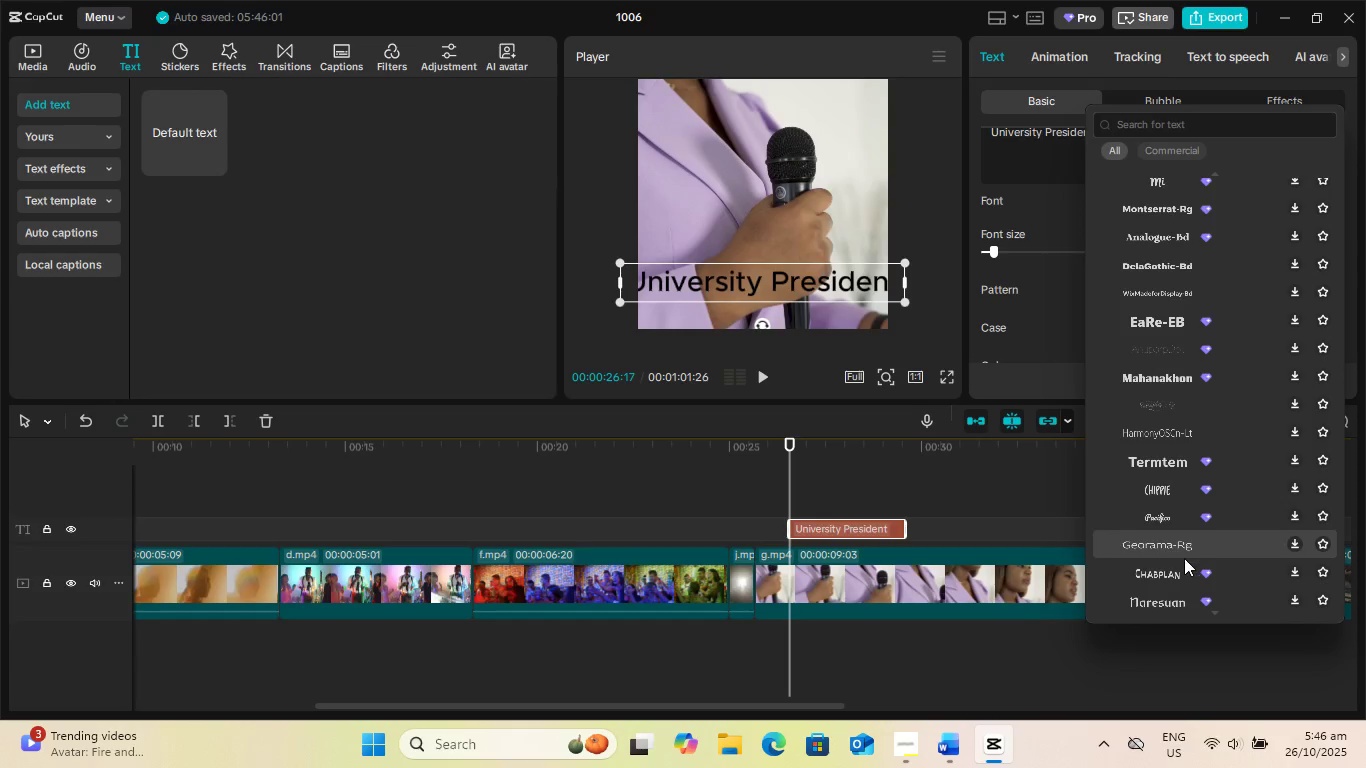 
scroll: coordinate [1184, 387], scroll_direction: up, amount: 2.0
 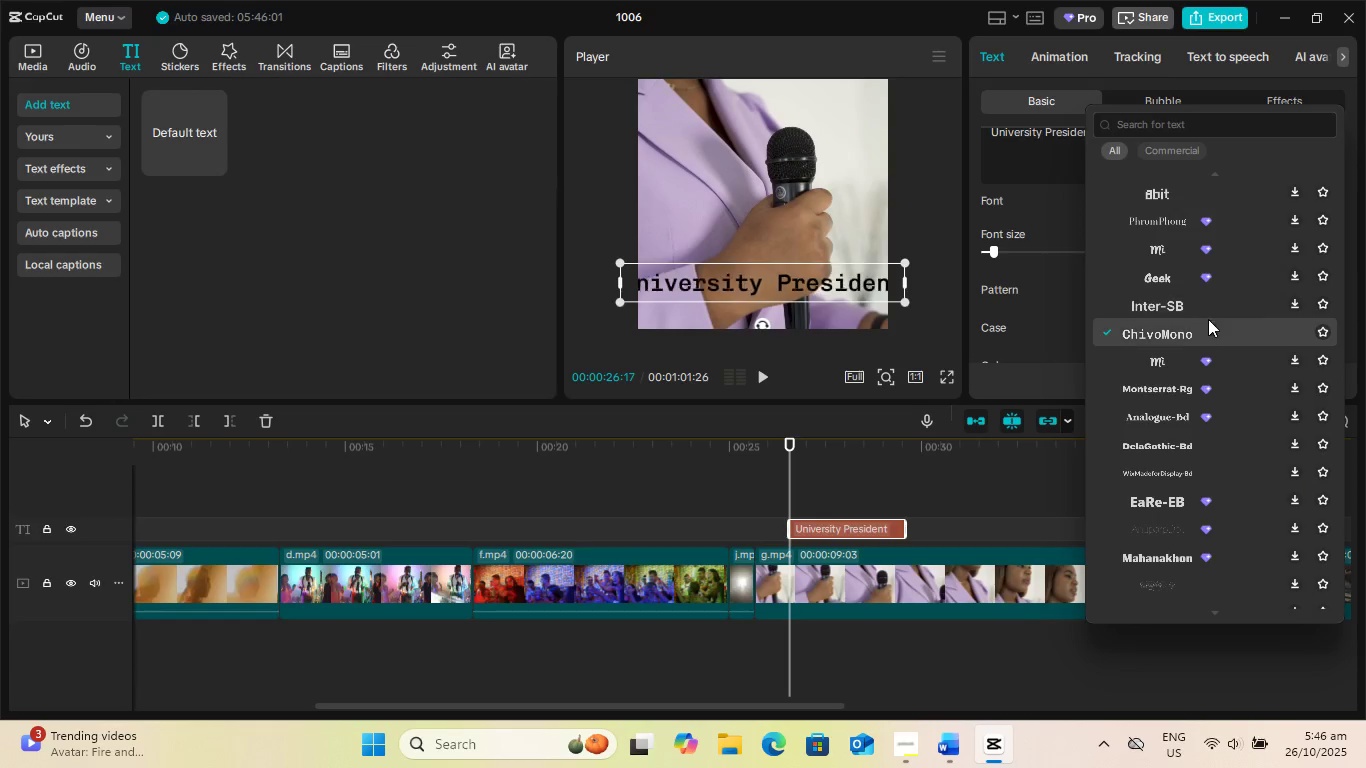 
left_click([1208, 332])
 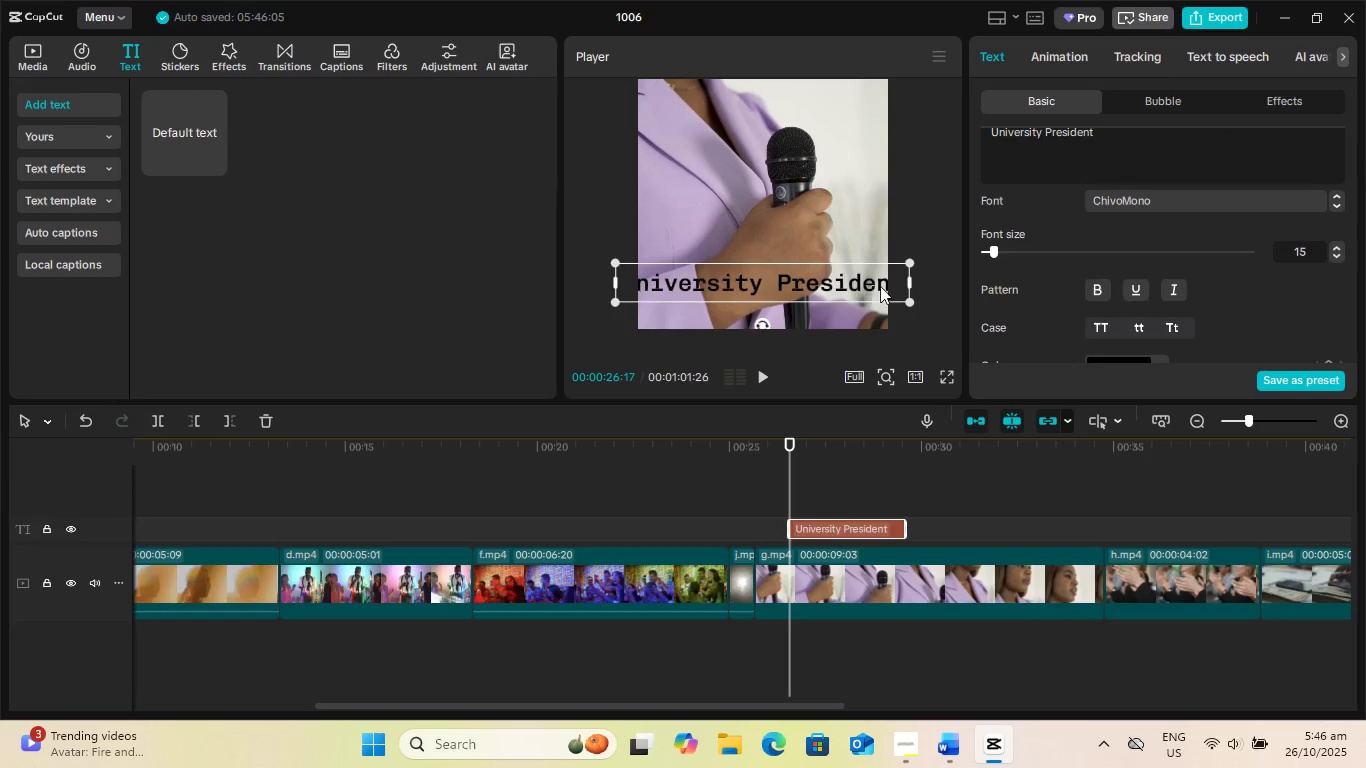 
left_click_drag(start_coordinate=[905, 297], to_coordinate=[844, 282])
 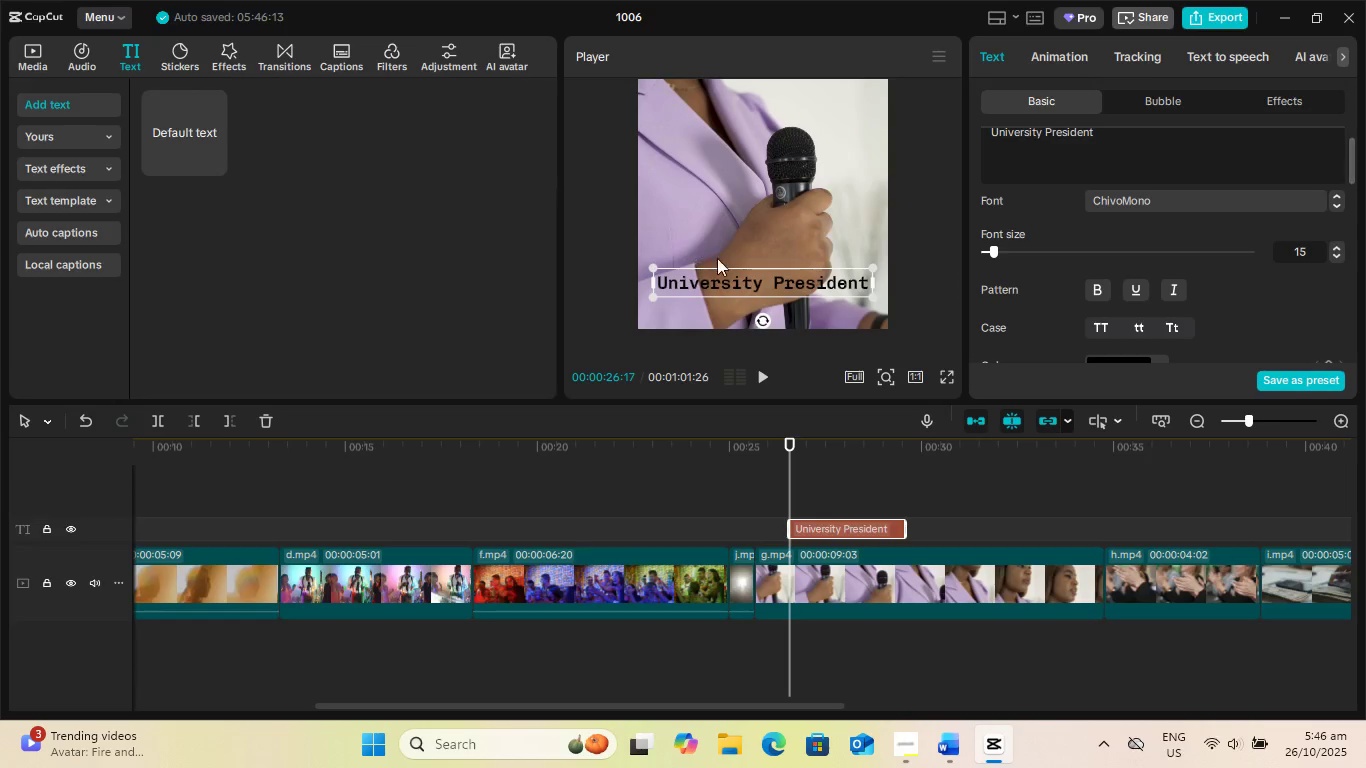 
left_click_drag(start_coordinate=[784, 283], to_coordinate=[783, 292])
 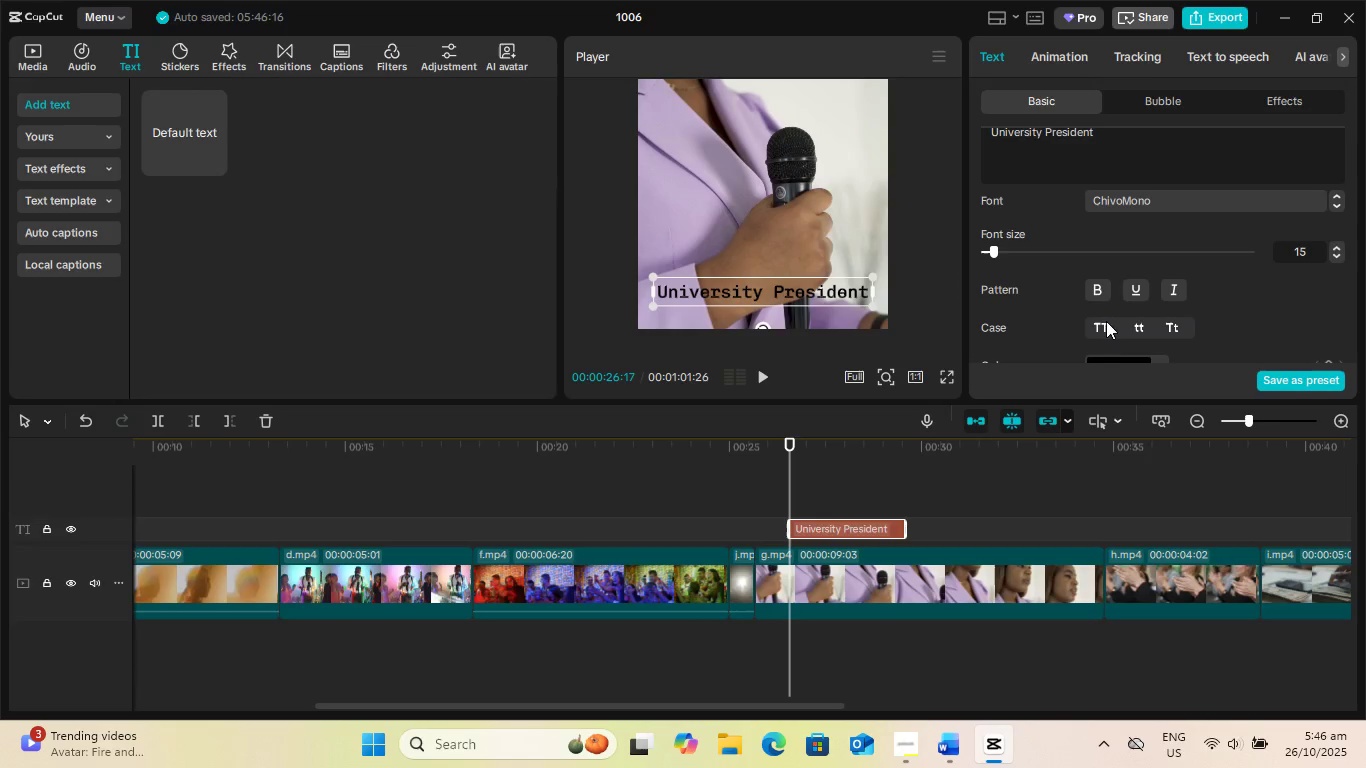 
scroll: coordinate [830, 302], scroll_direction: down, amount: 4.0
 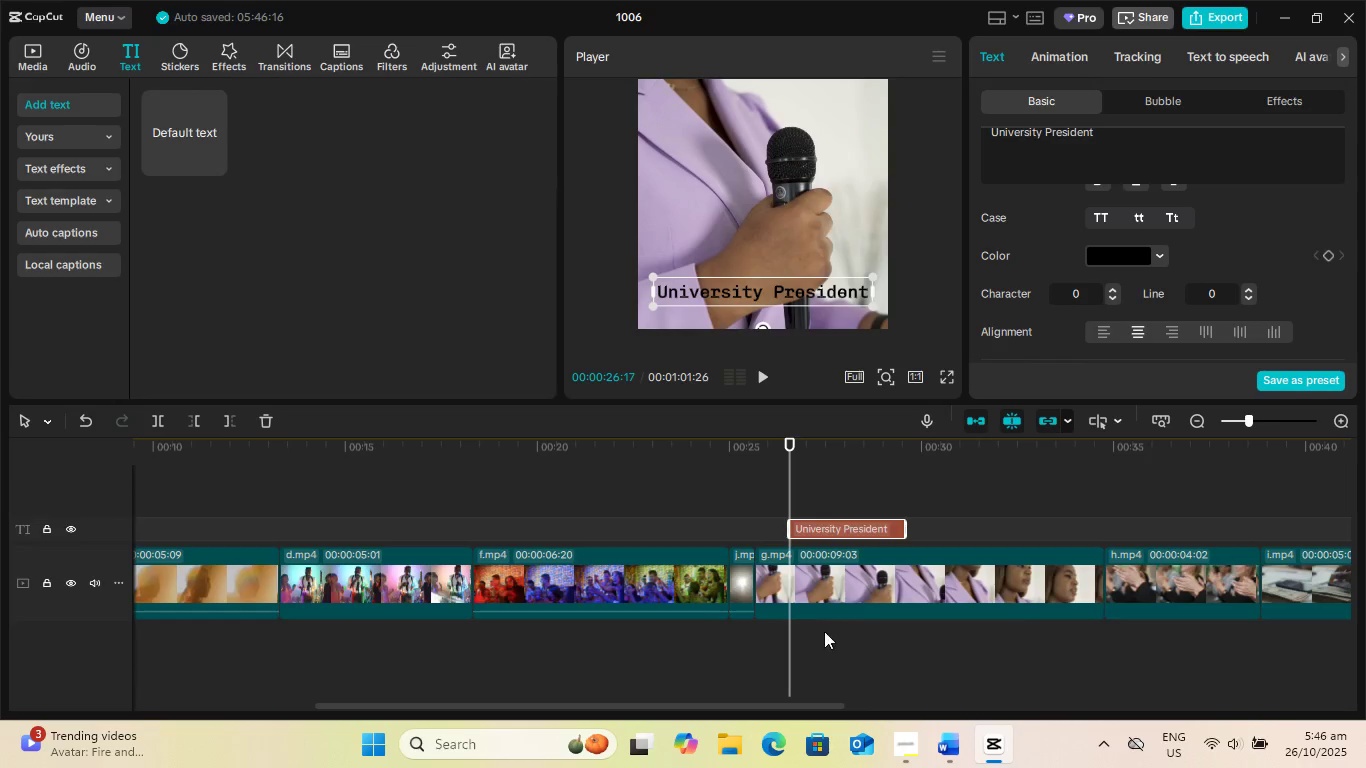 
left_click_drag(start_coordinate=[787, 628], to_coordinate=[652, 644])
 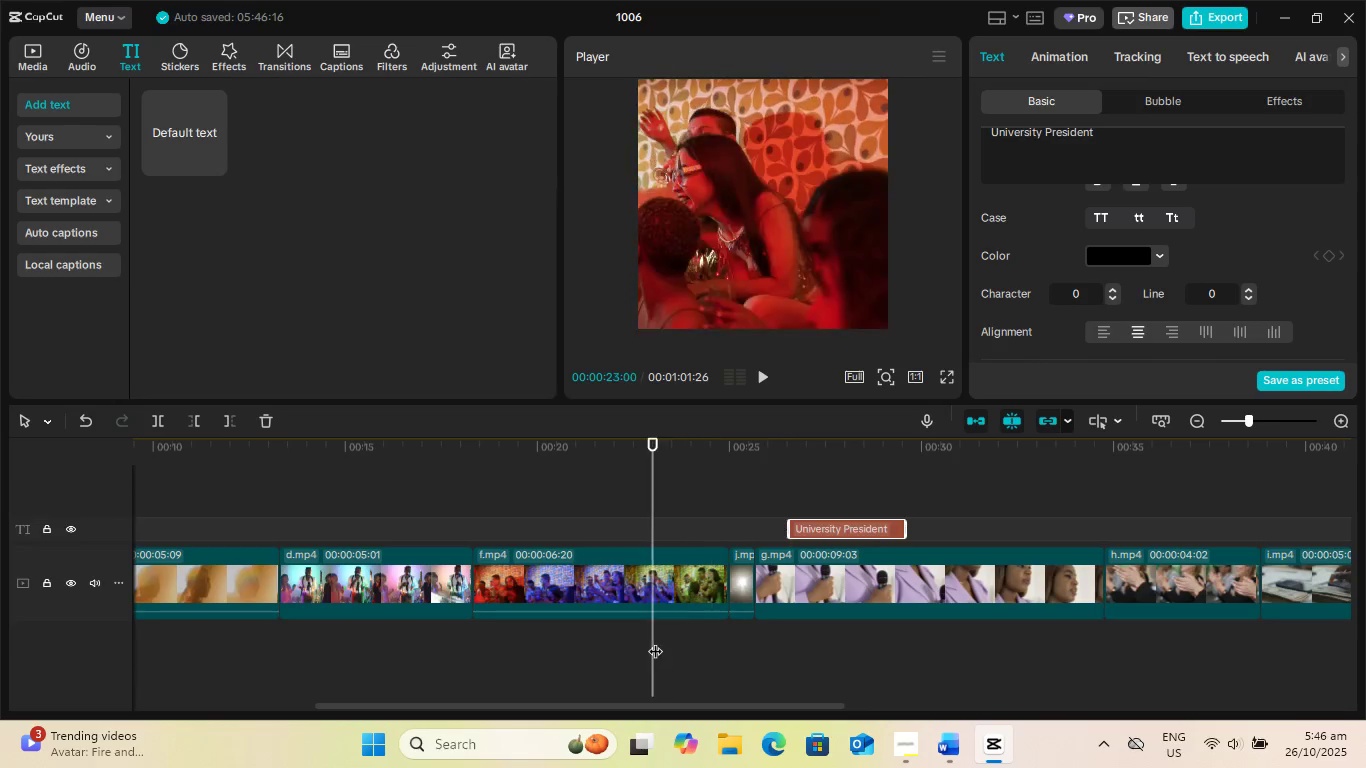 
key(Space)
 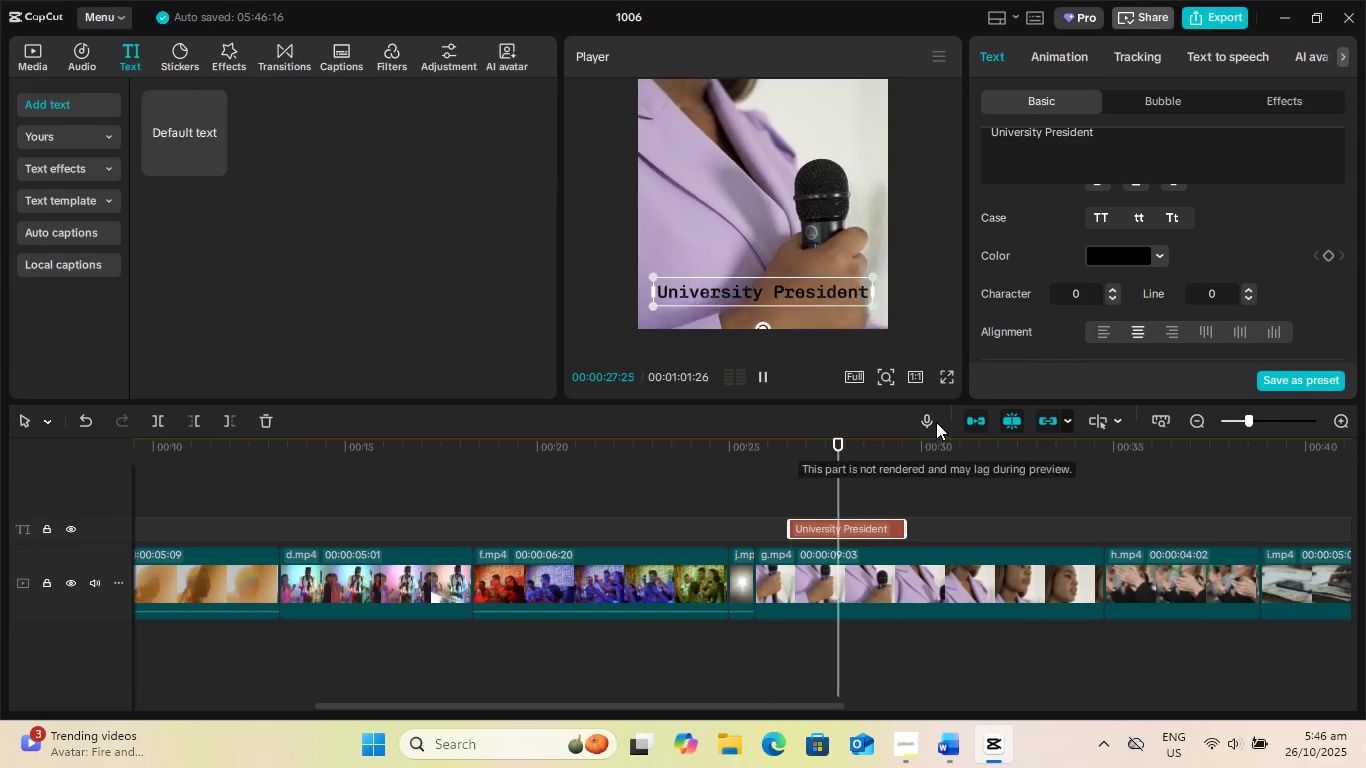 
wait(10.18)
 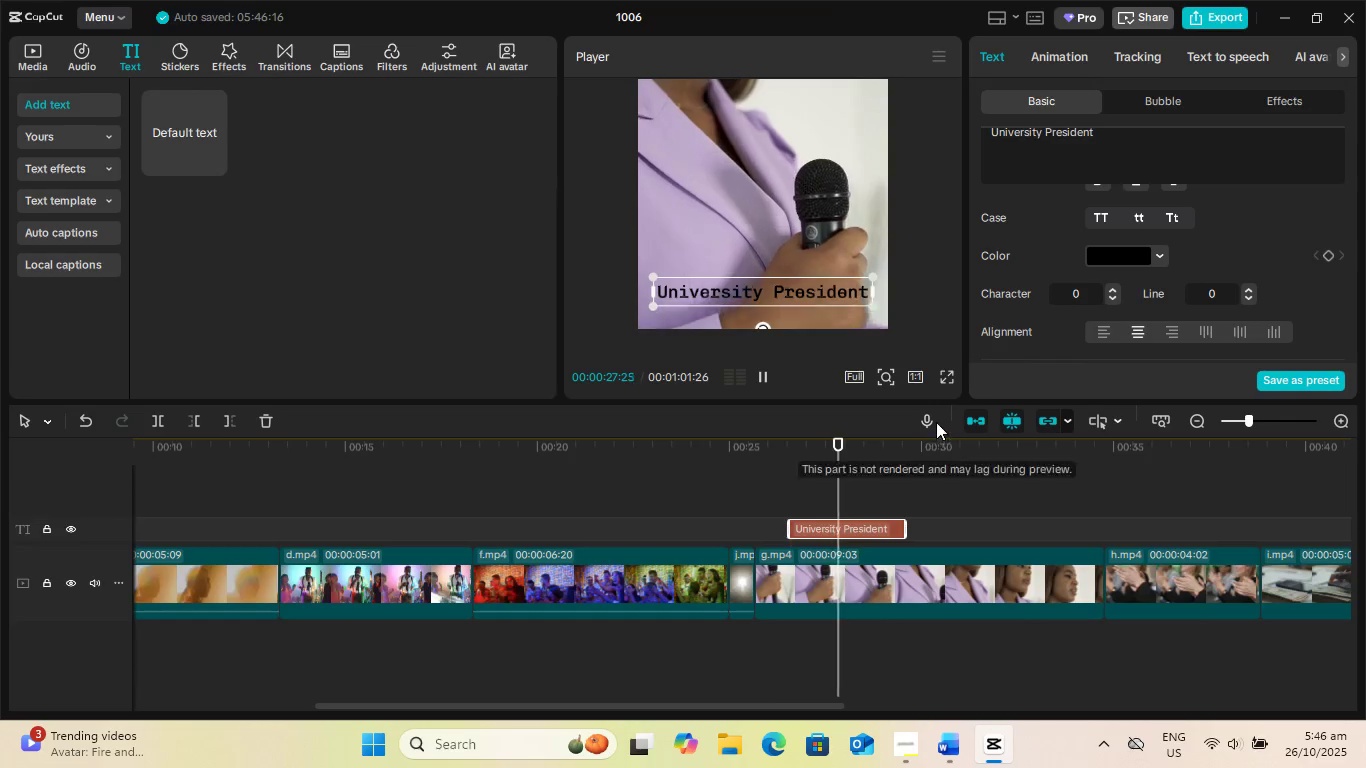 
left_click_drag(start_coordinate=[810, 708], to_coordinate=[1075, 704])
 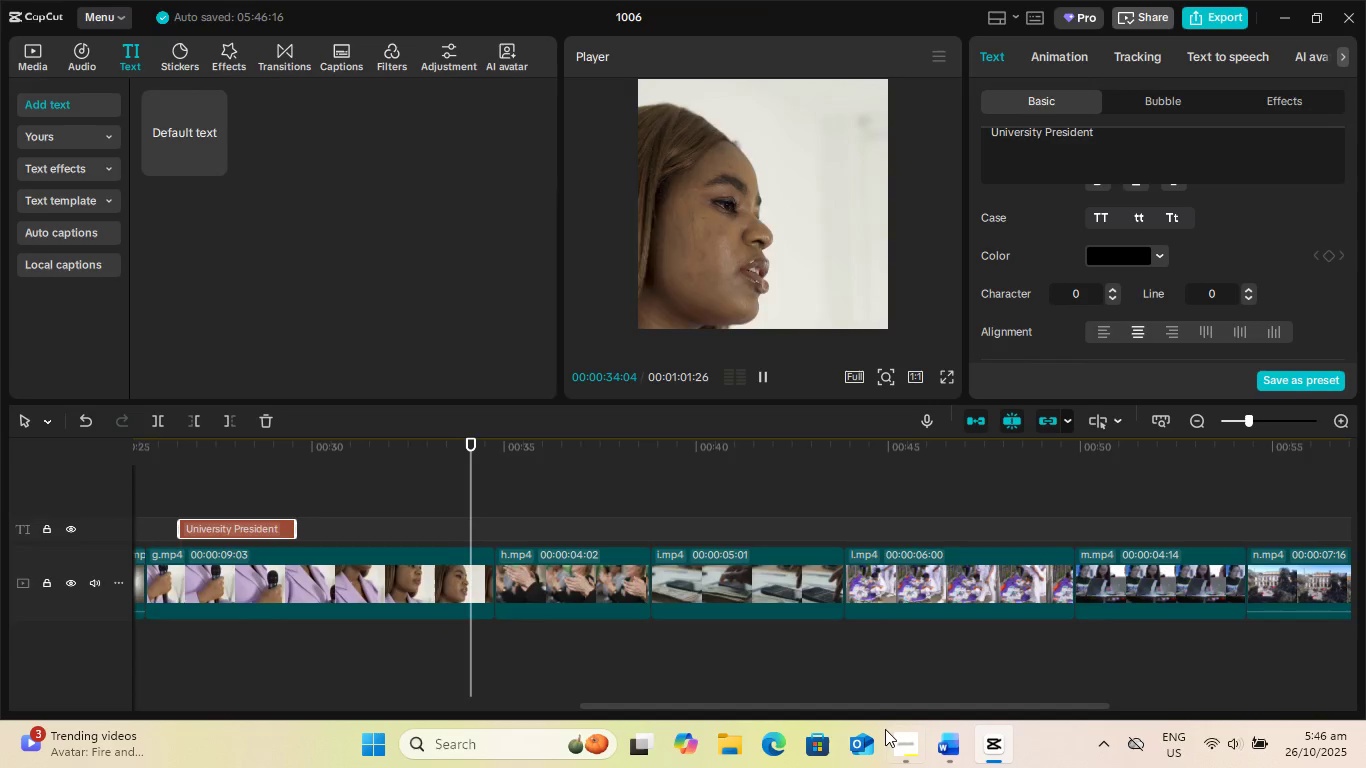 
key(Space)
 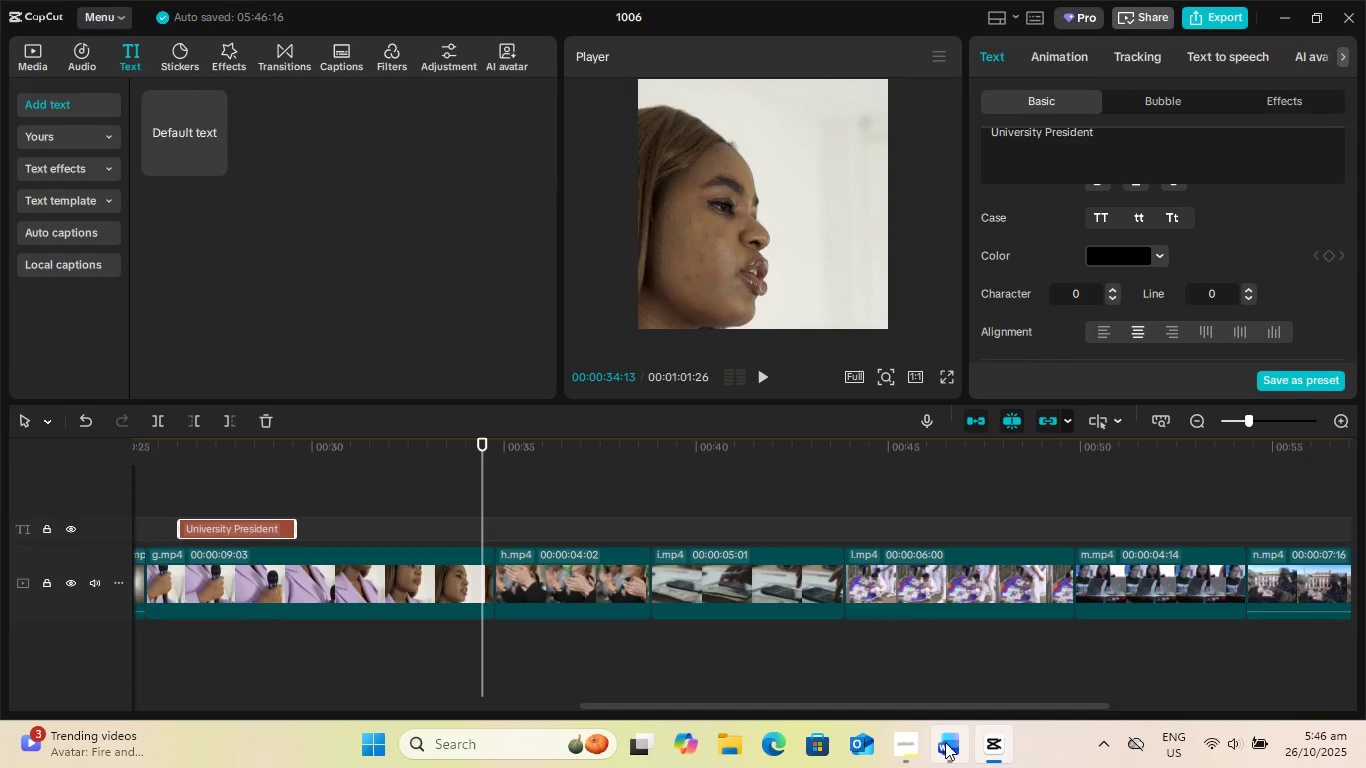 
left_click([945, 742])
 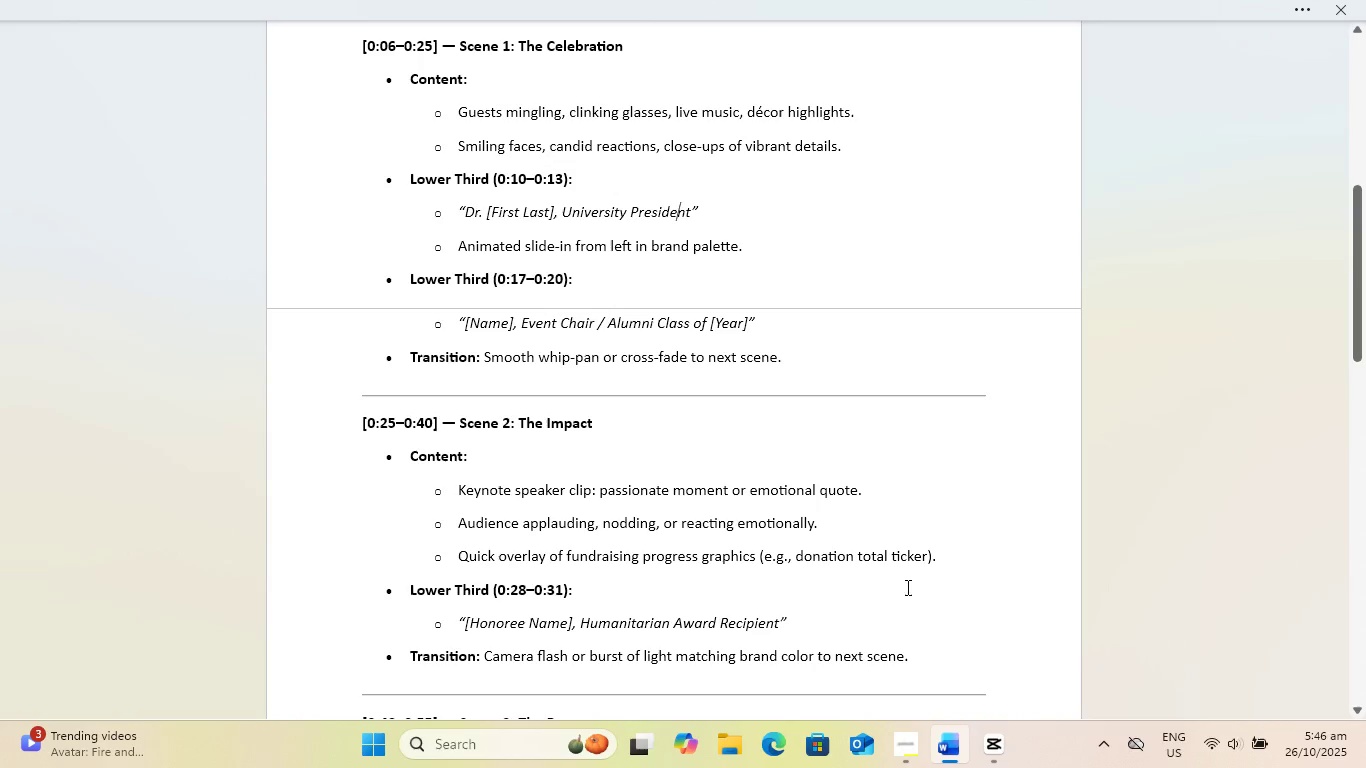 
scroll: coordinate [856, 262], scroll_direction: down, amount: 12.0
 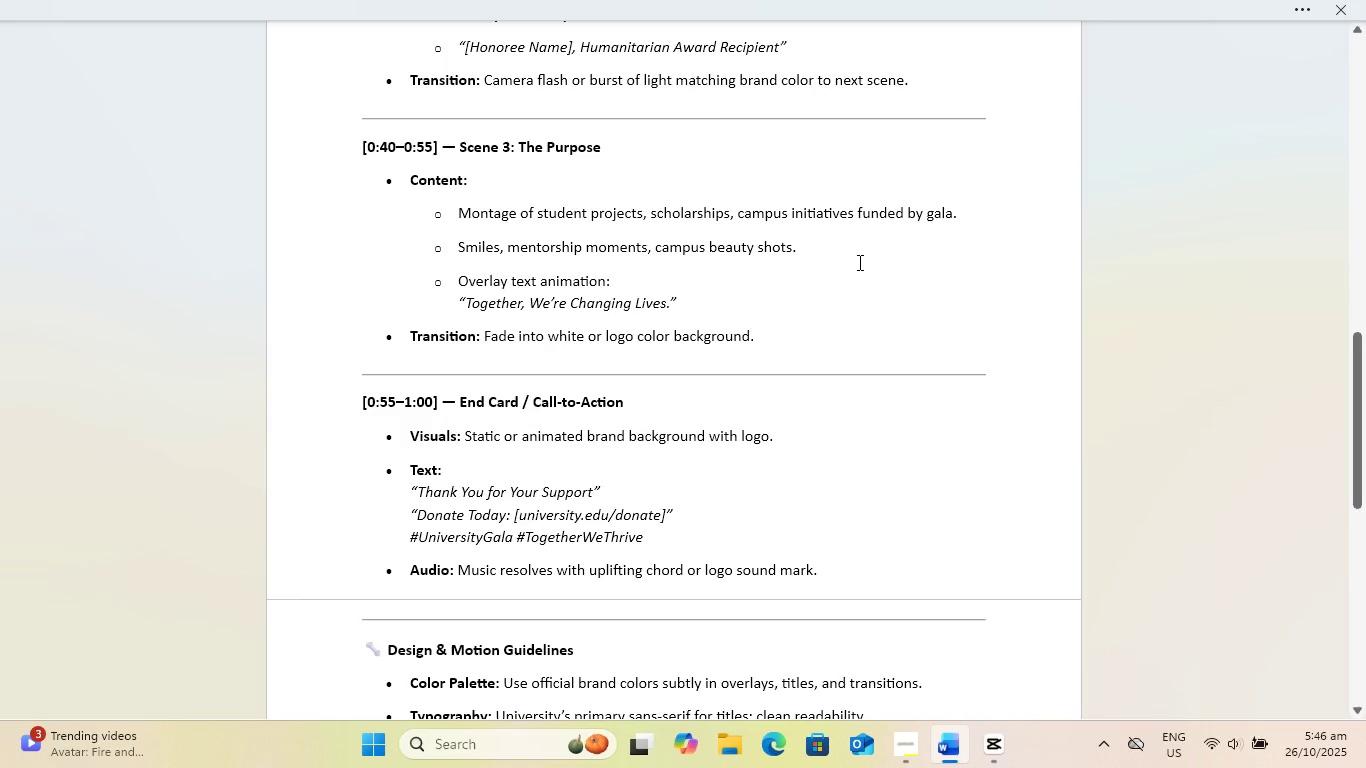 
scroll: coordinate [860, 273], scroll_direction: down, amount: 3.0
 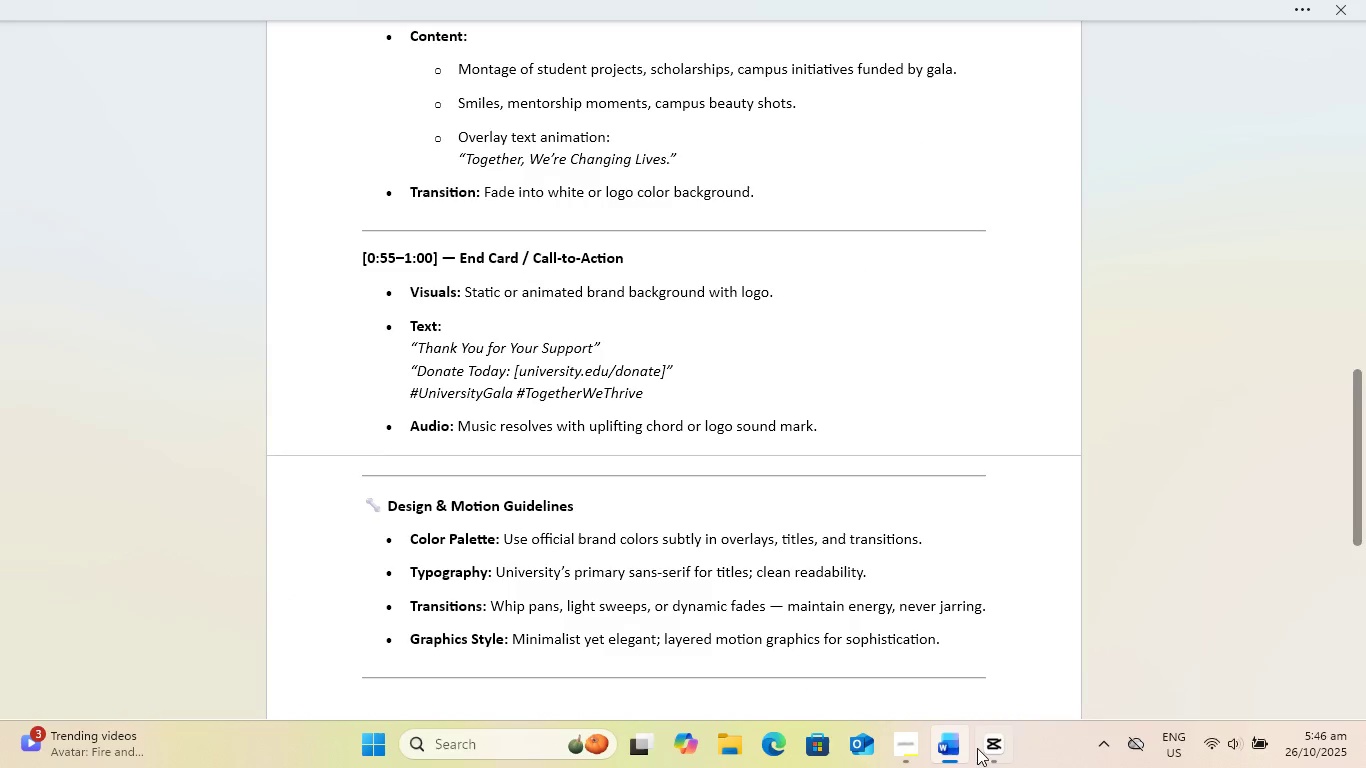 
scroll: coordinate [836, 453], scroll_direction: up, amount: 2.0
 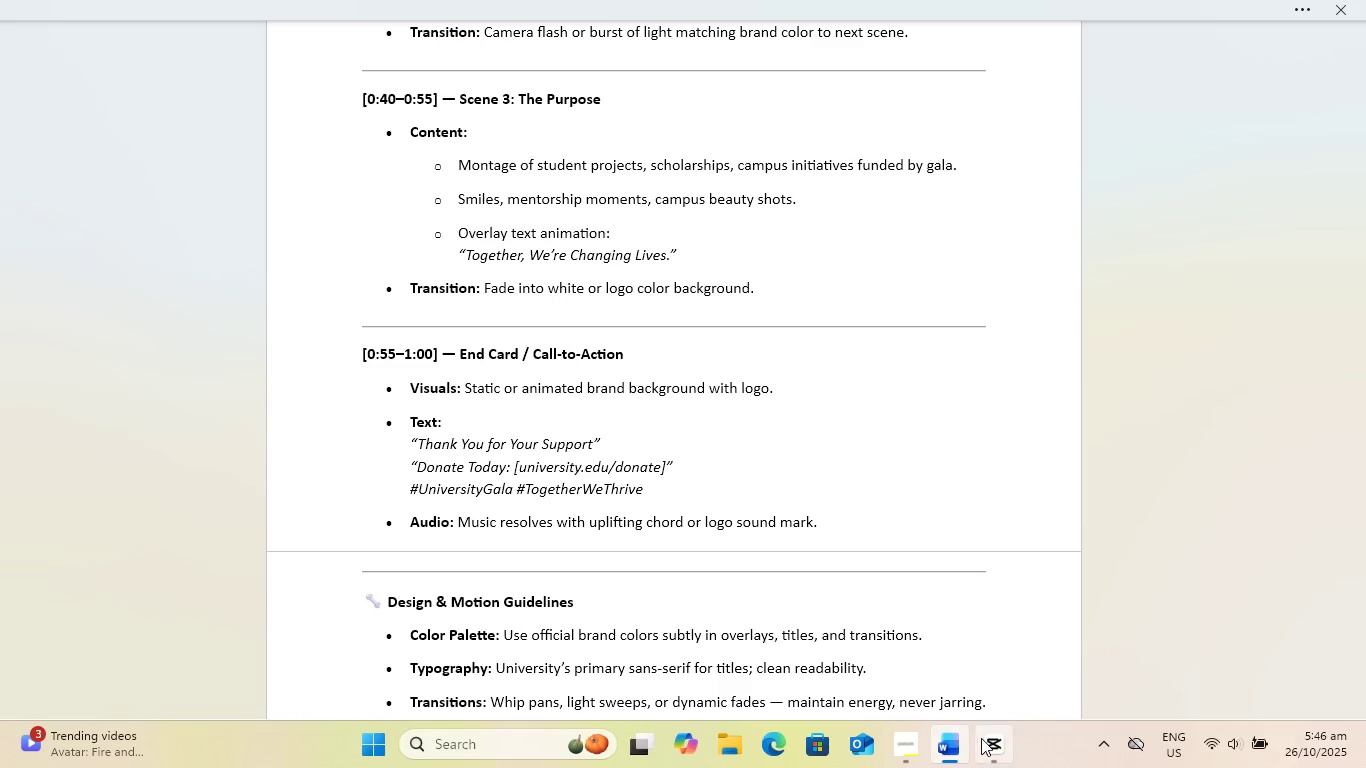 
left_click([990, 743])
 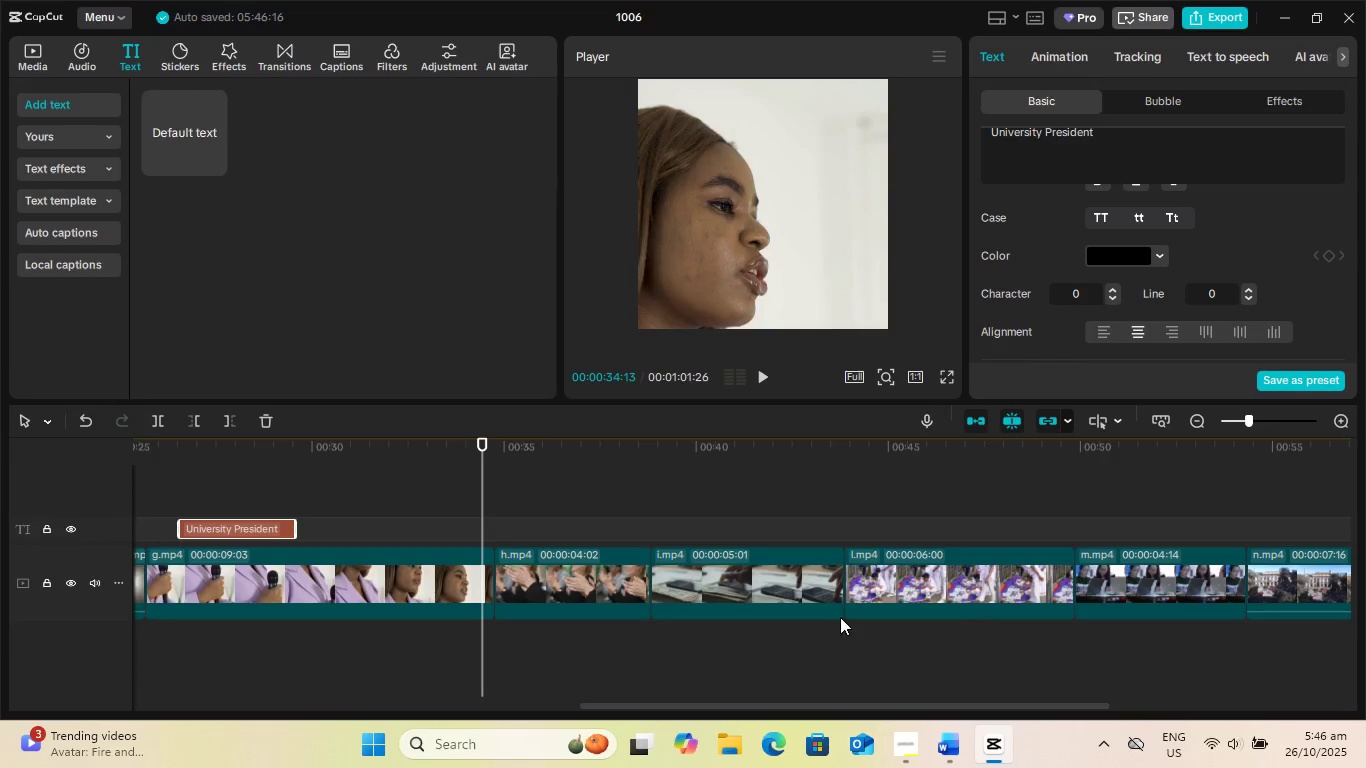 
key(Space)
 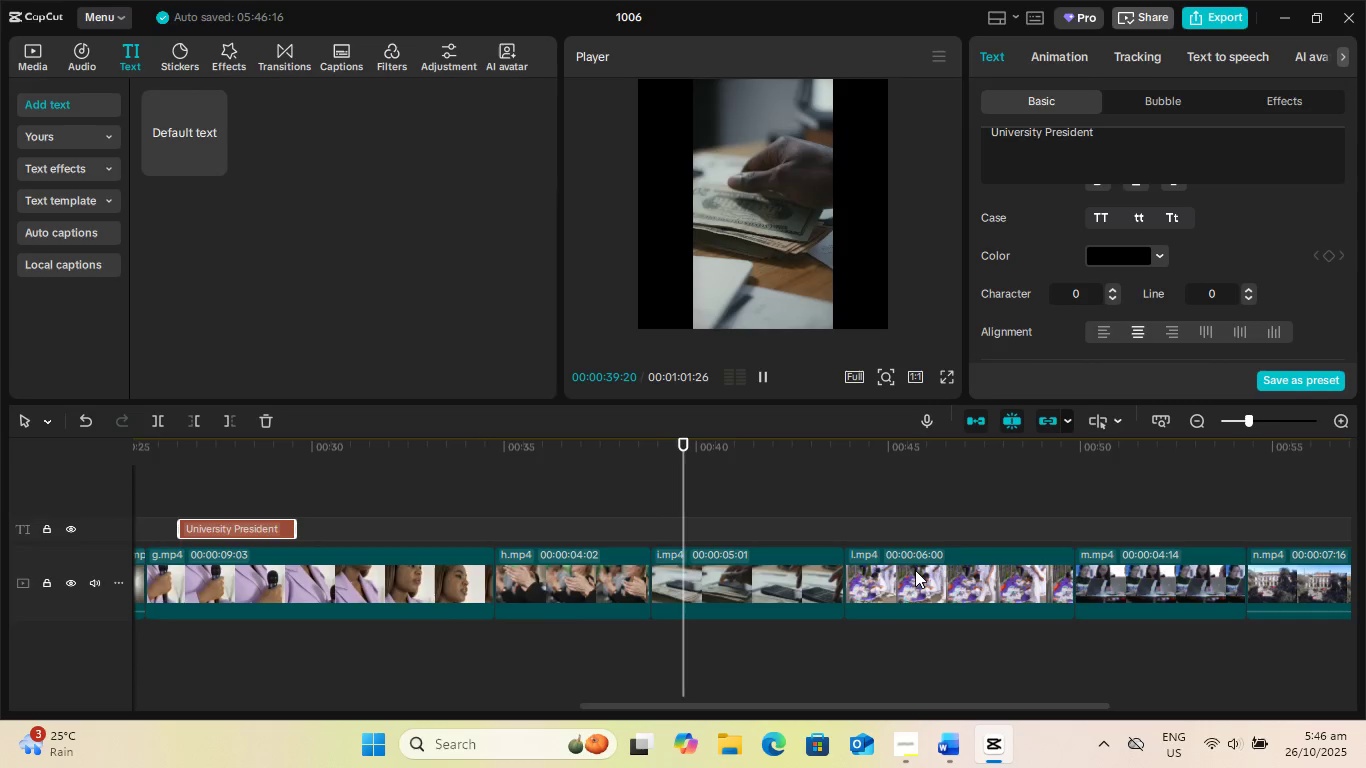 
wait(10.3)
 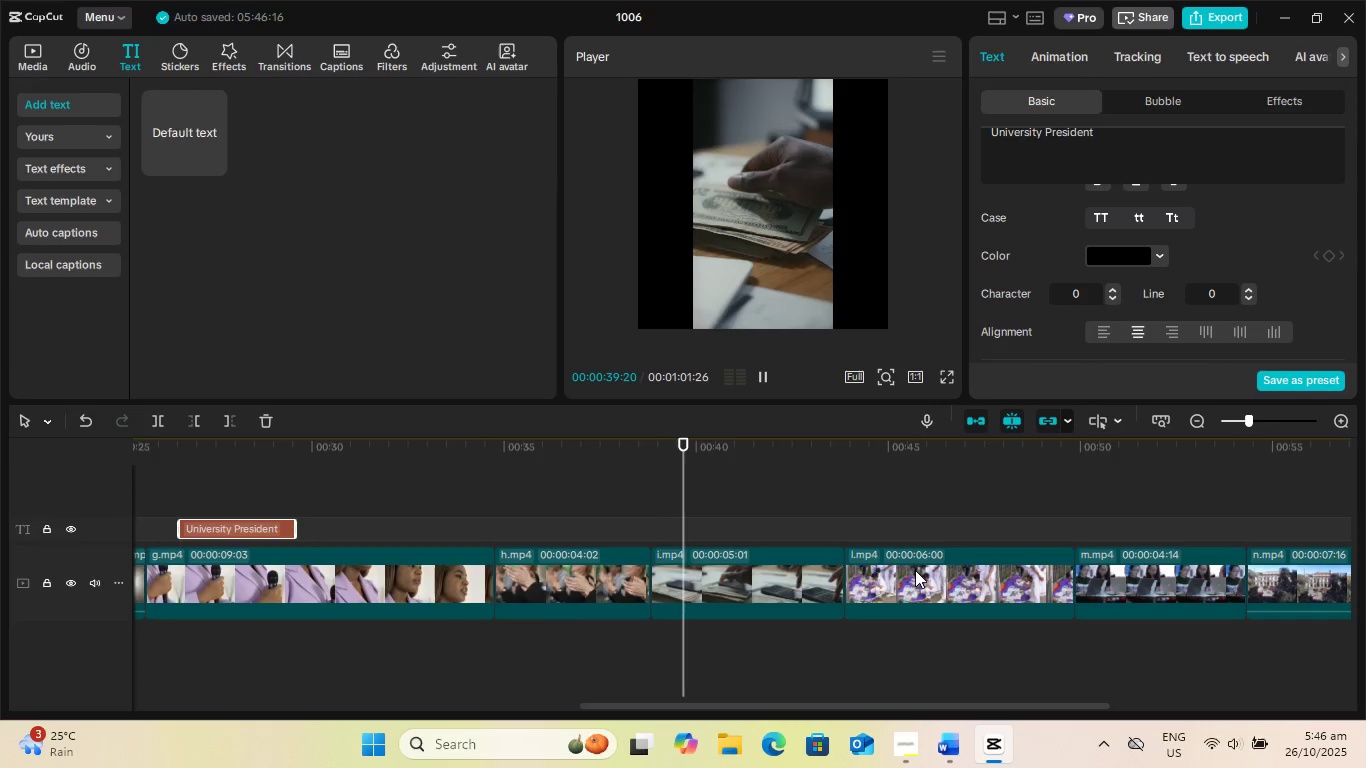 
key(Space)
 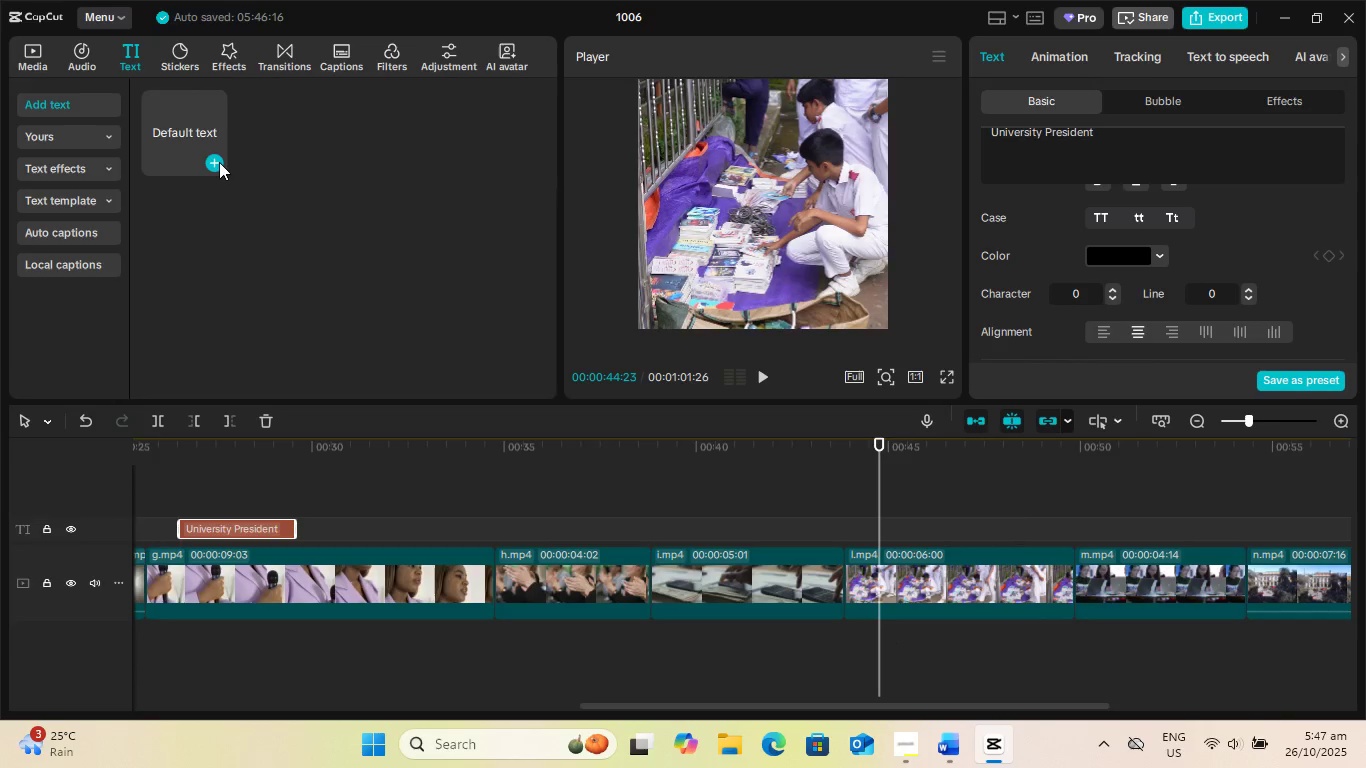 
wait(6.65)
 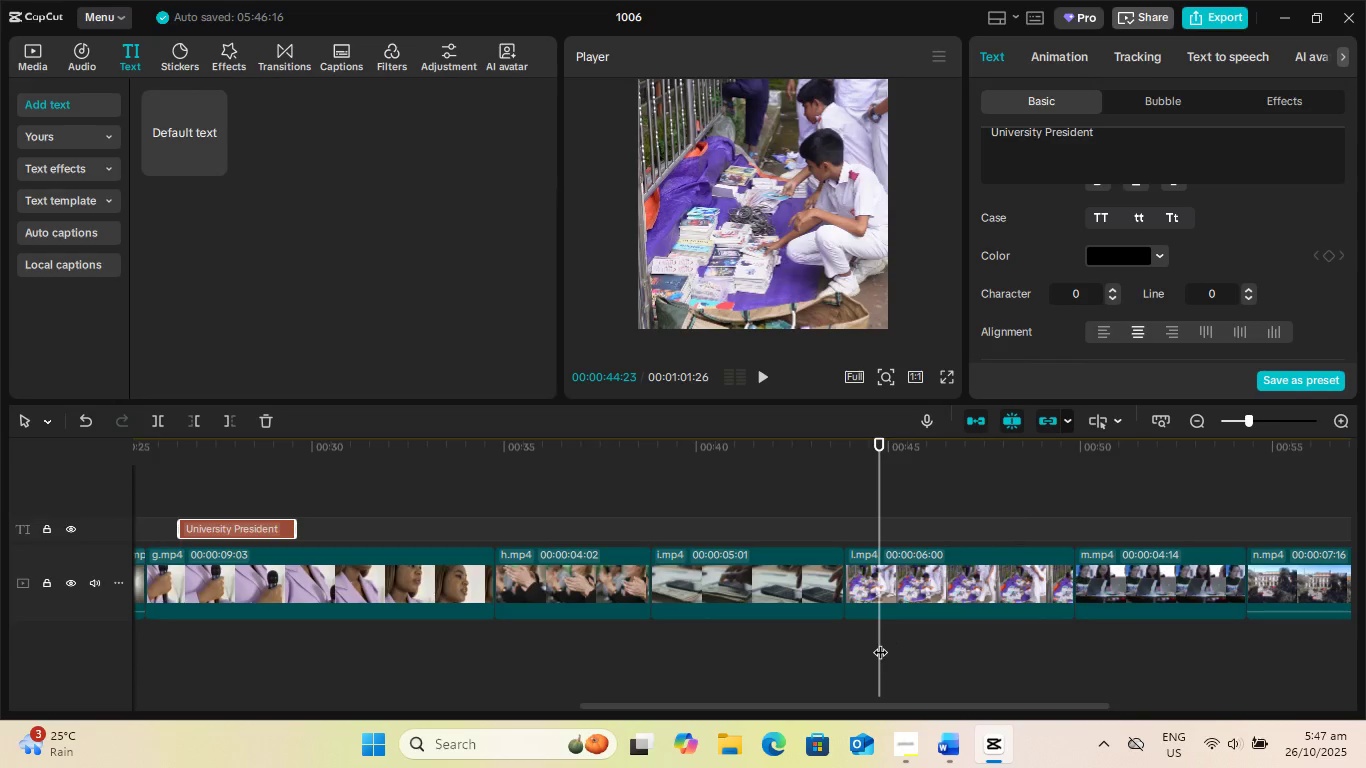 
left_click([1052, 100])
 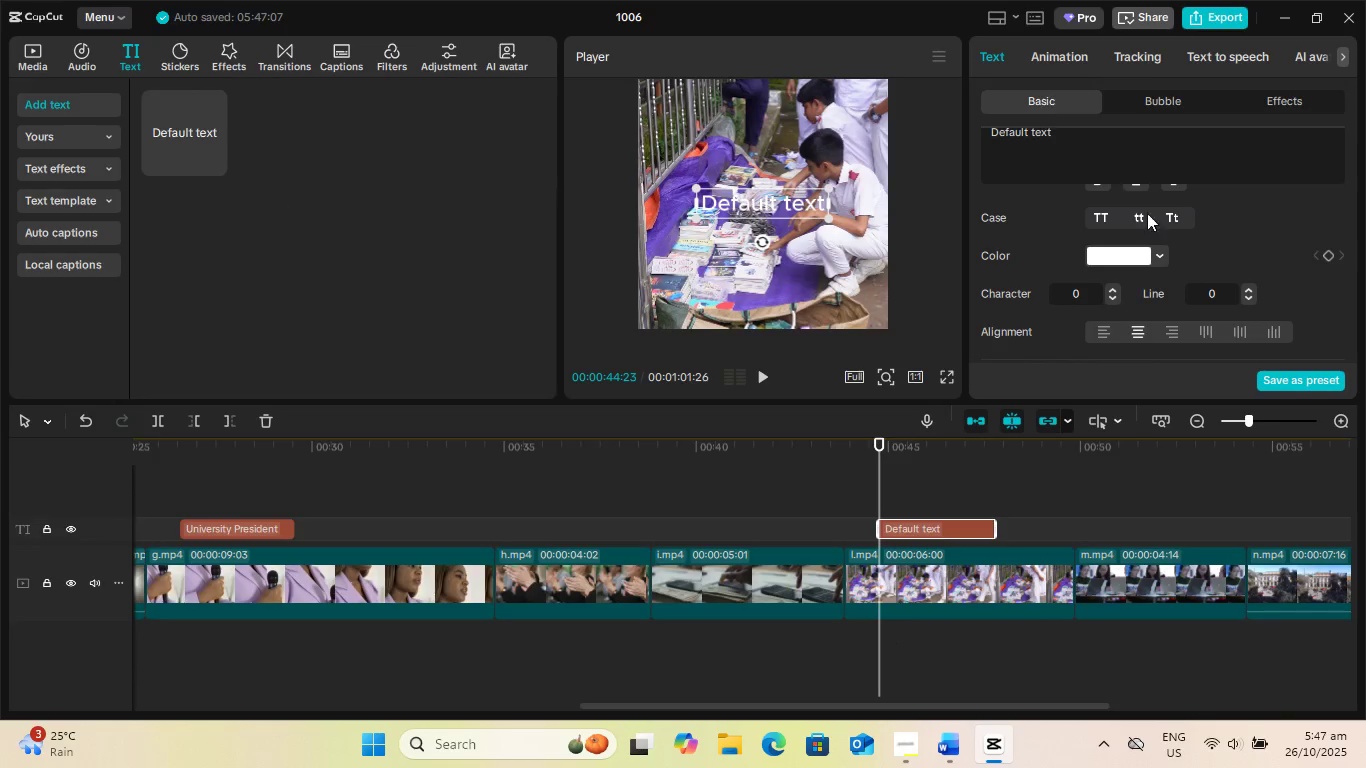 
scroll: coordinate [1150, 212], scroll_direction: up, amount: 13.0
 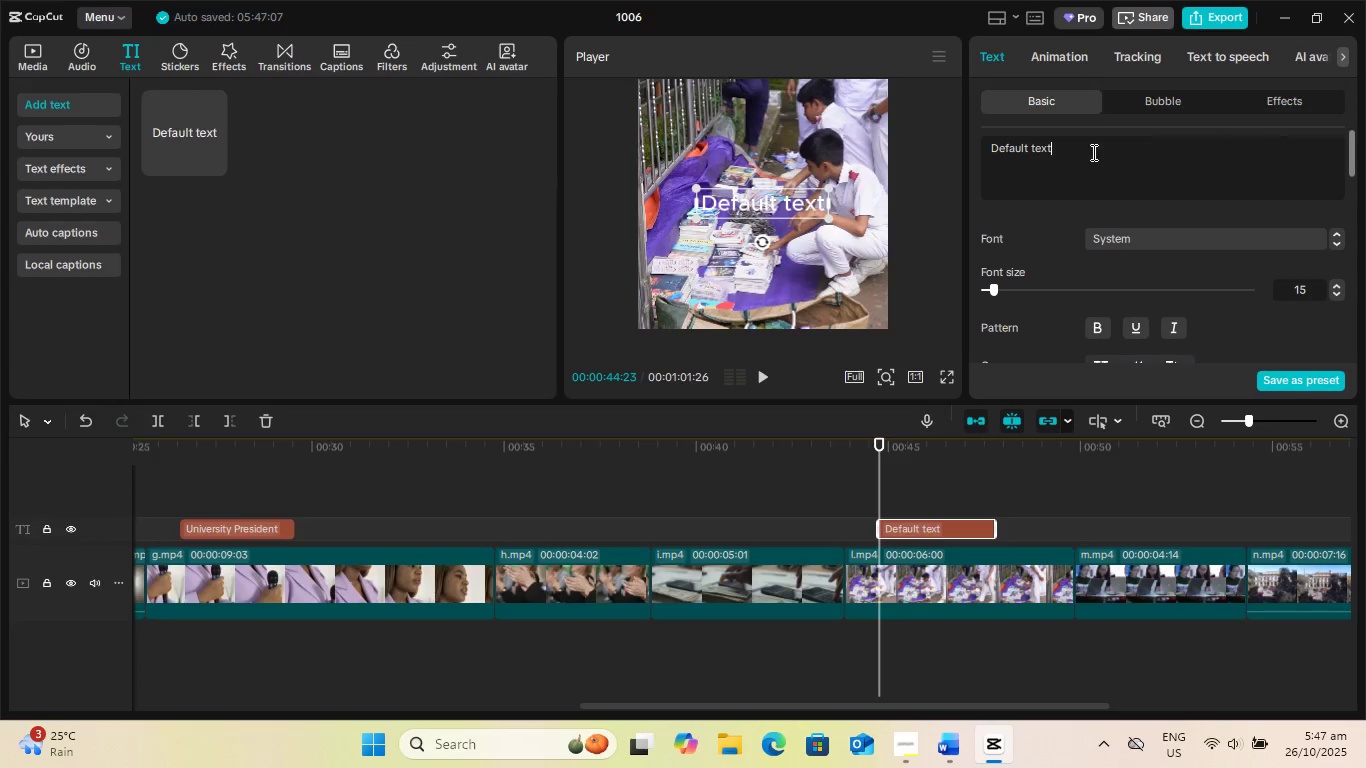 
left_click_drag(start_coordinate=[1075, 151], to_coordinate=[901, 158])
 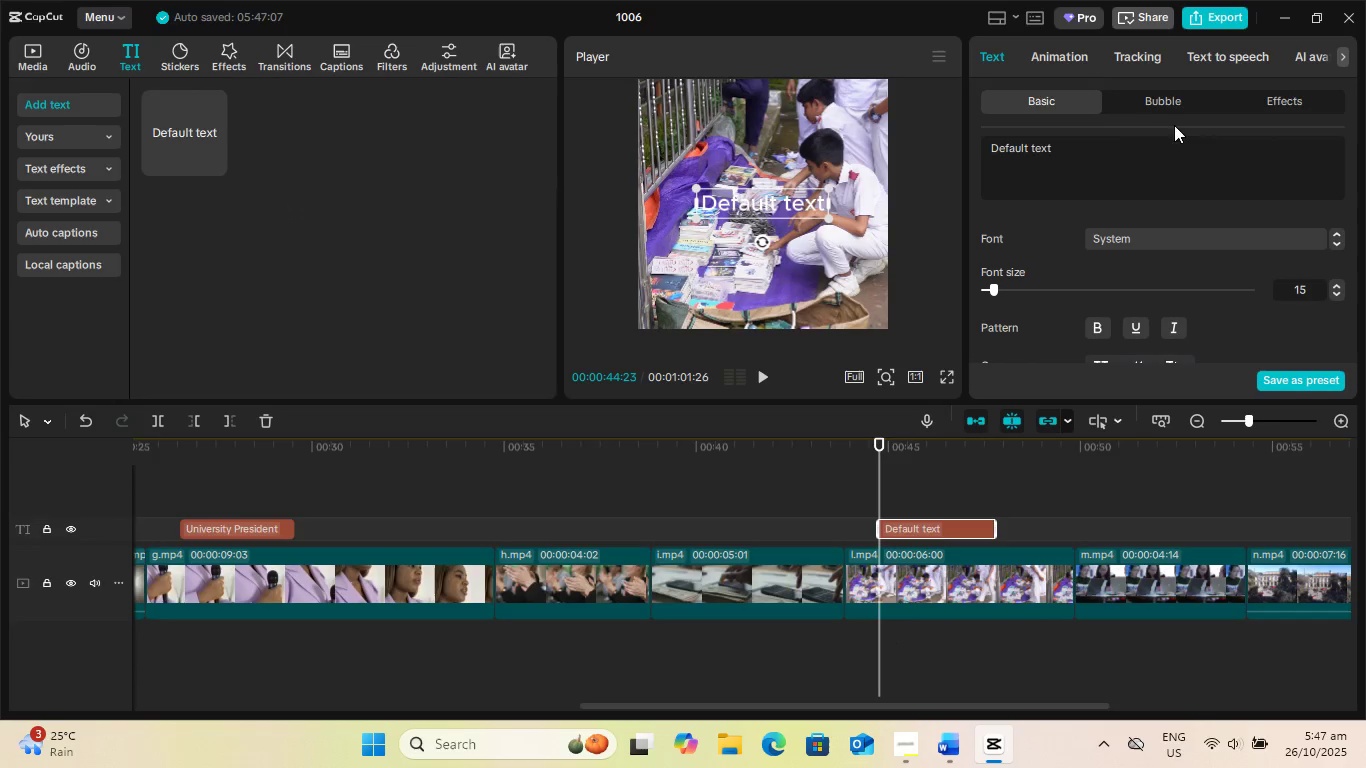 
left_click_drag(start_coordinate=[1076, 150], to_coordinate=[946, 154])
 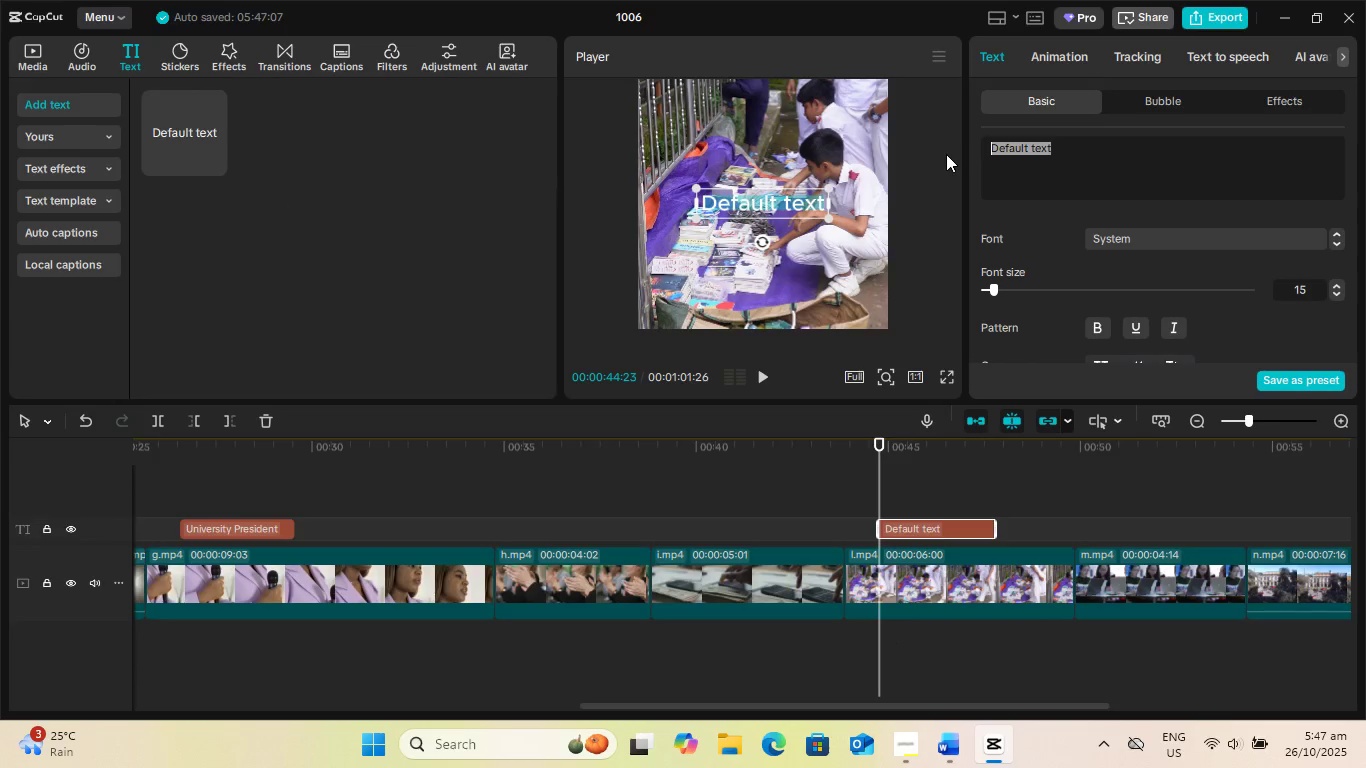 
type(to)
key(Backspace)
key(Backspace)
type(Togeher)
 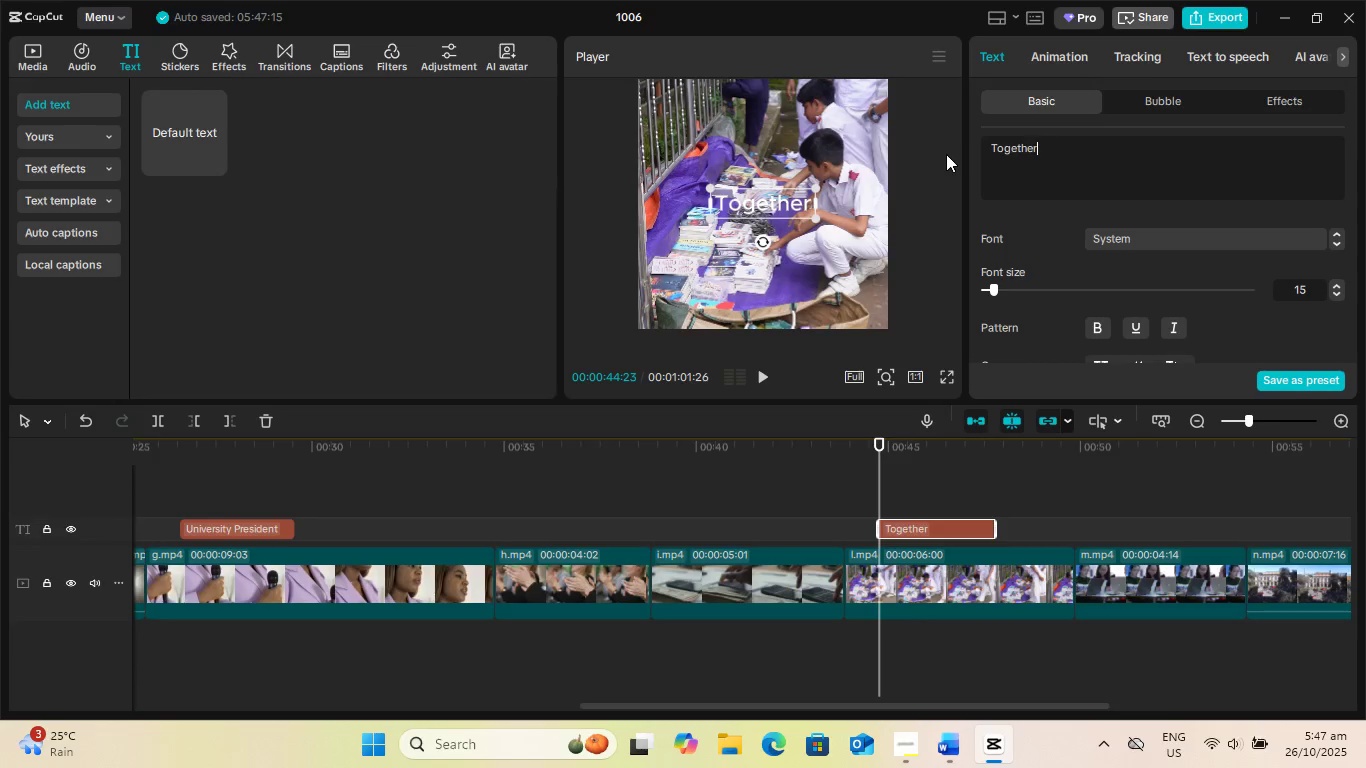 
wait(6.25)
 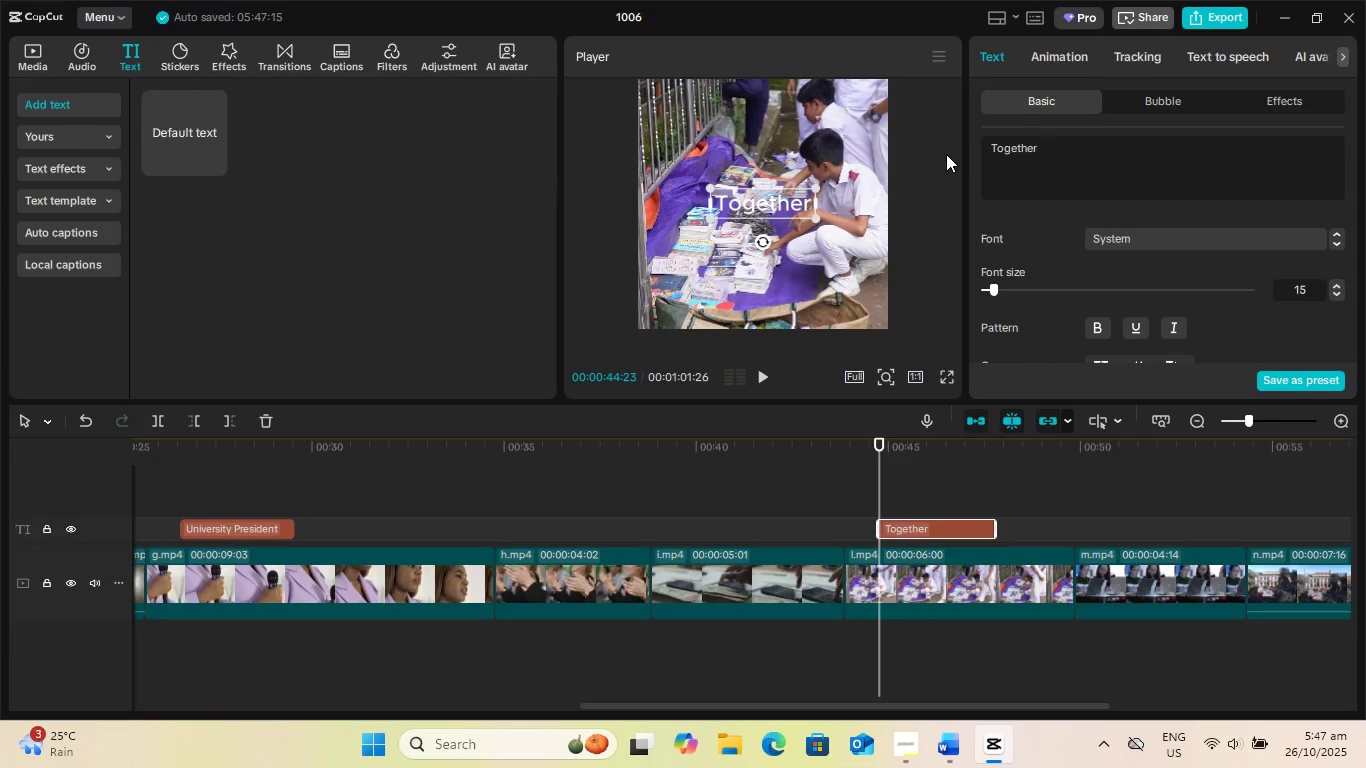 
left_click([1039, 666])
 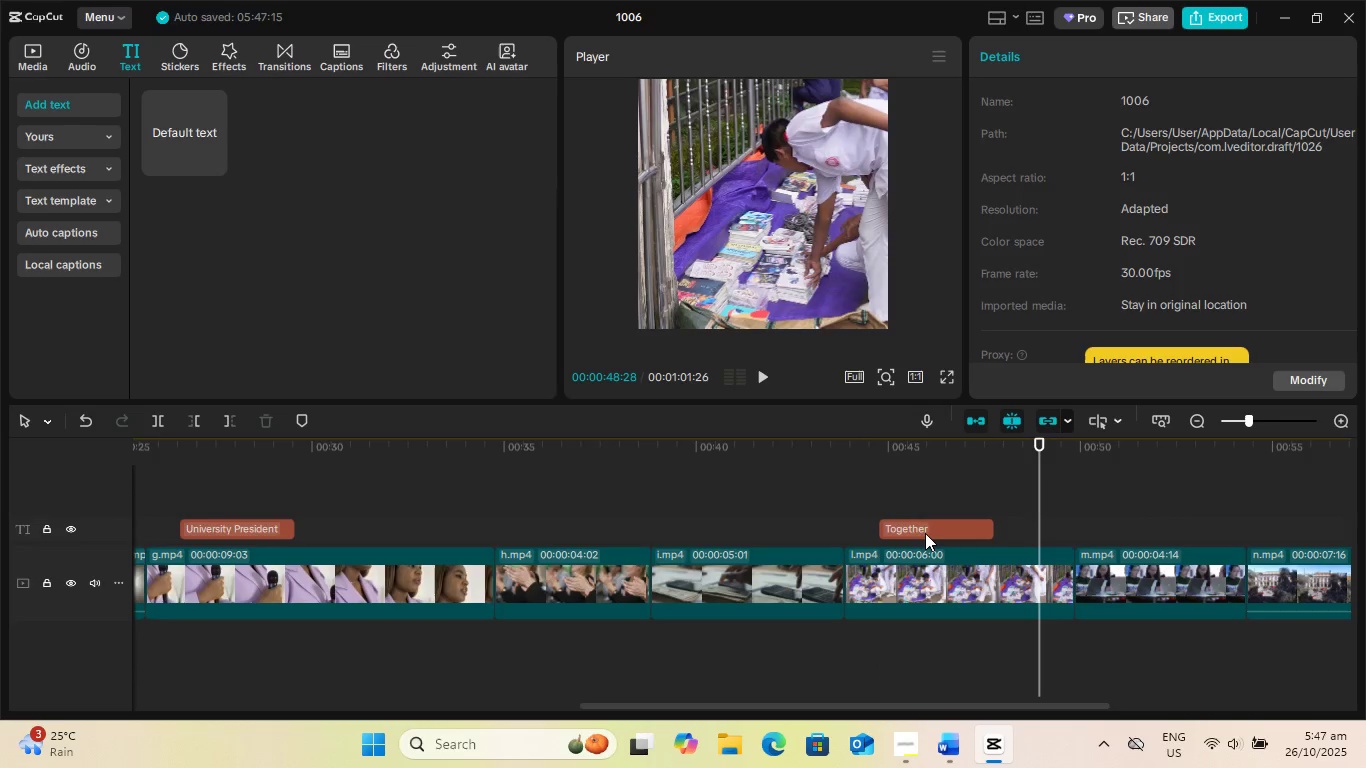 
left_click([926, 529])
 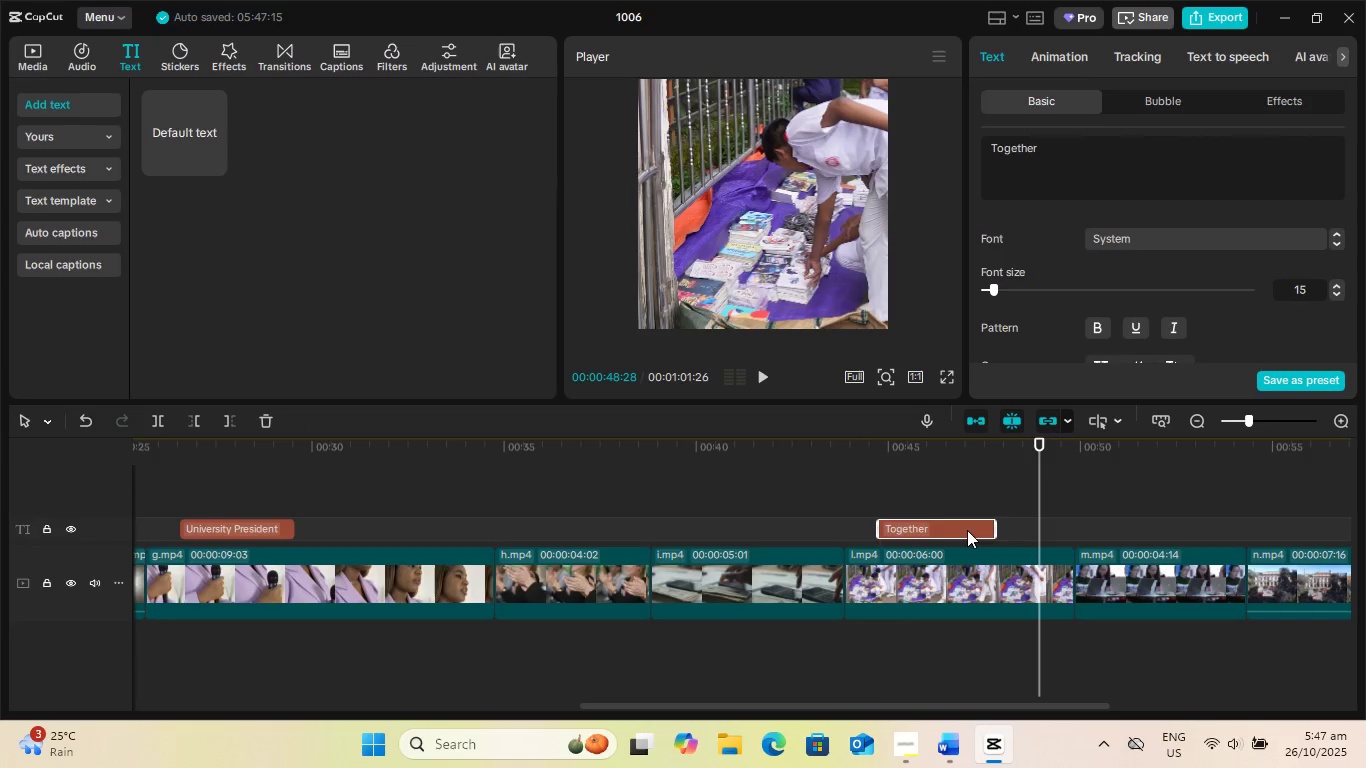 
left_click_drag(start_coordinate=[954, 526], to_coordinate=[923, 527])
 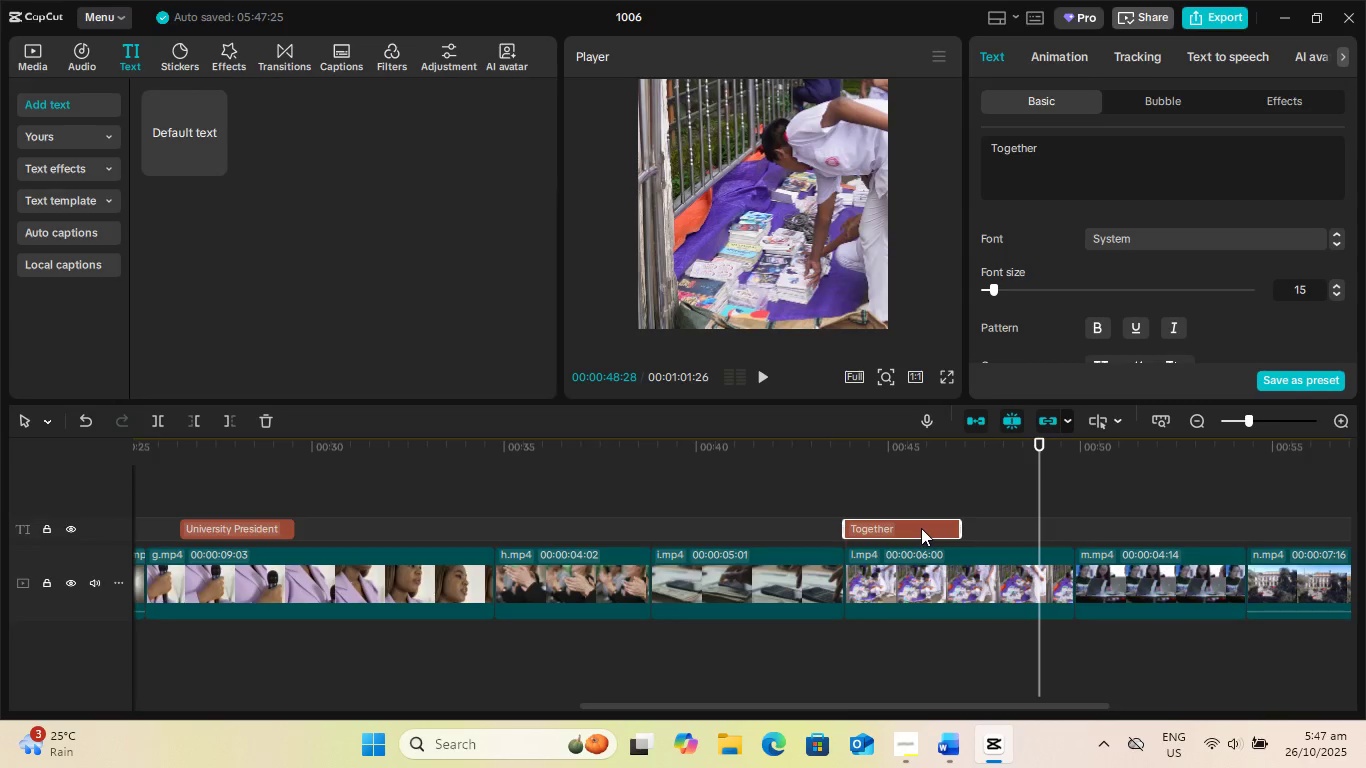 
left_click_drag(start_coordinate=[921, 528], to_coordinate=[947, 531])
 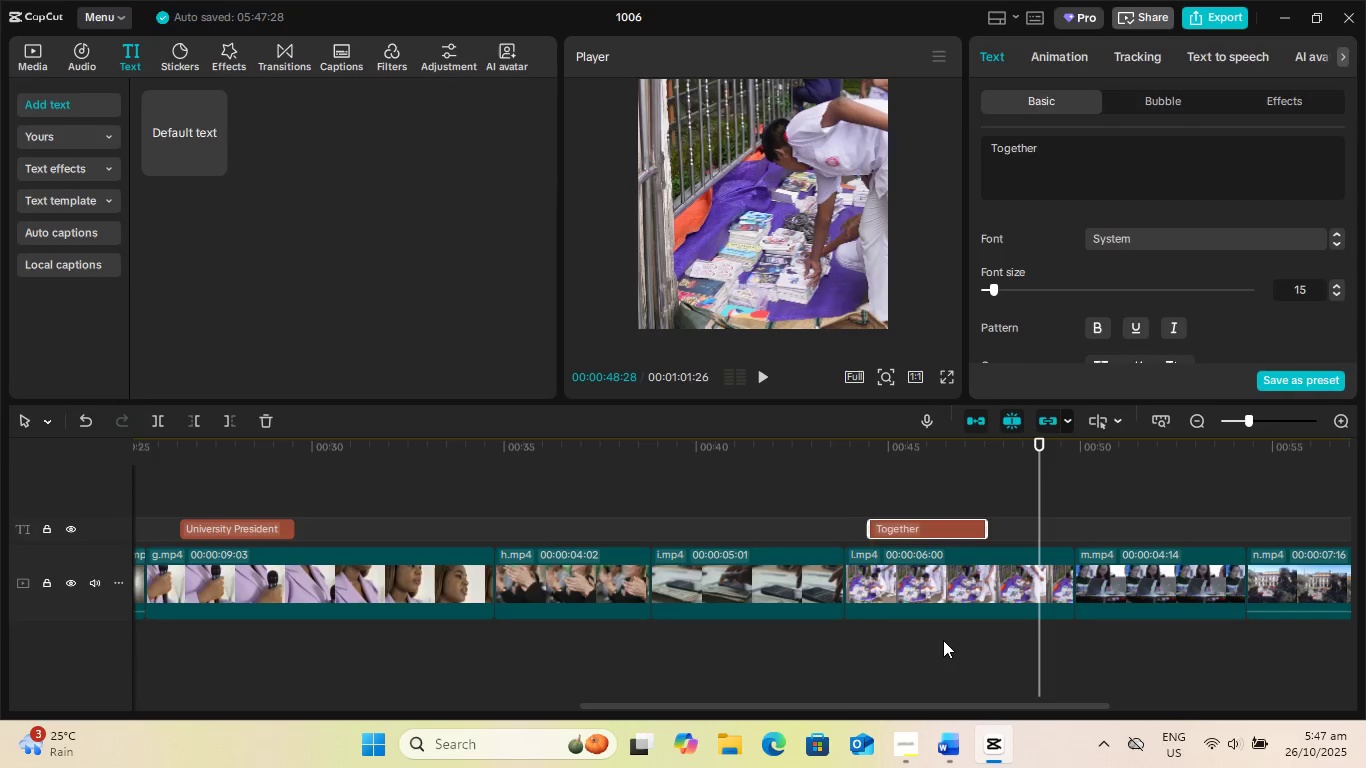 
left_click([943, 640])
 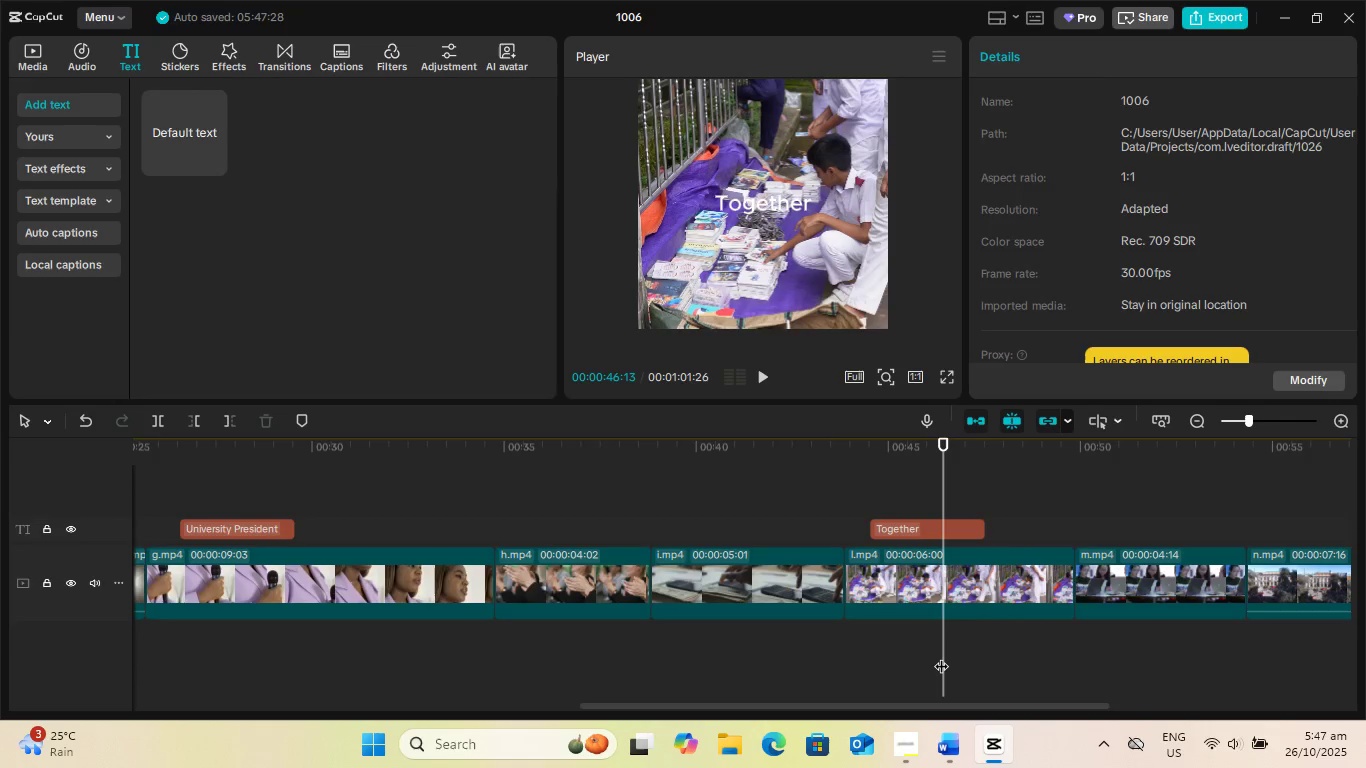 
left_click_drag(start_coordinate=[941, 656], to_coordinate=[763, 660])
 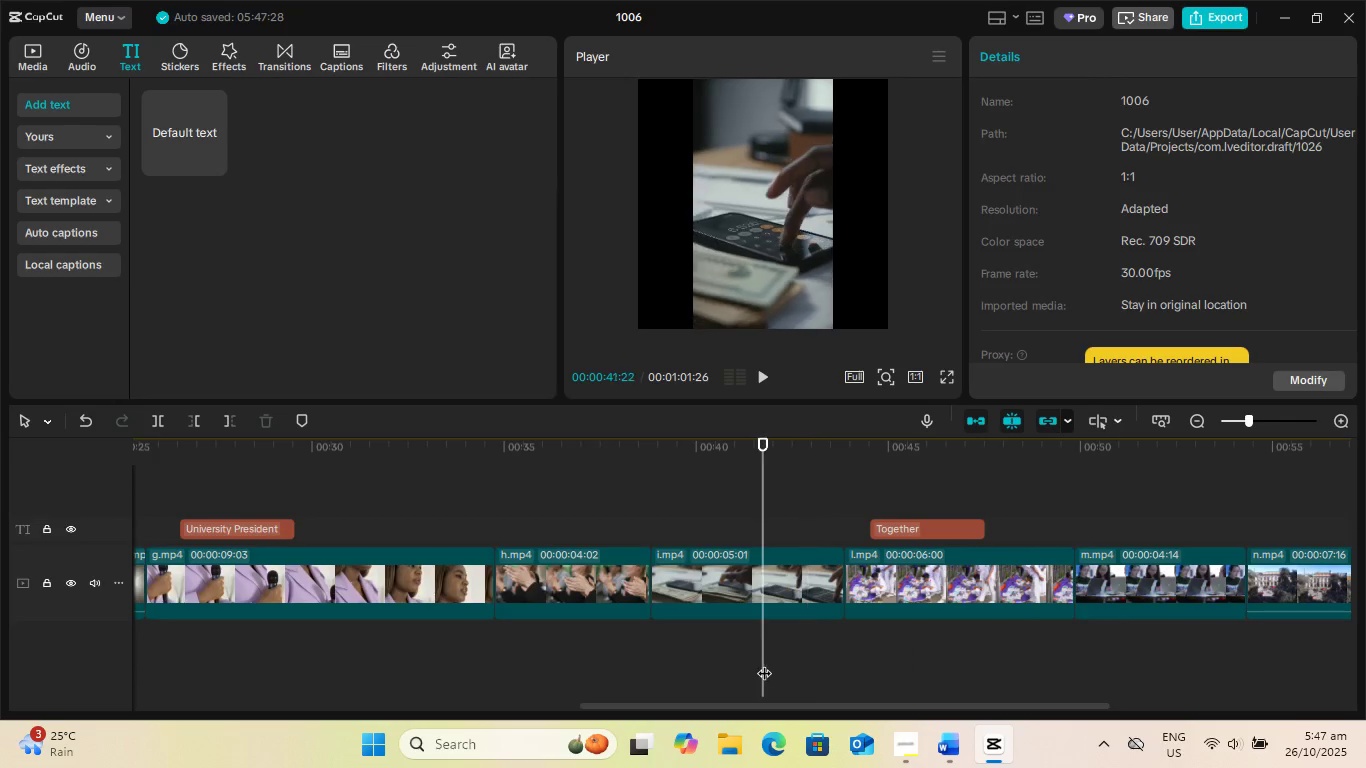 
key(Space)
 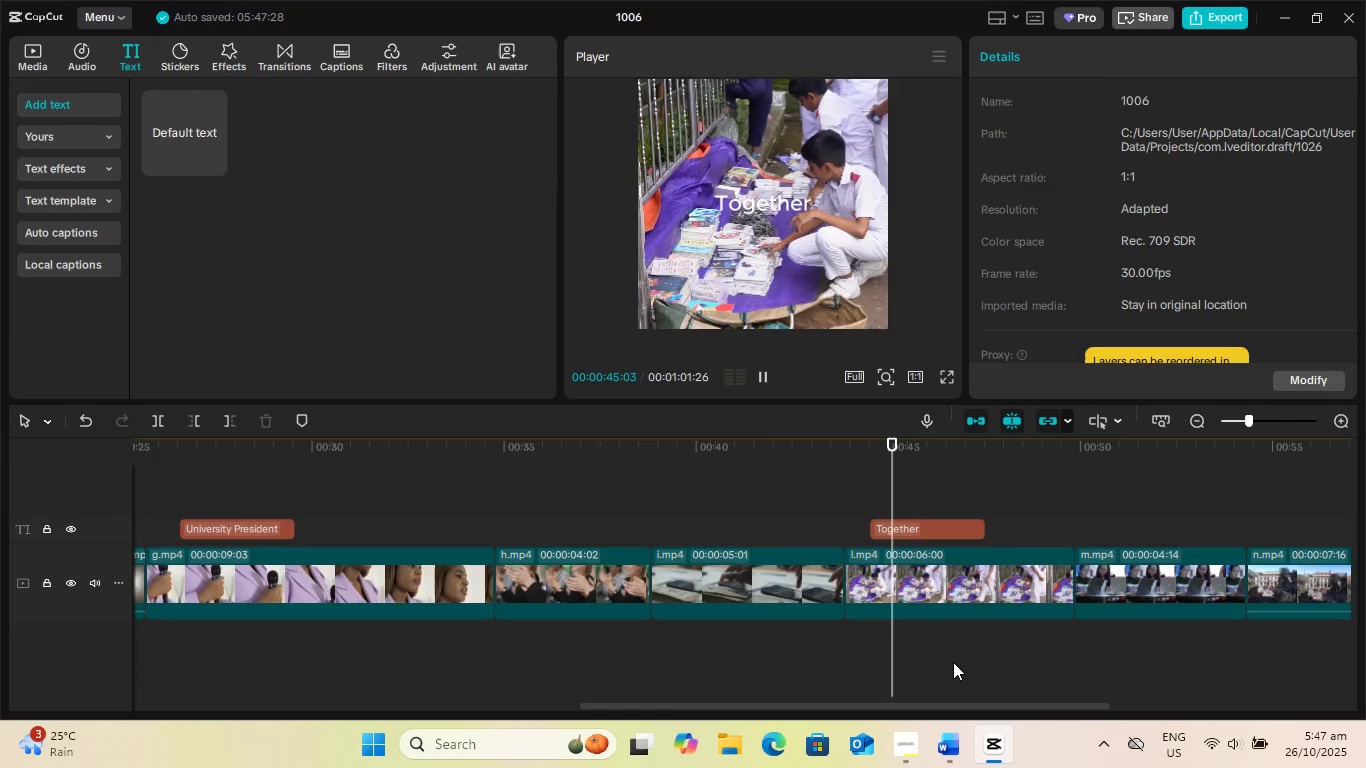 
wait(9.48)
 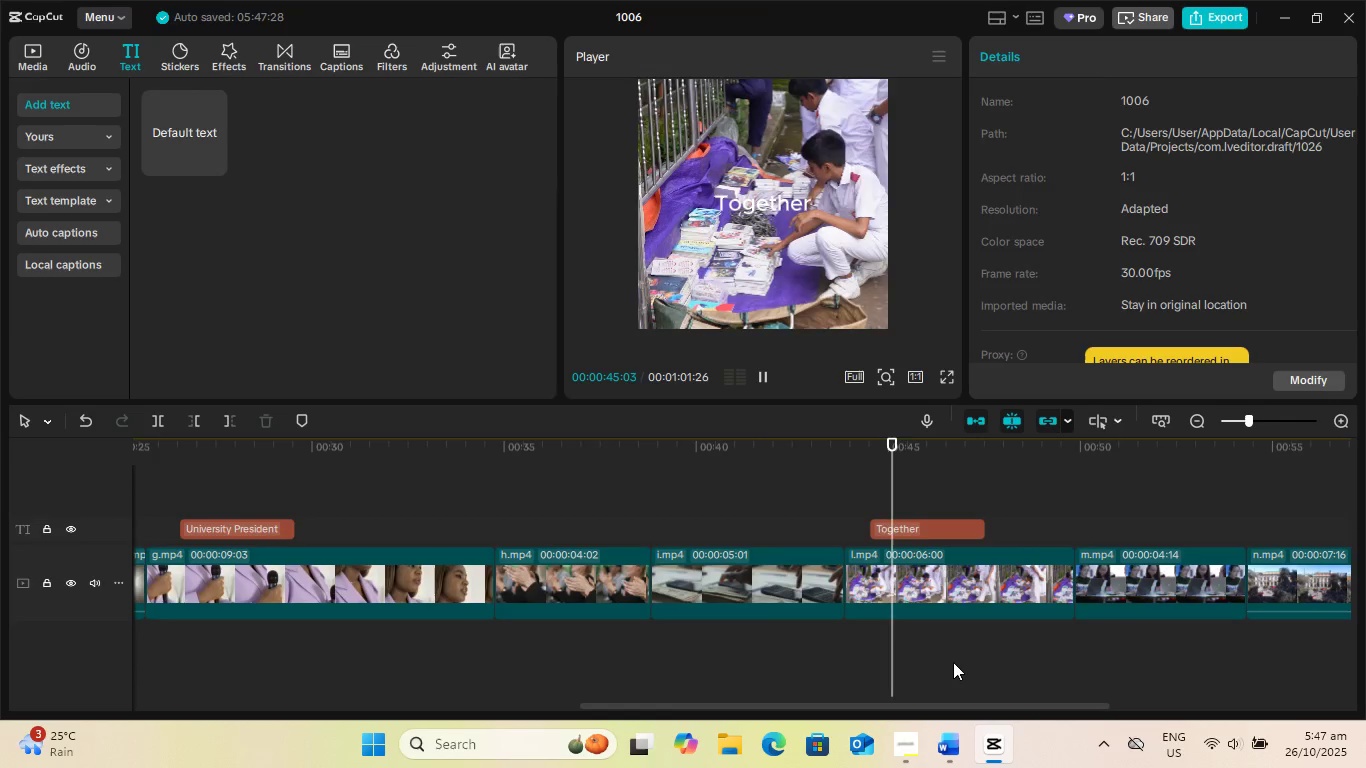 
key(Space)
 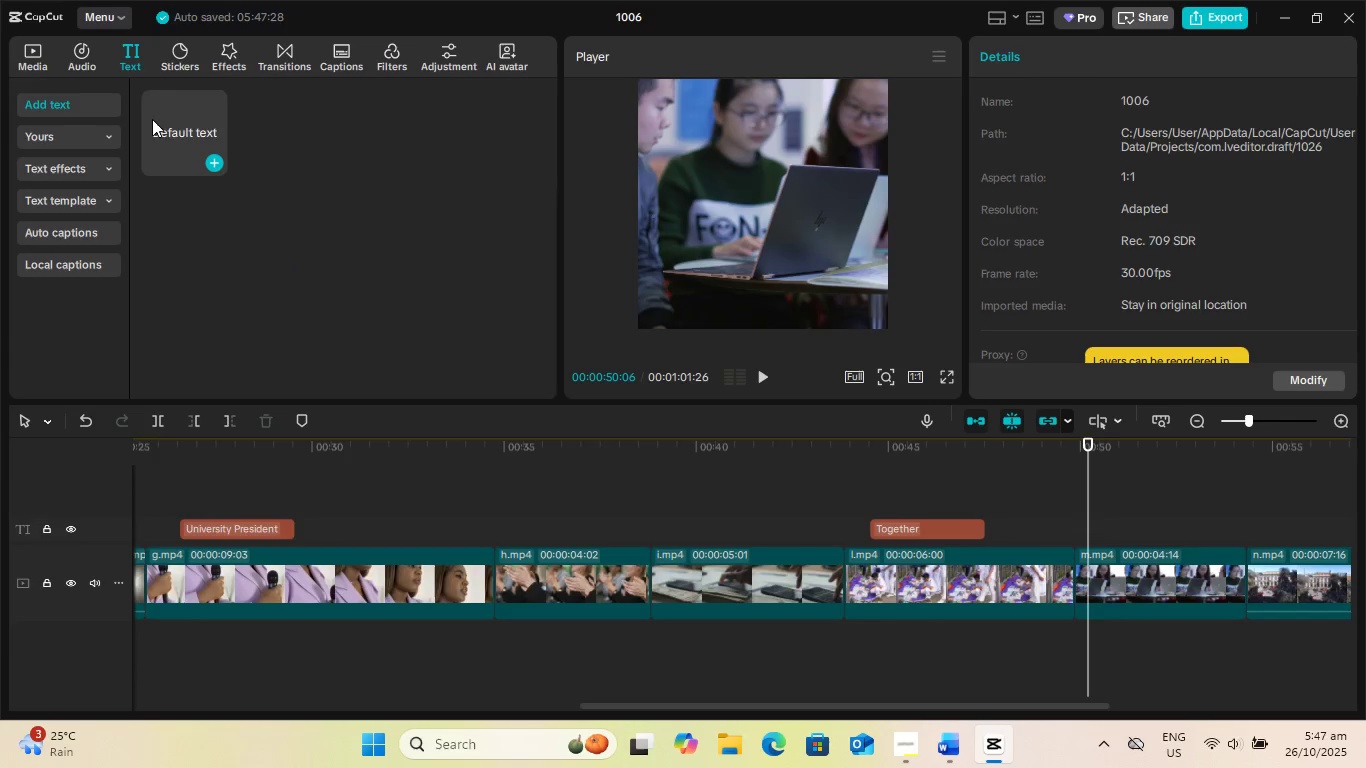 
left_click([214, 162])
 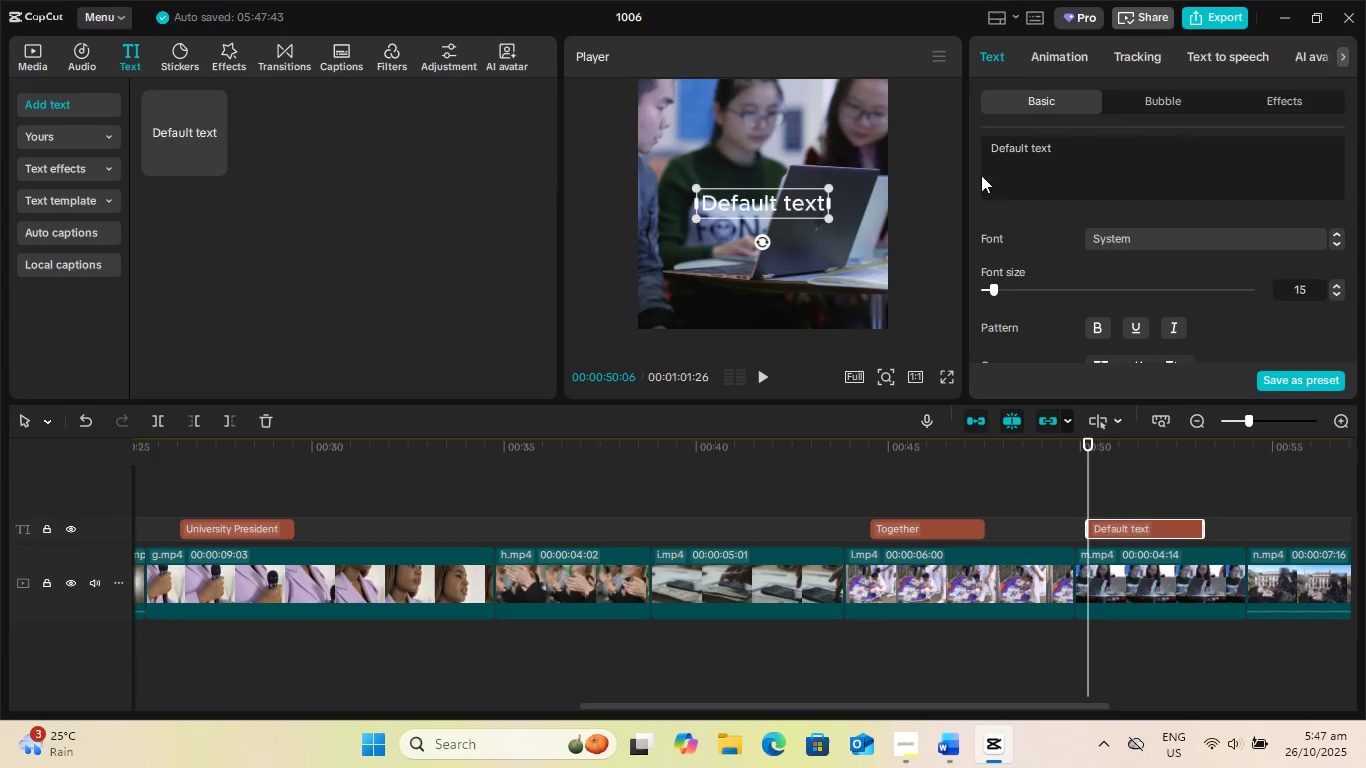 
left_click_drag(start_coordinate=[1104, 155], to_coordinate=[873, 130])
 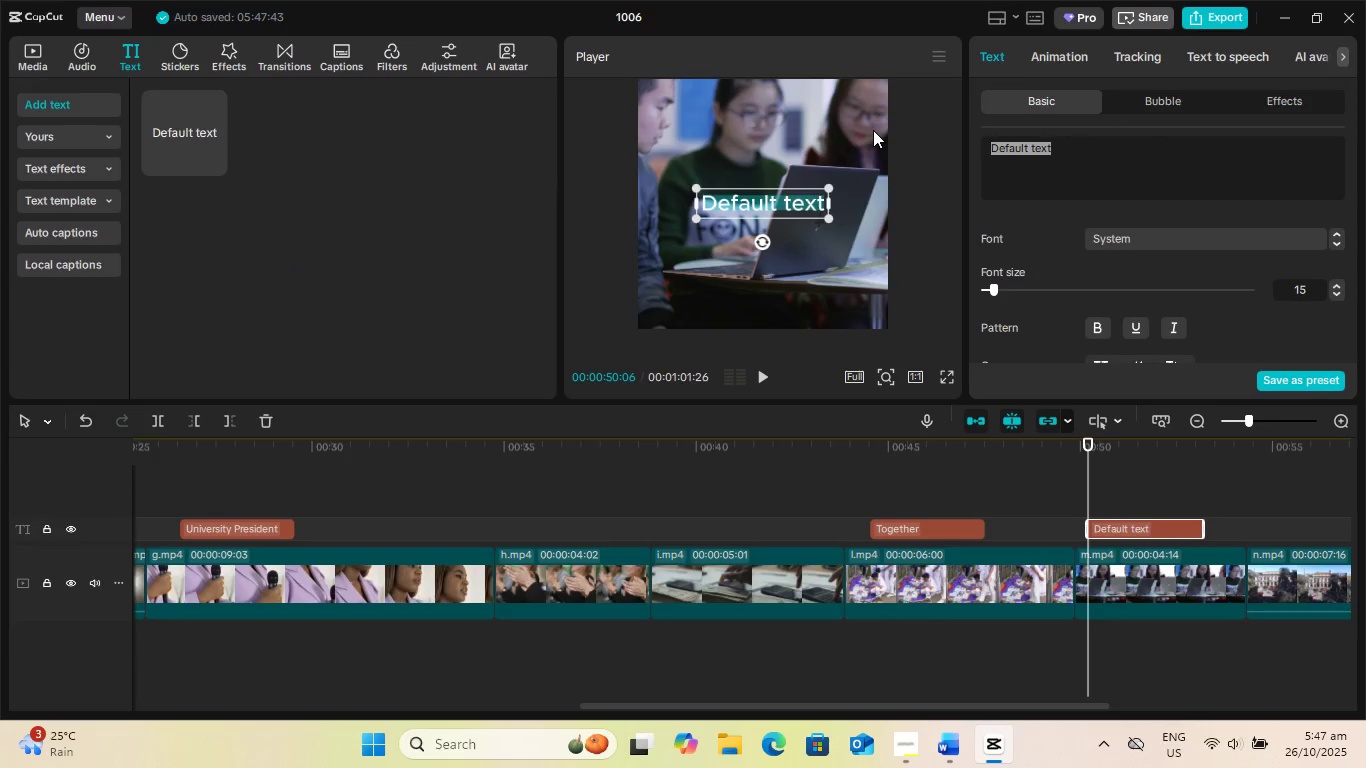 
type(We're Chan)
key(Backspace)
key(Backspace)
key(Backspace)
key(Backspace)
type(h)
key(Backspace)
type(changing lives)
 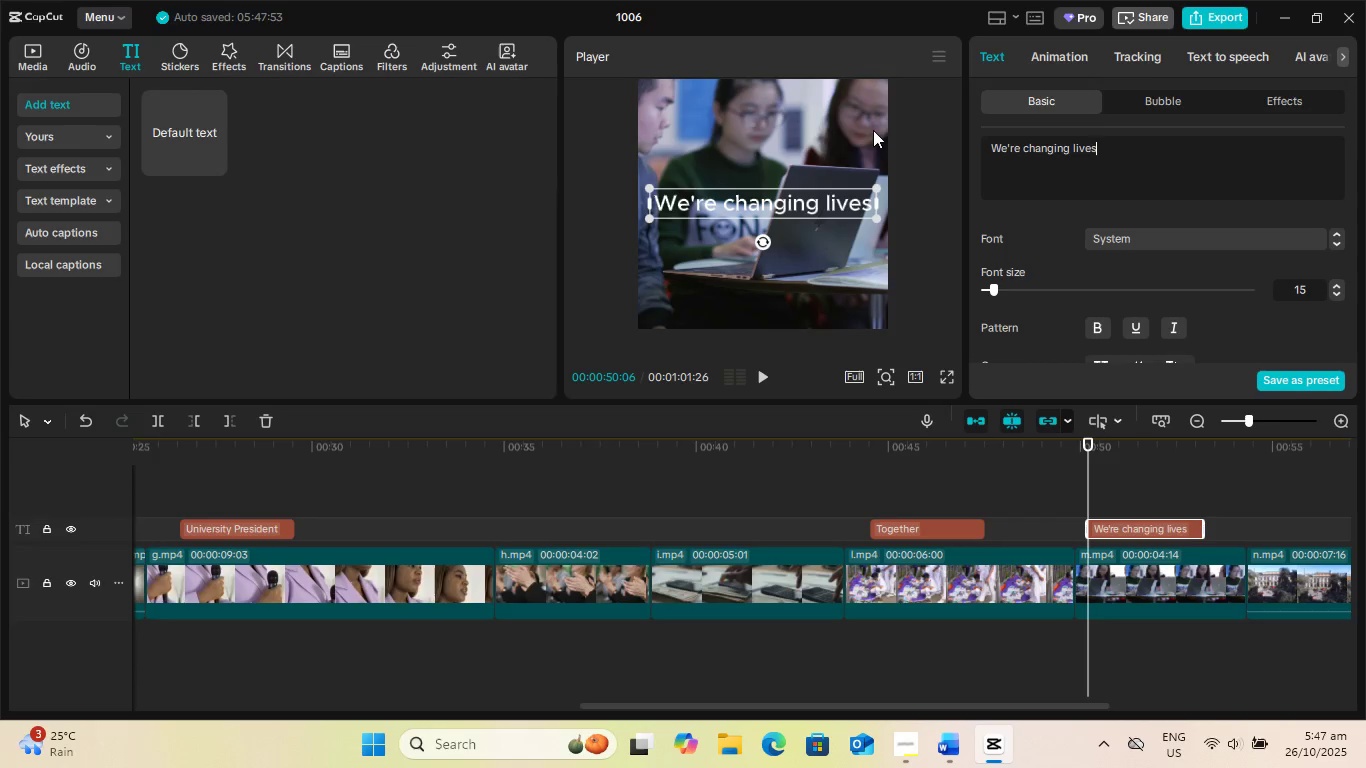 
scroll: coordinate [1117, 219], scroll_direction: down, amount: 1.0
 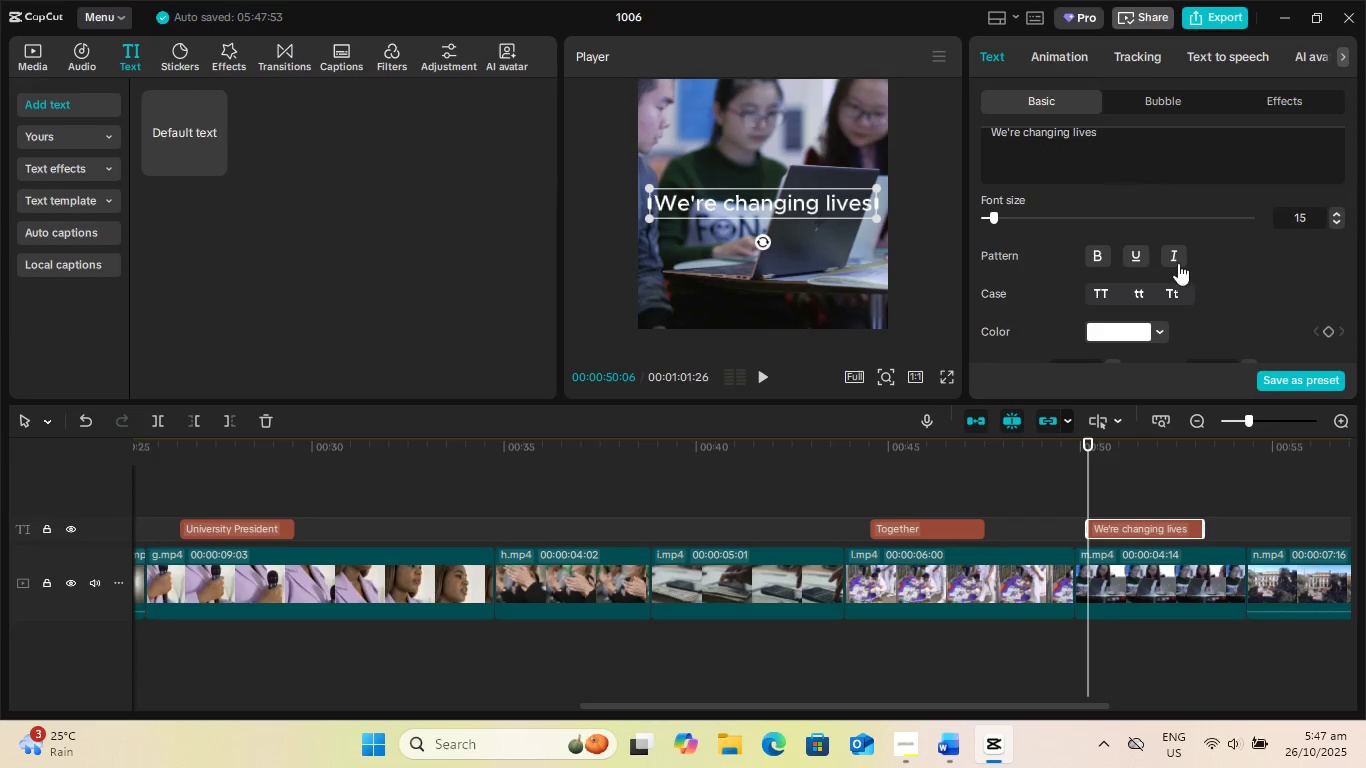 
left_click([1171, 257])
 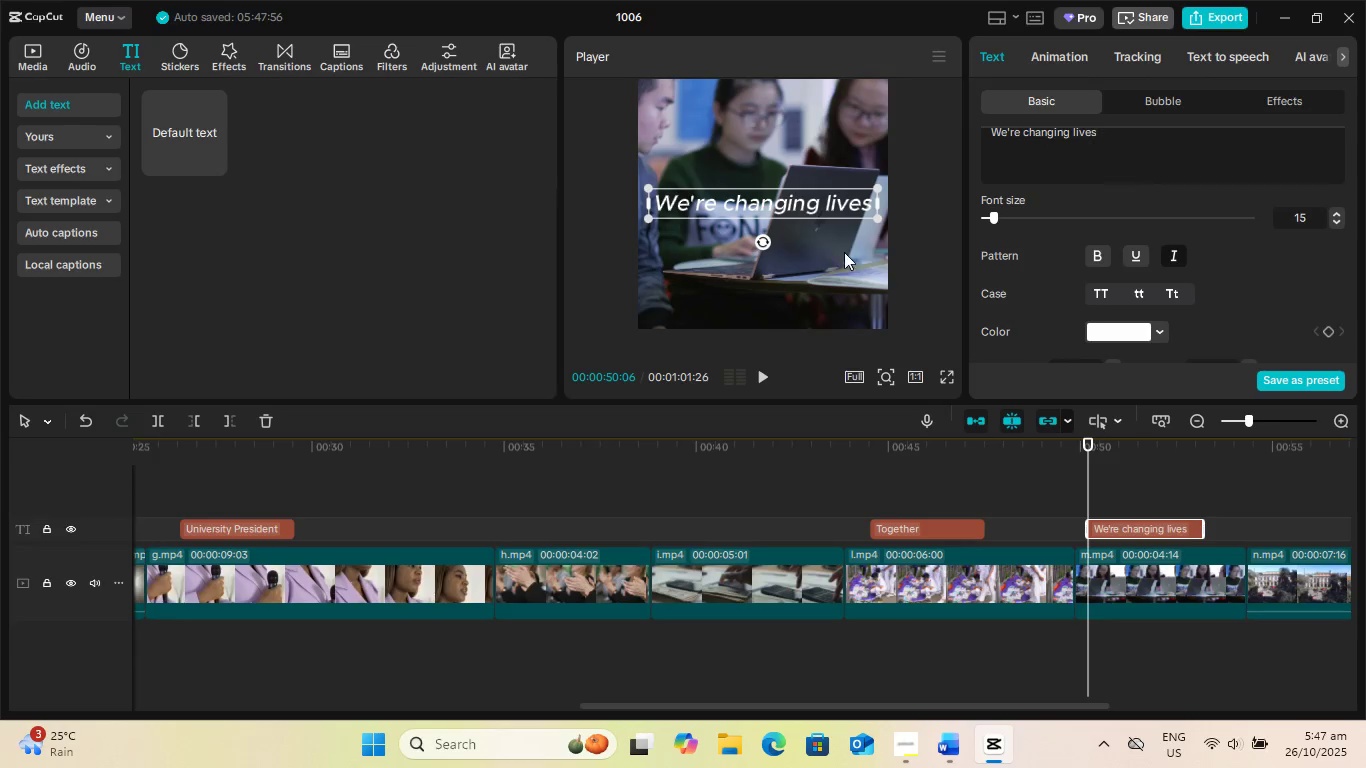 
scroll: coordinate [1148, 254], scroll_direction: up, amount: 9.0
 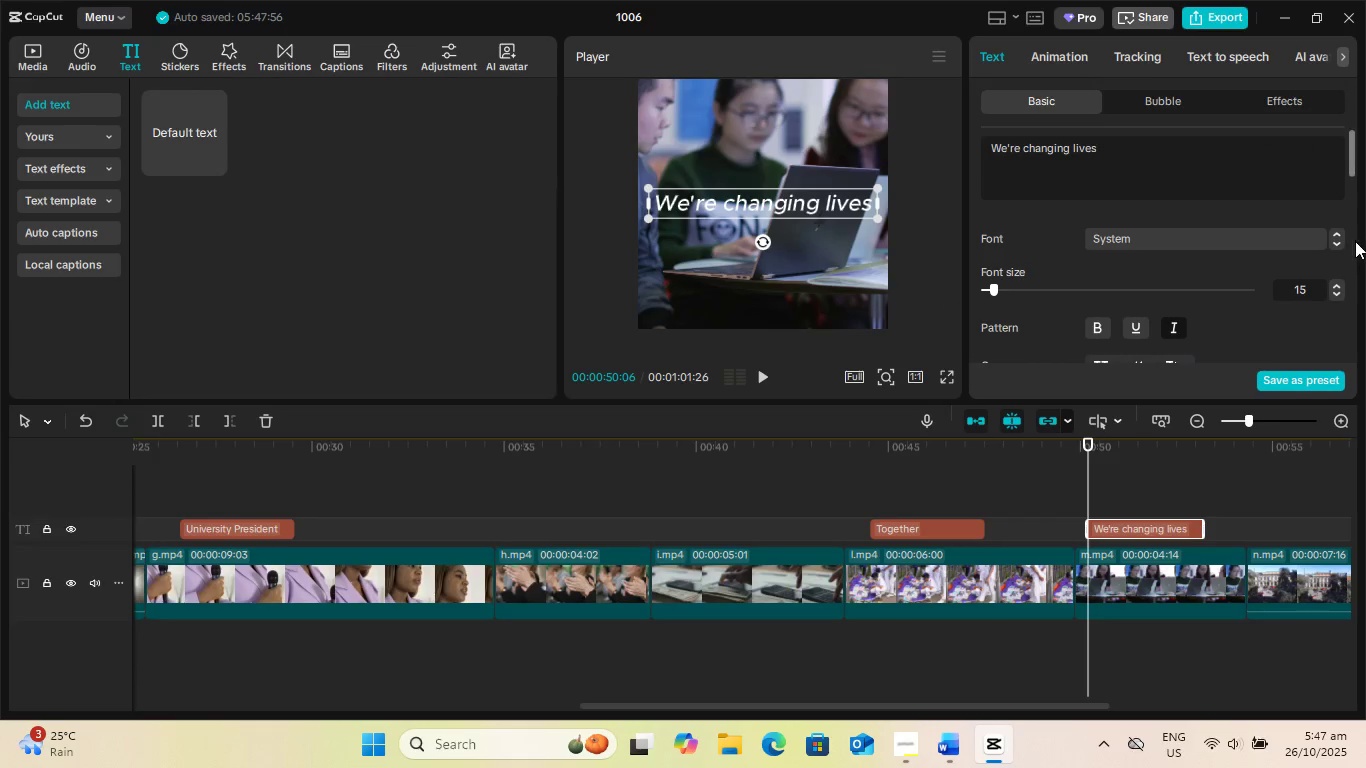 
left_click([1284, 239])
 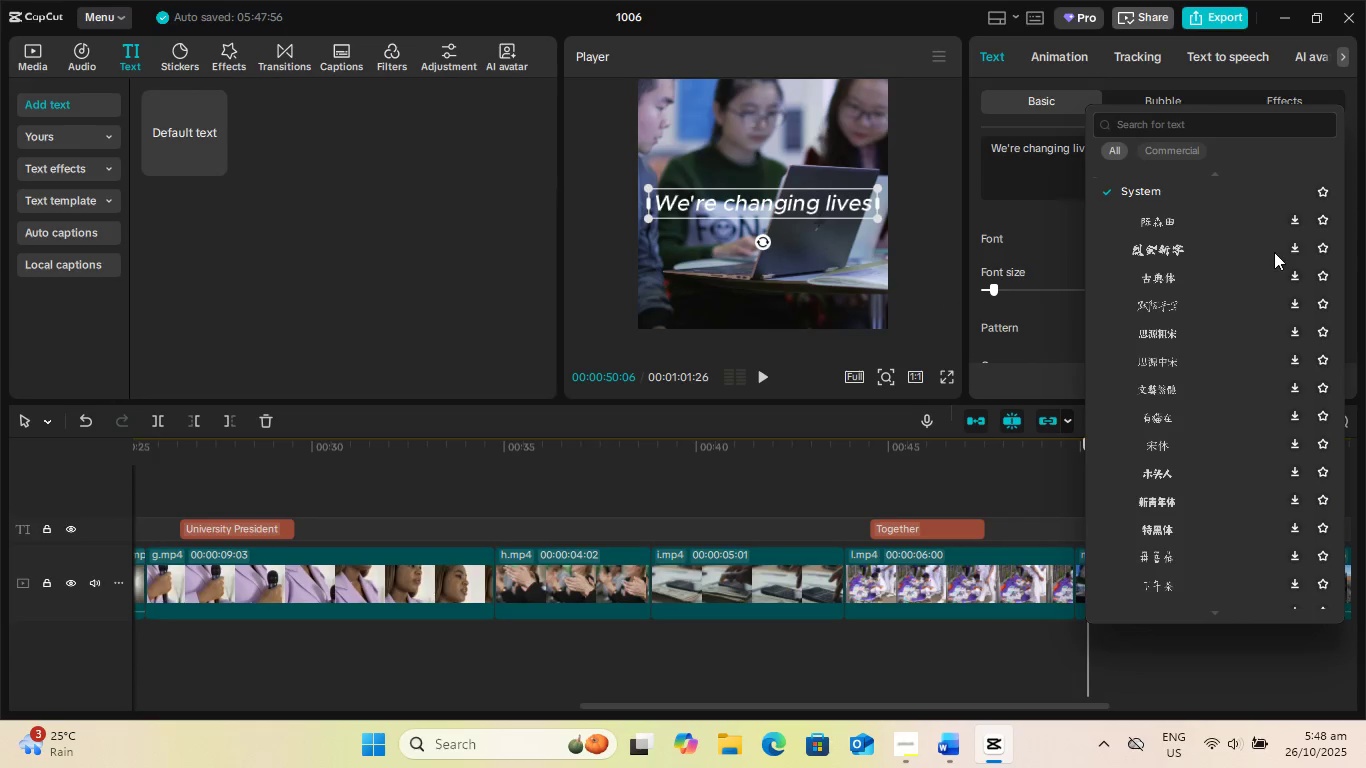 
scroll: coordinate [1221, 231], scroll_direction: up, amount: 11.0
 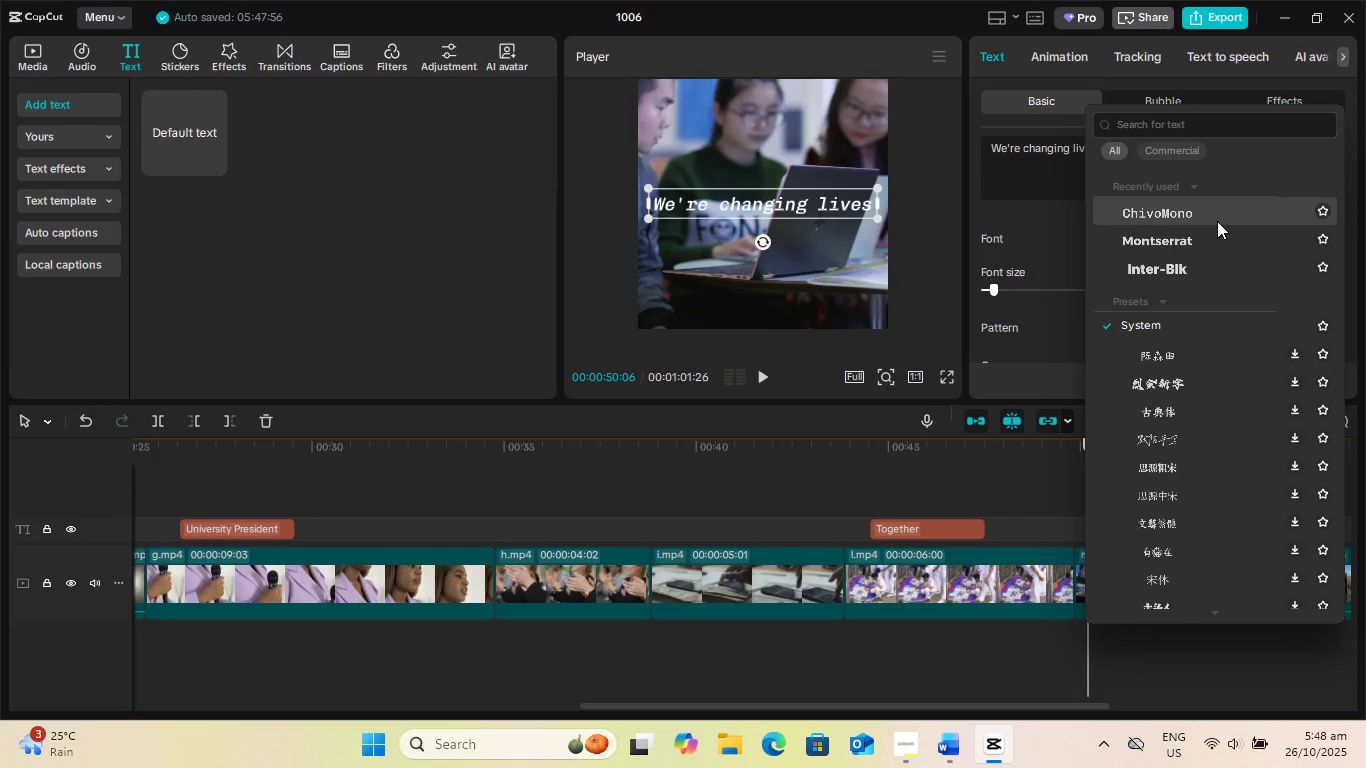 
left_click([1218, 217])
 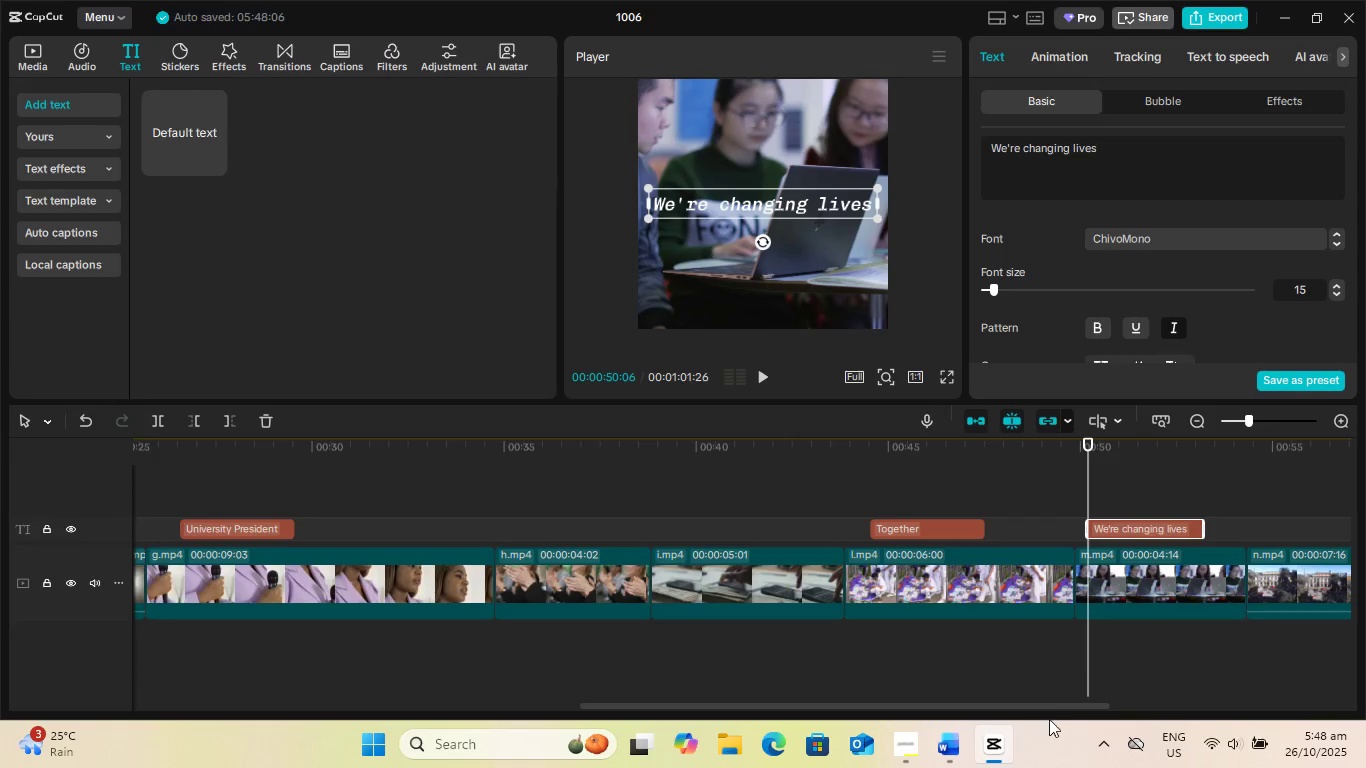 
left_click_drag(start_coordinate=[1087, 647], to_coordinate=[879, 646])
 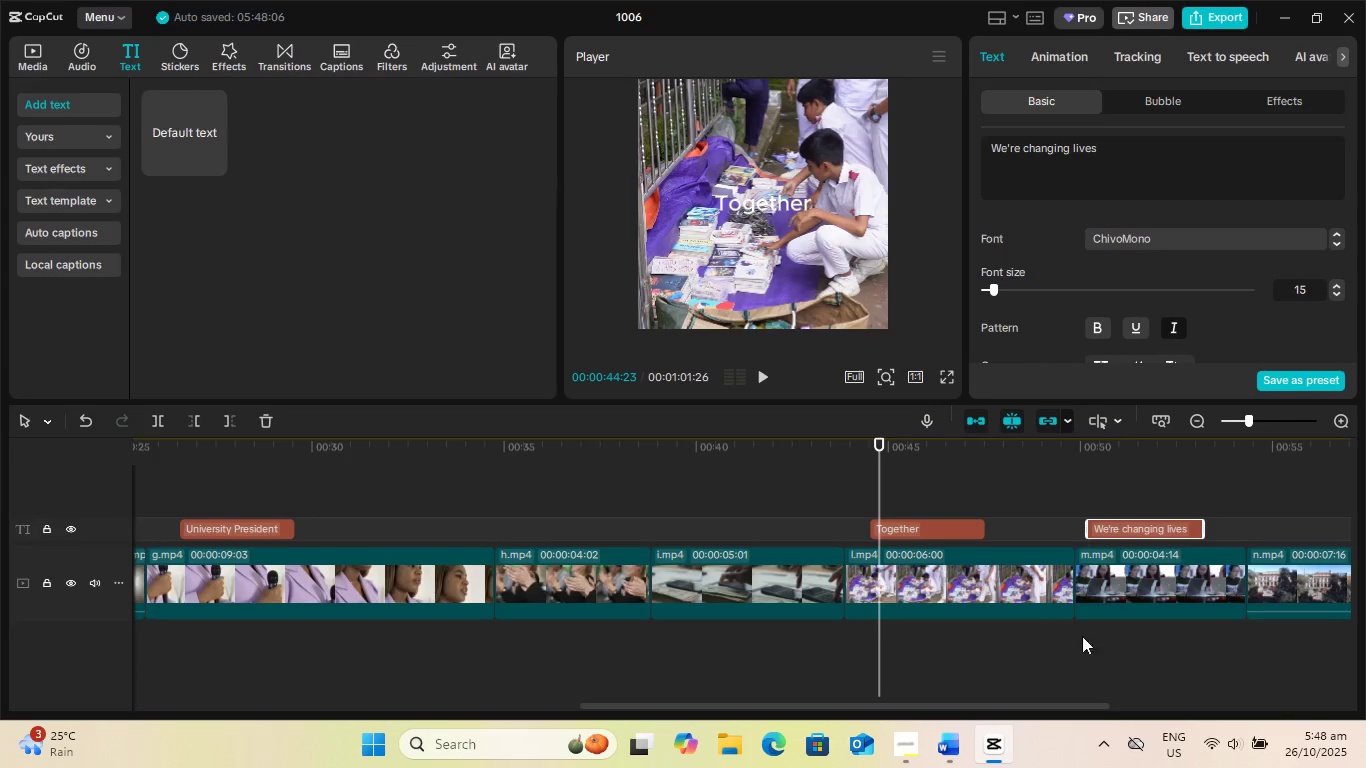 
left_click([938, 532])
 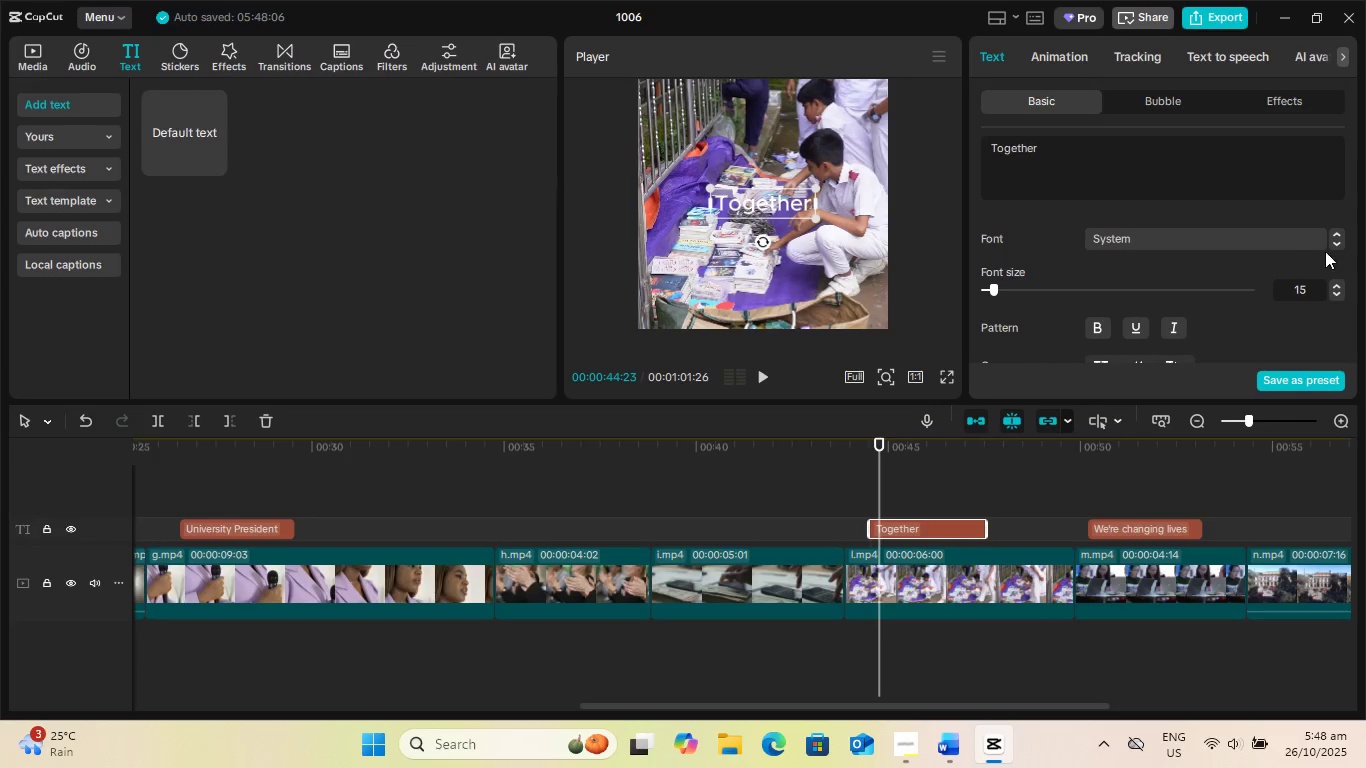 
left_click([1272, 243])
 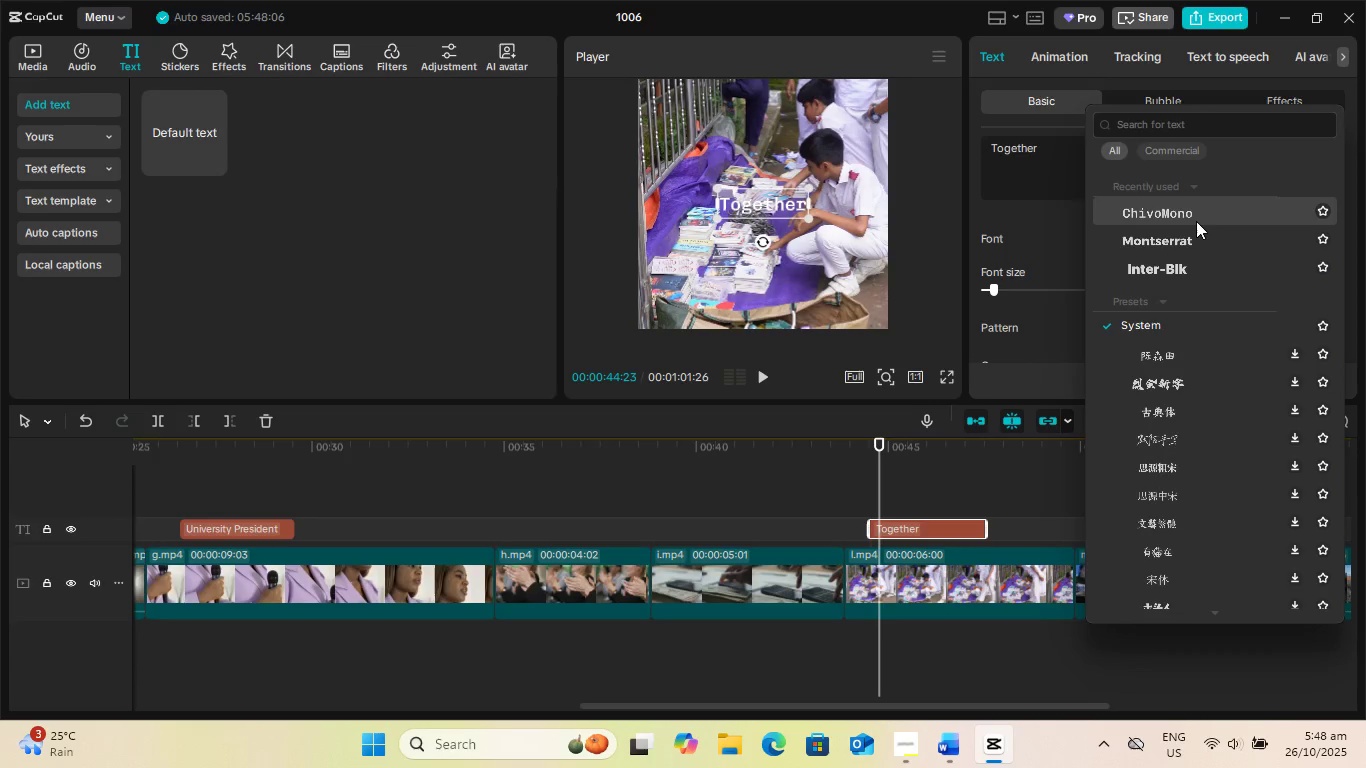 
left_click([1192, 216])
 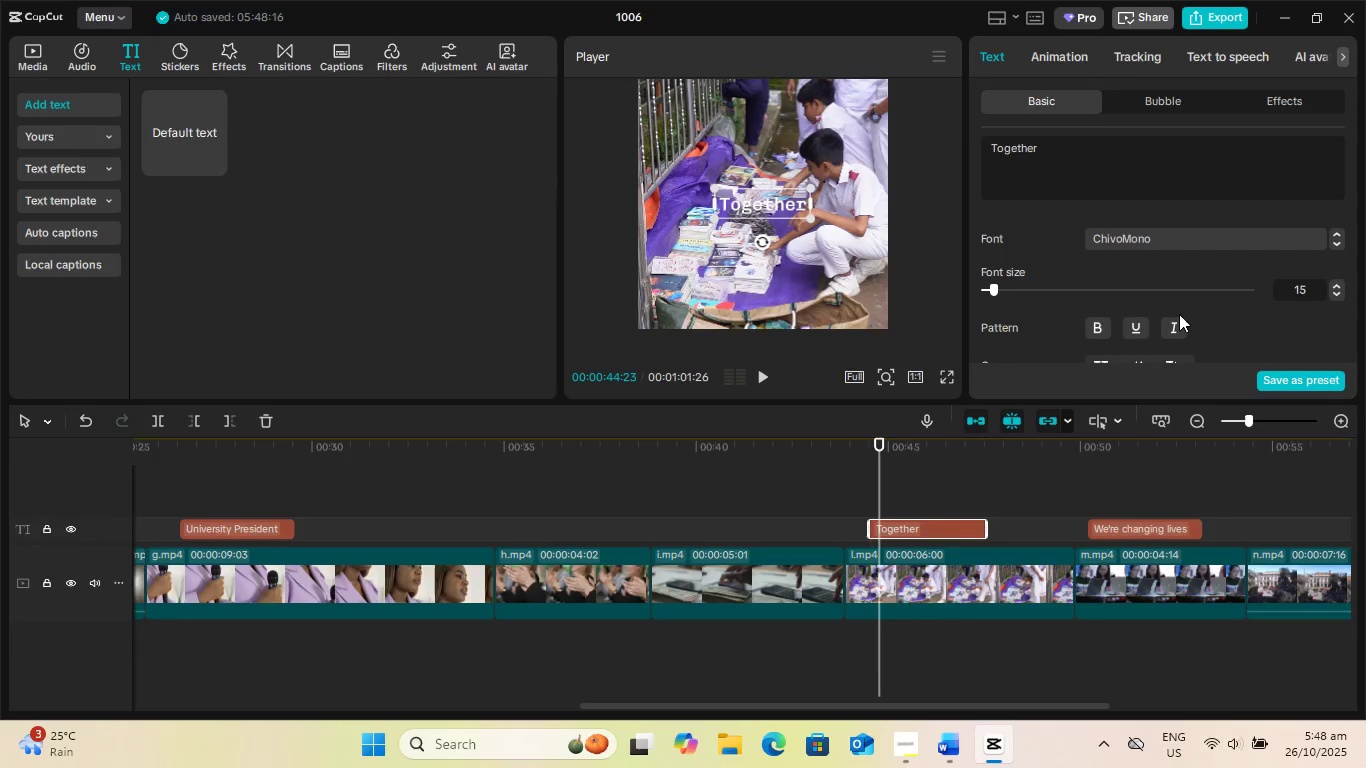 
left_click([1172, 324])
 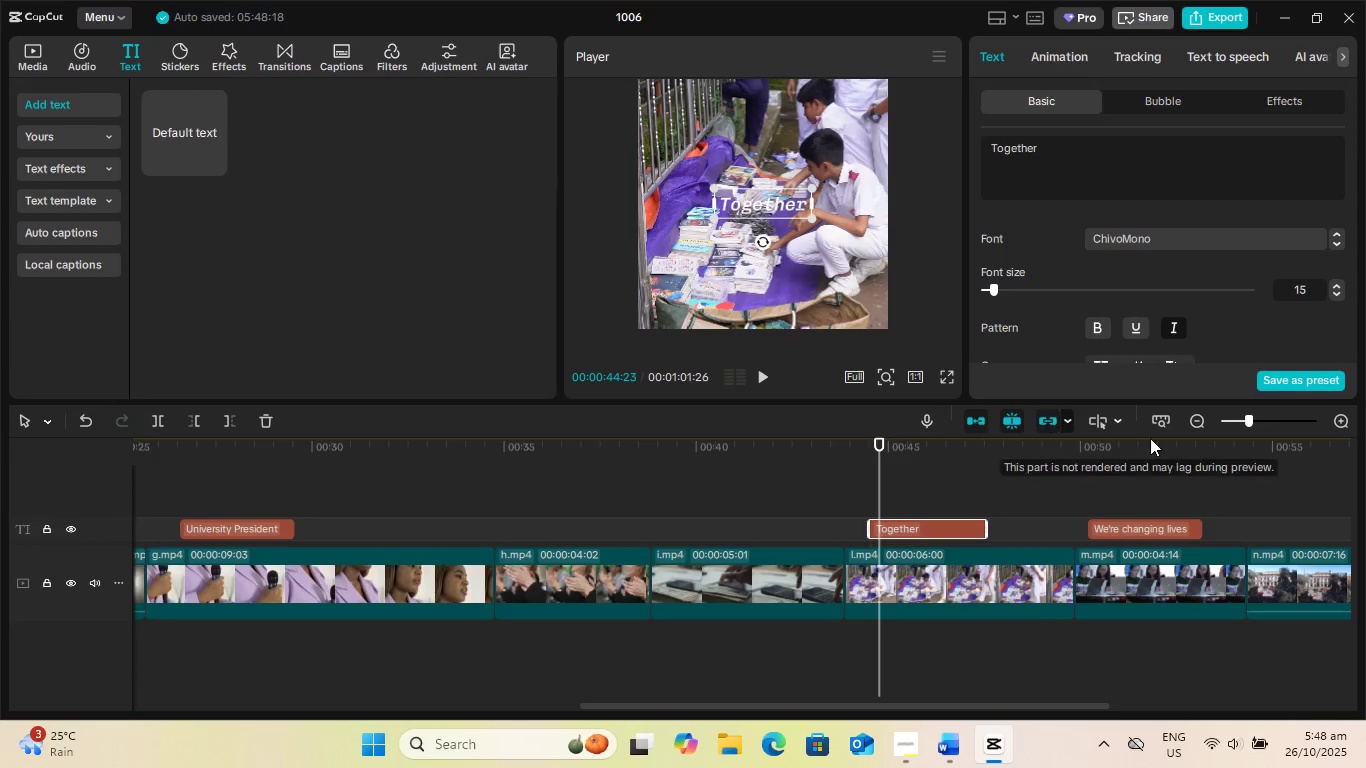 
scroll: coordinate [1135, 327], scroll_direction: down, amount: 1.0
 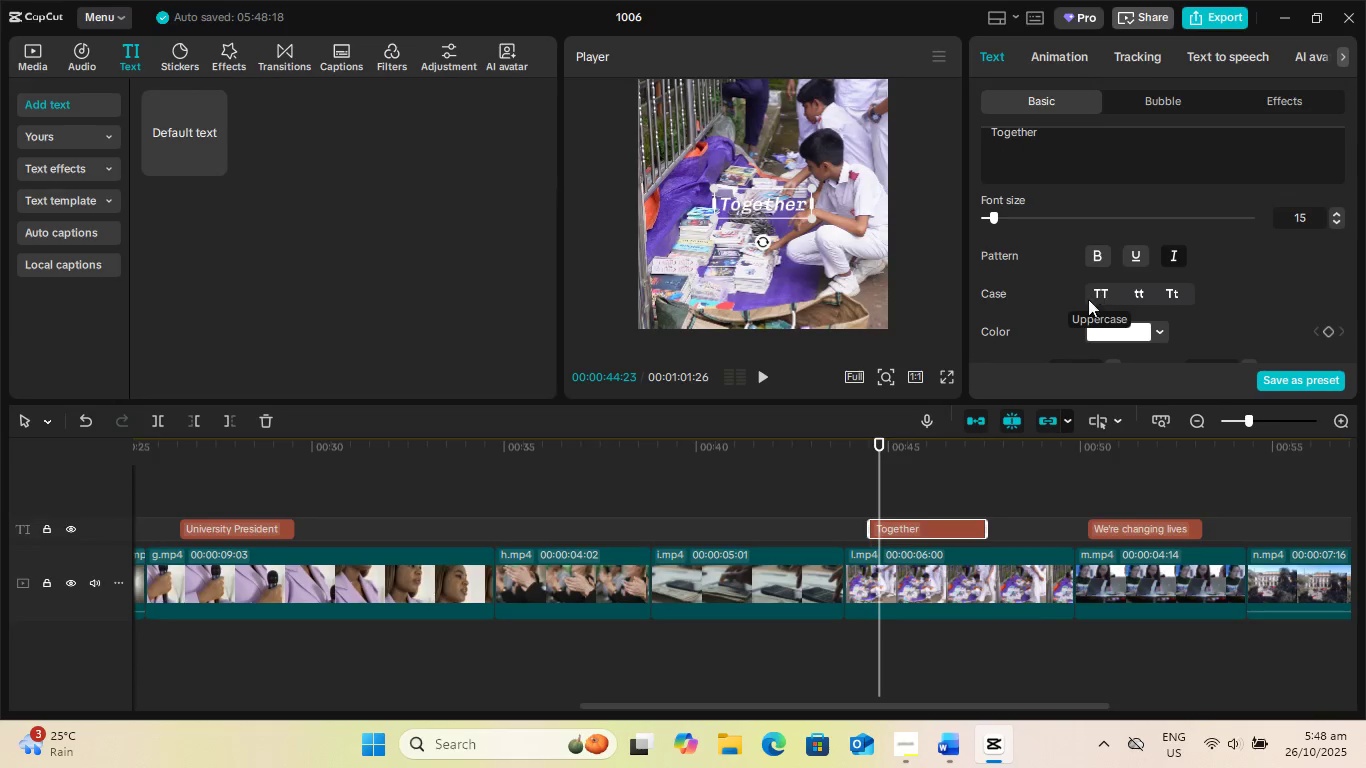 
wait(5.2)
 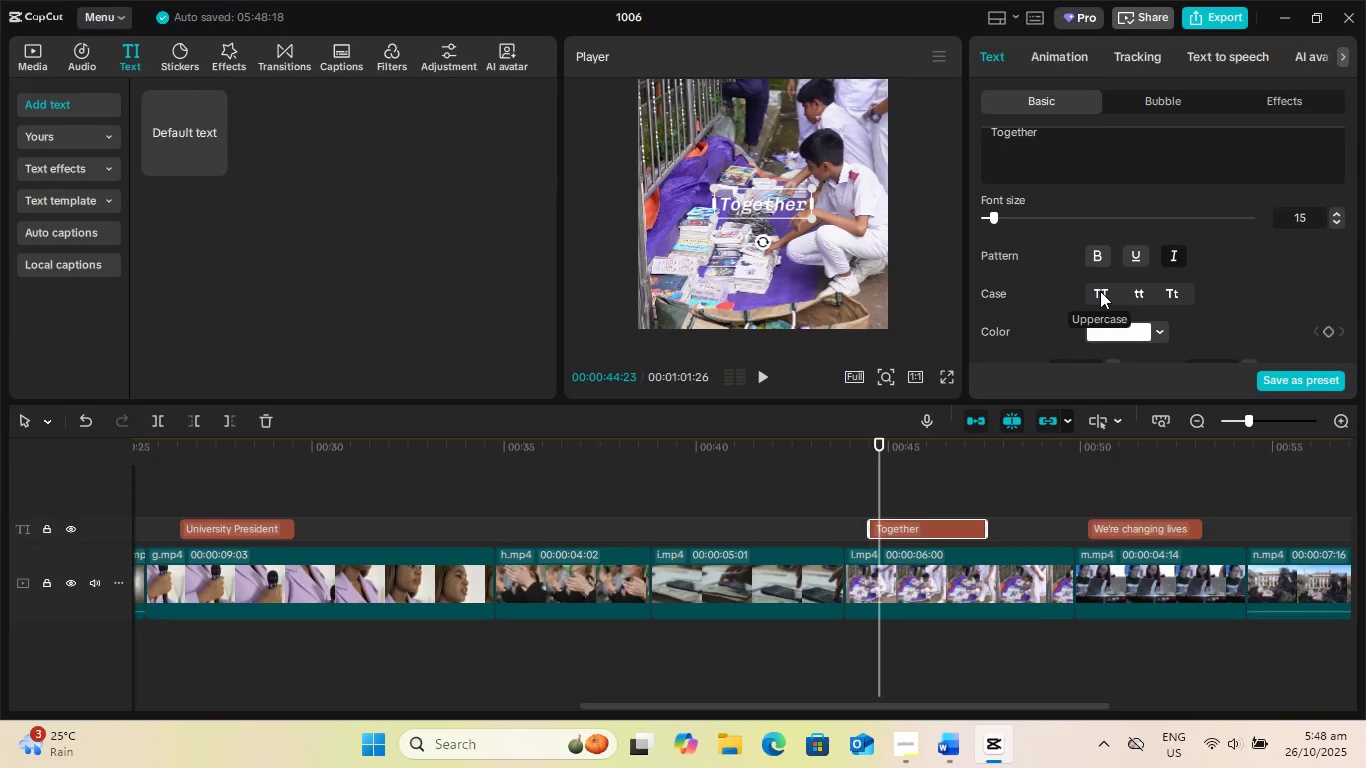 
double_click([927, 523])
 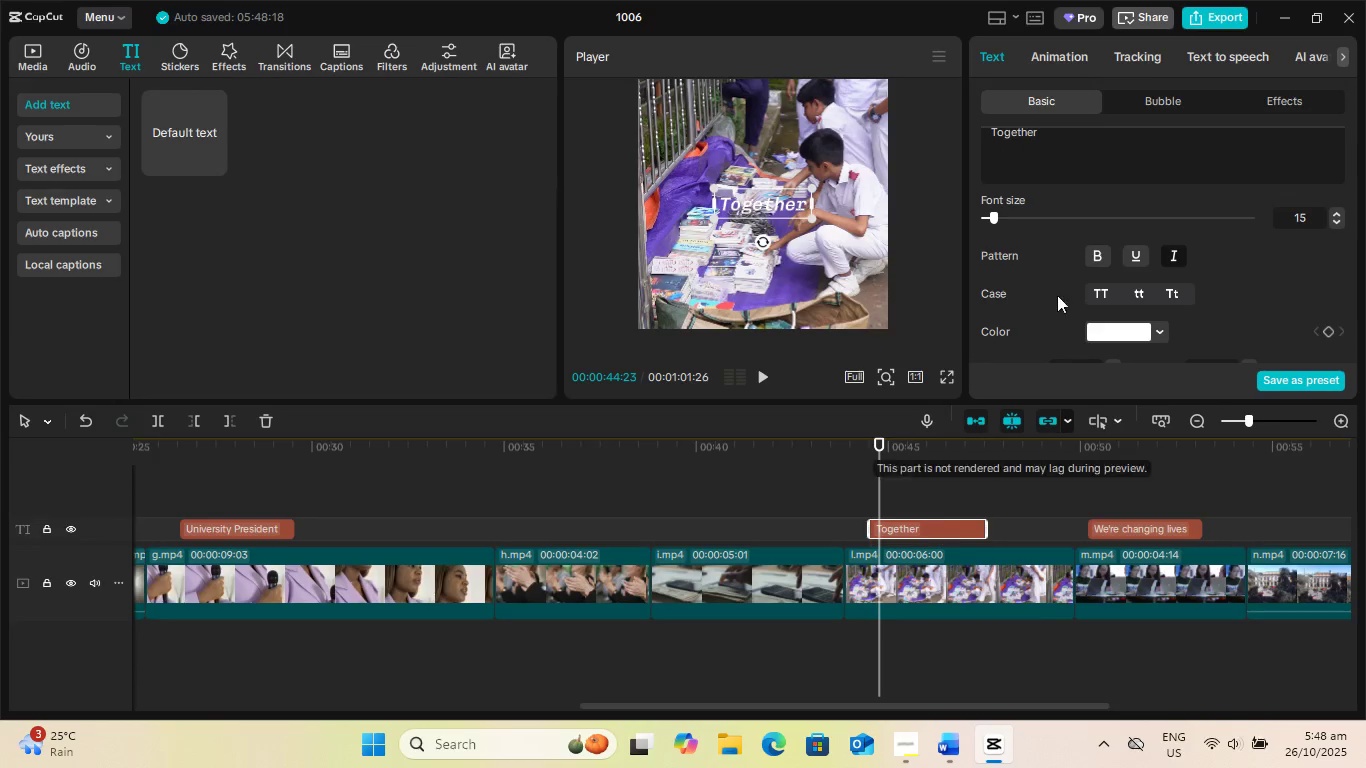 
scroll: coordinate [1067, 182], scroll_direction: up, amount: 3.0
 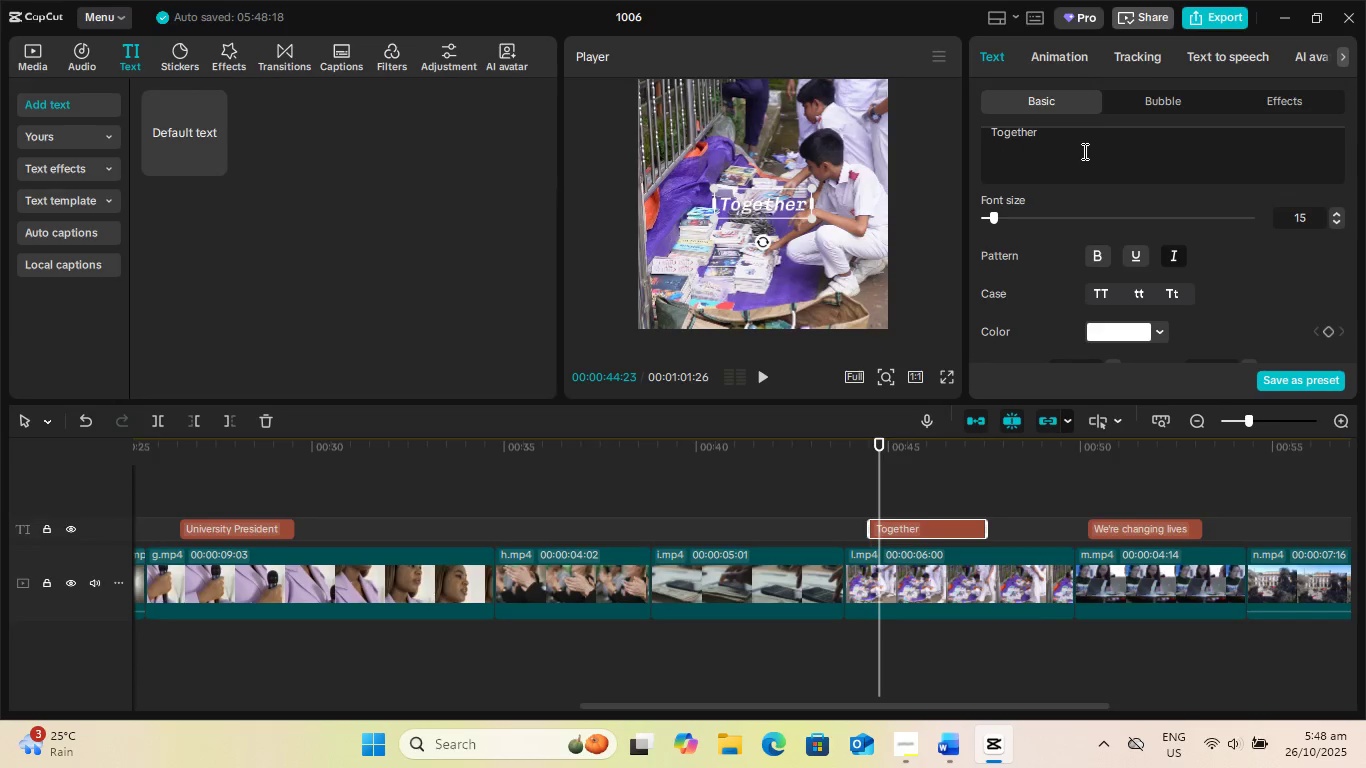 
left_click([1083, 151])
 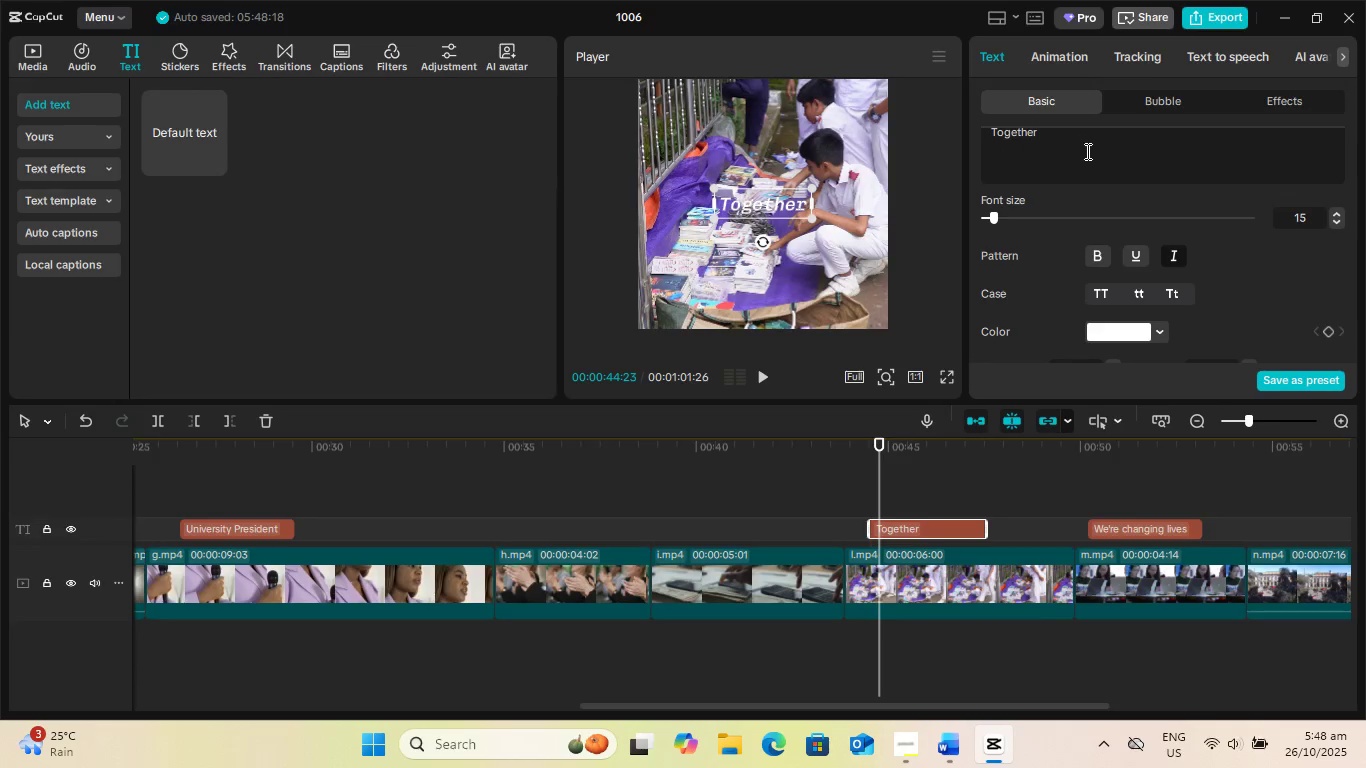 
key(Period)
 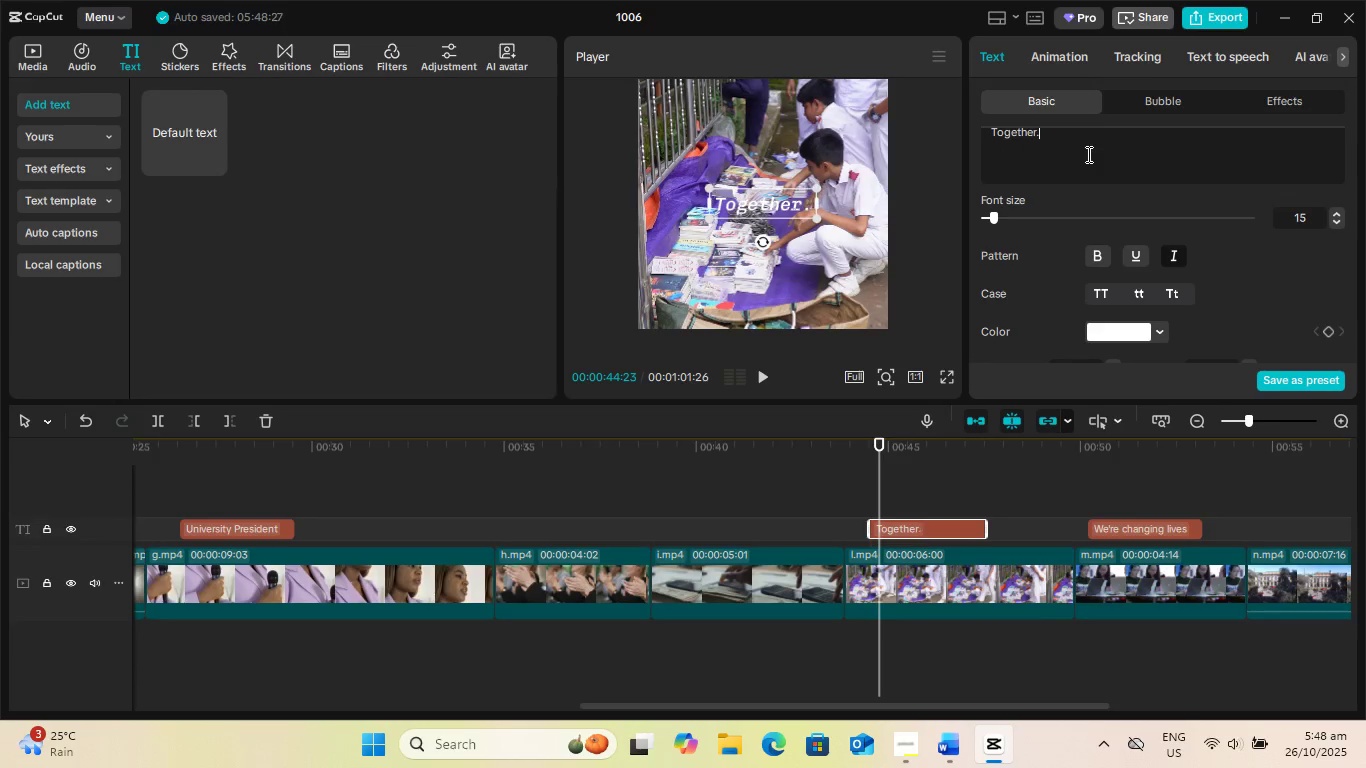 
key(Period)
 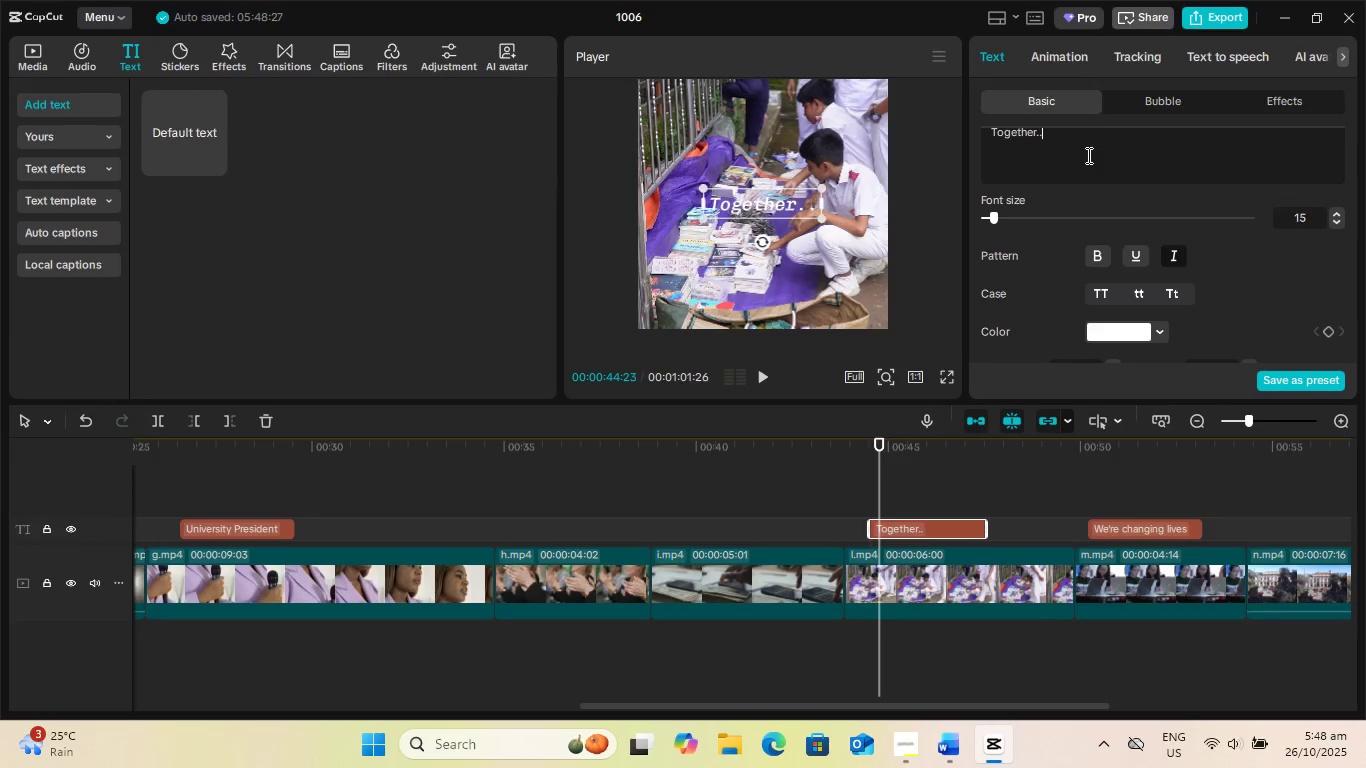 
key(Period)
 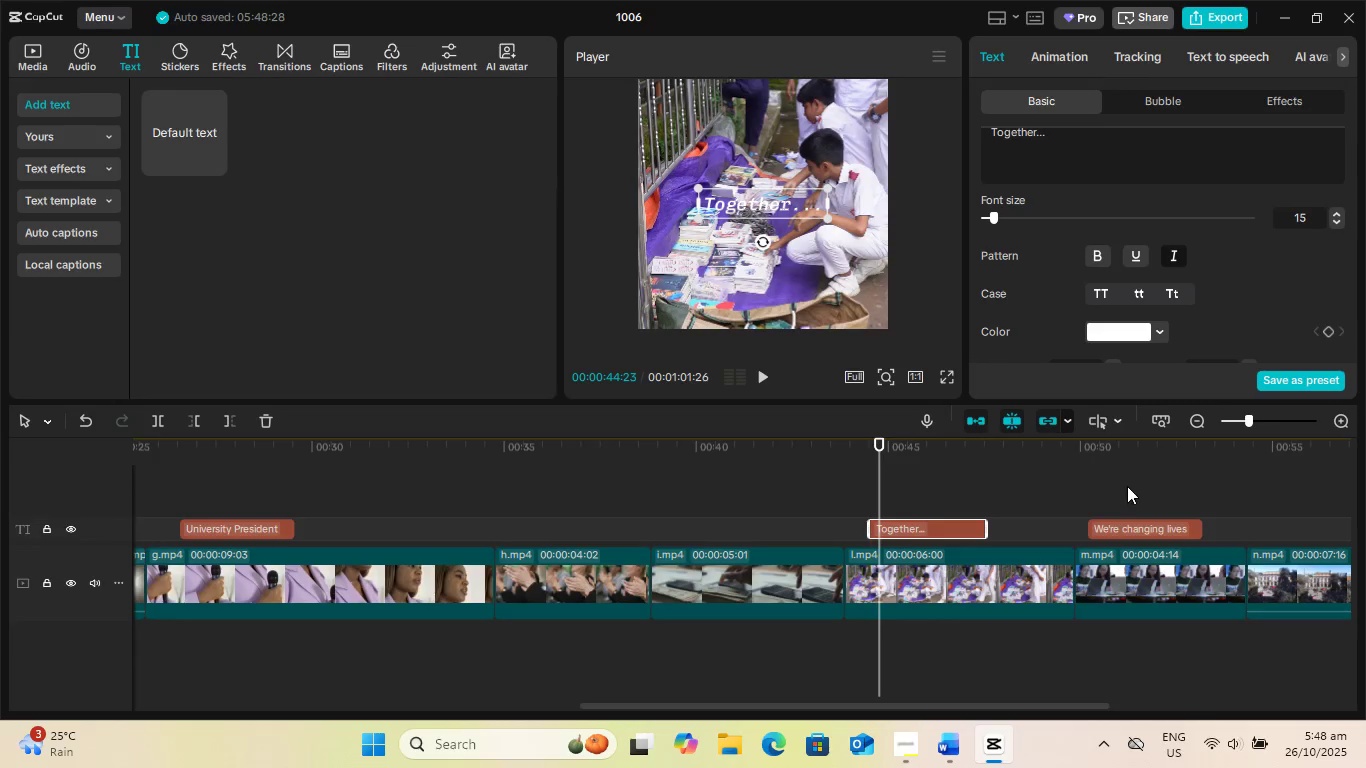 
left_click([1127, 486])
 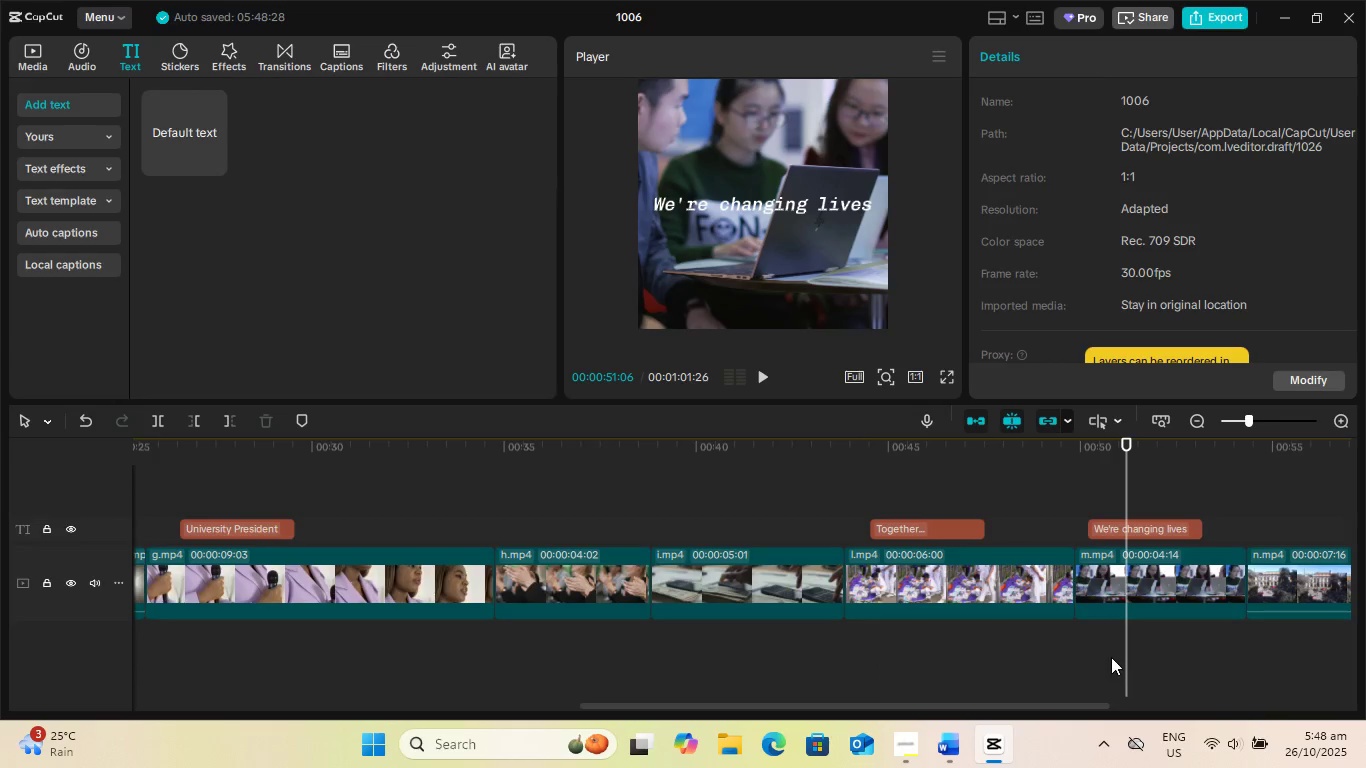 
left_click_drag(start_coordinate=[1123, 648], to_coordinate=[769, 631])
 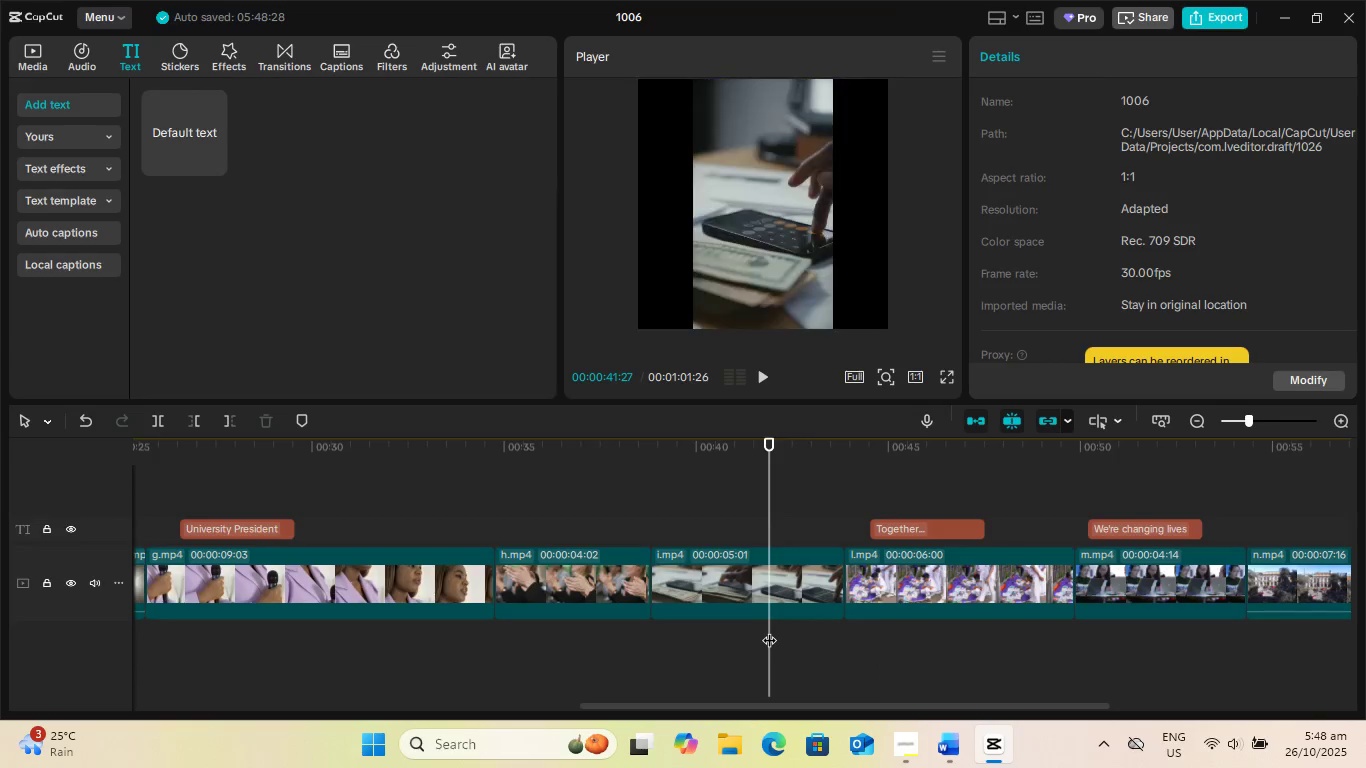 
key(Space)
 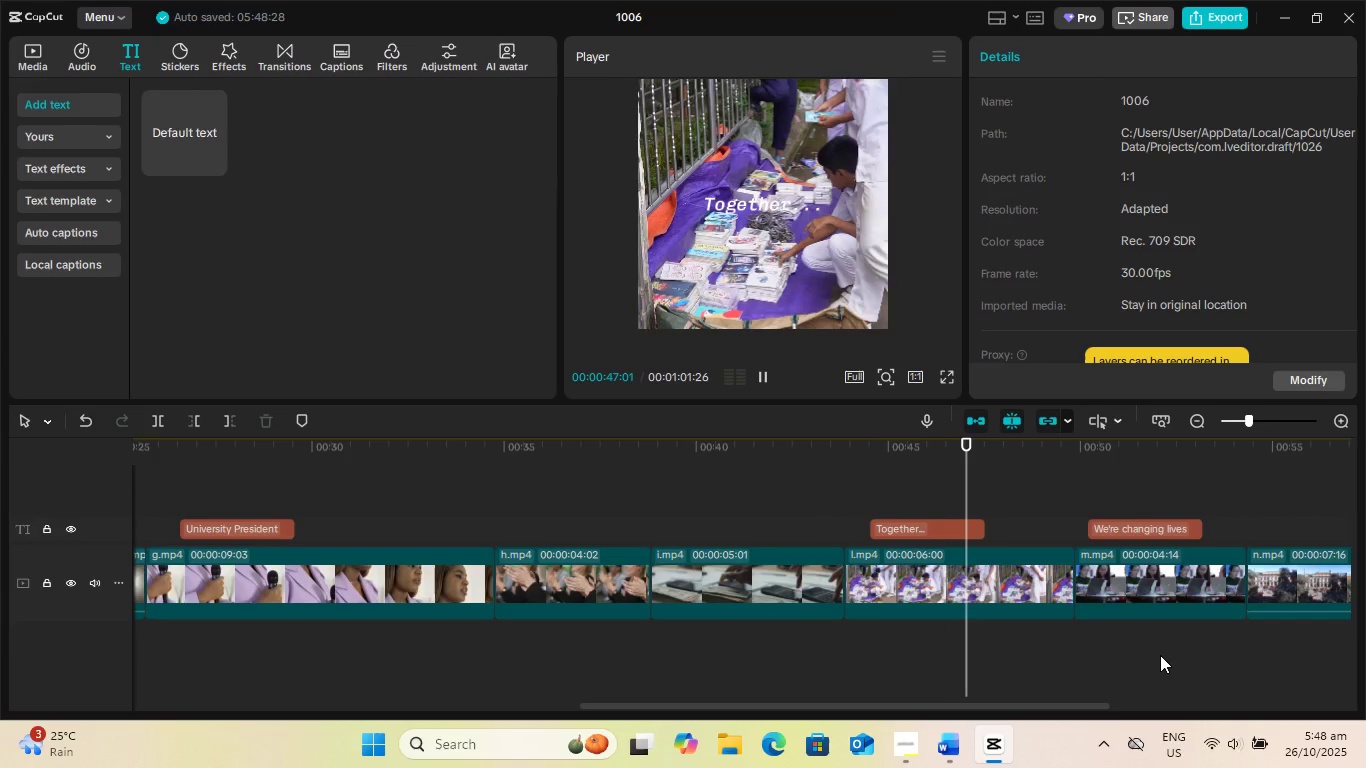 
wait(10.23)
 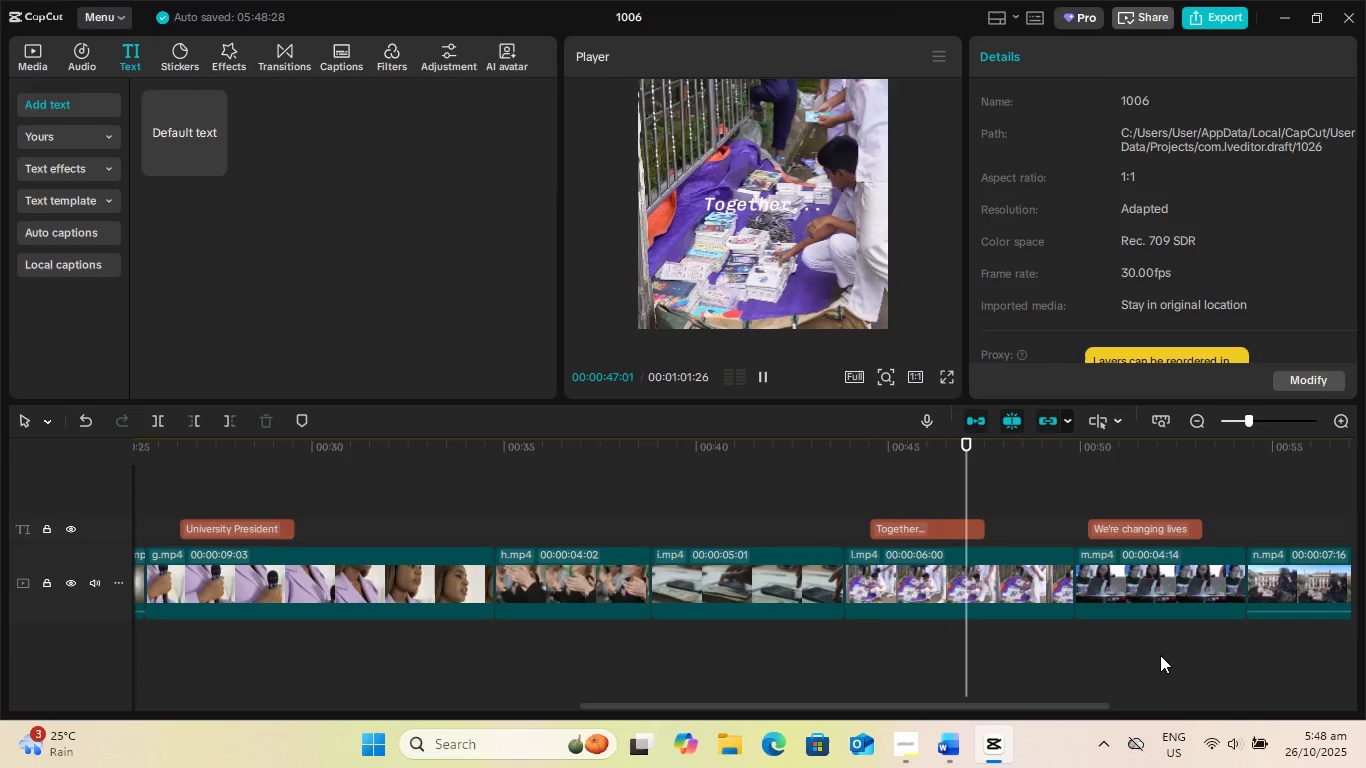 
key(Space)
 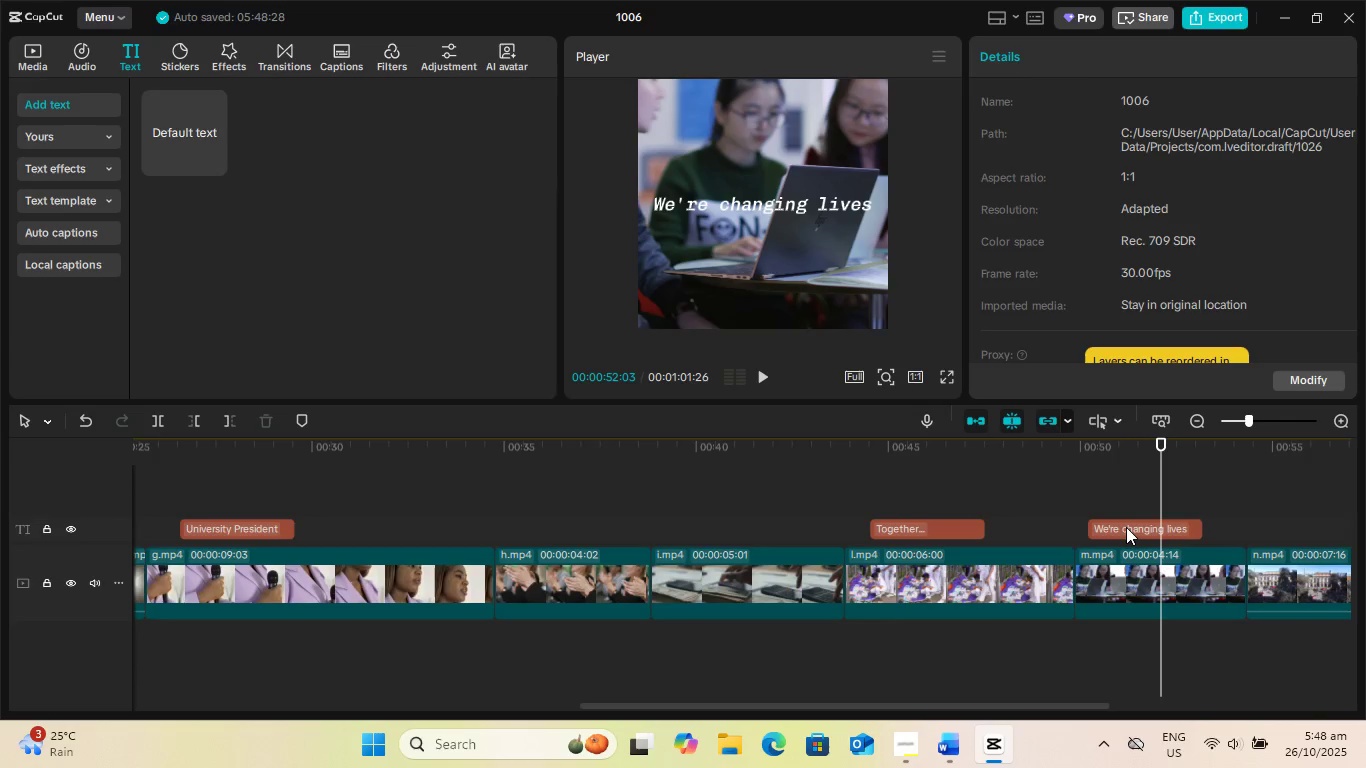 
left_click_drag(start_coordinate=[1126, 527], to_coordinate=[1114, 528])
 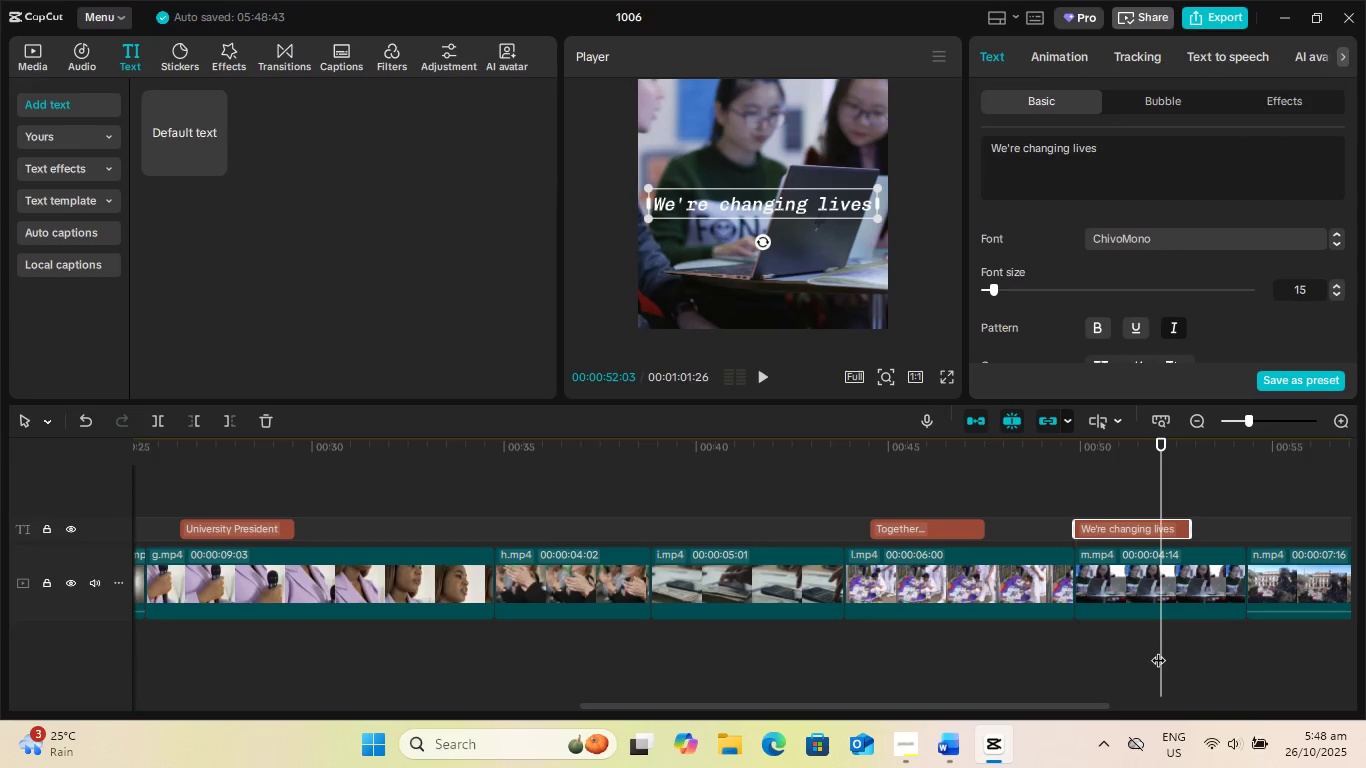 
left_click_drag(start_coordinate=[1165, 649], to_coordinate=[922, 655])
 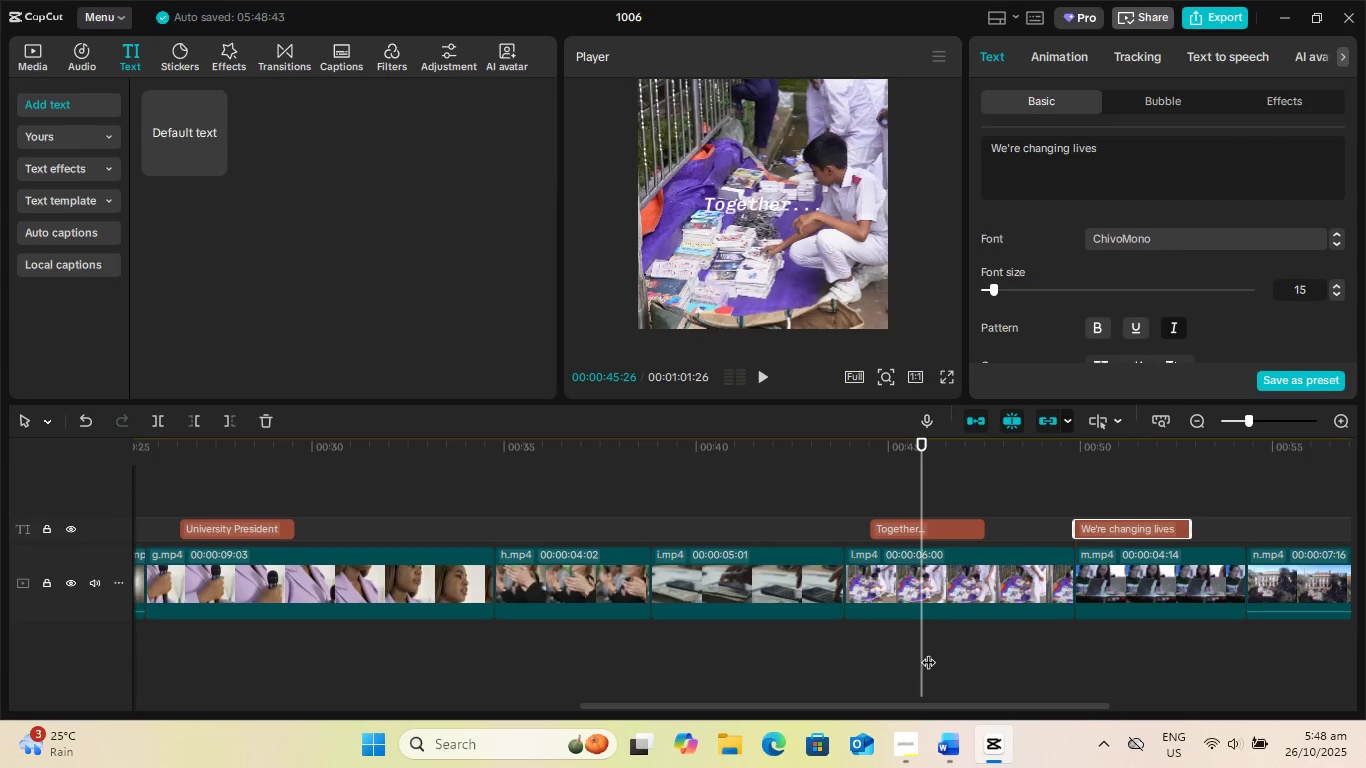 
key(Space)
 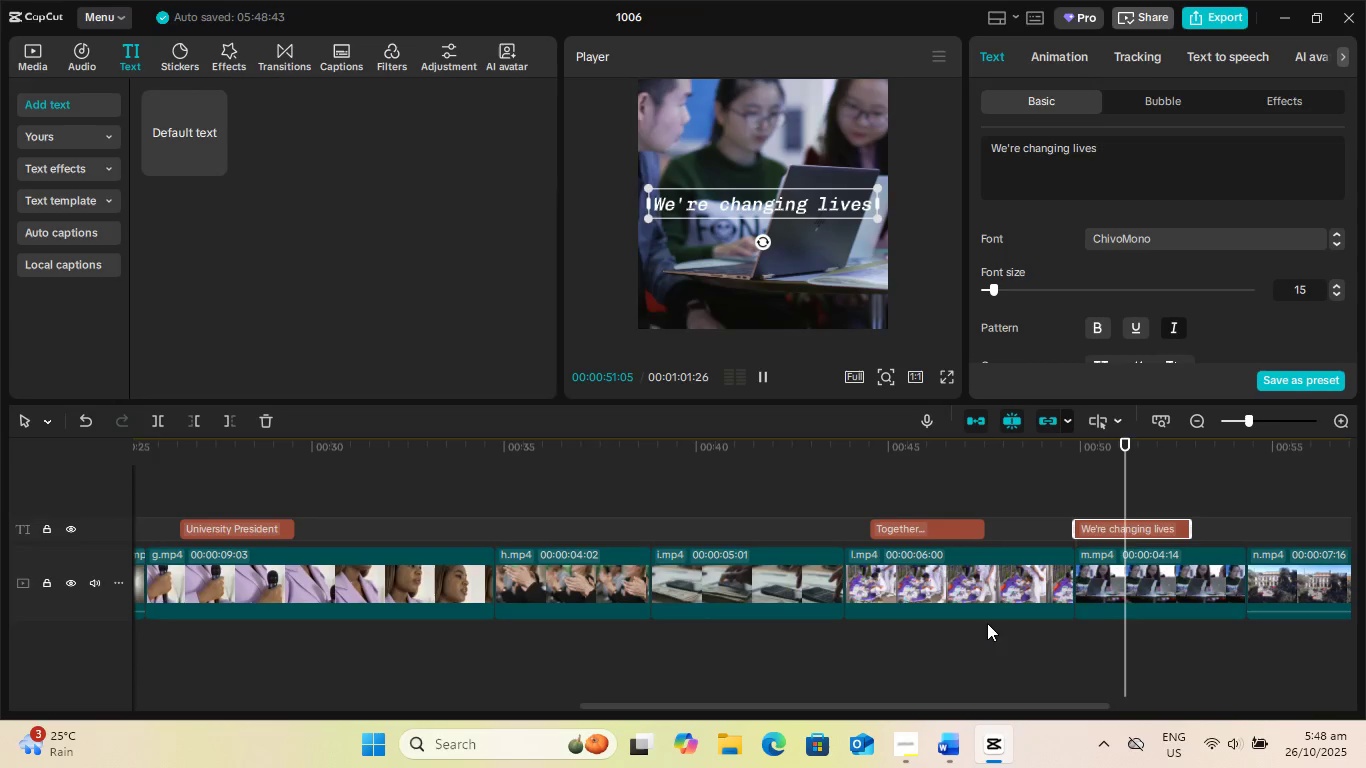 
wait(7.25)
 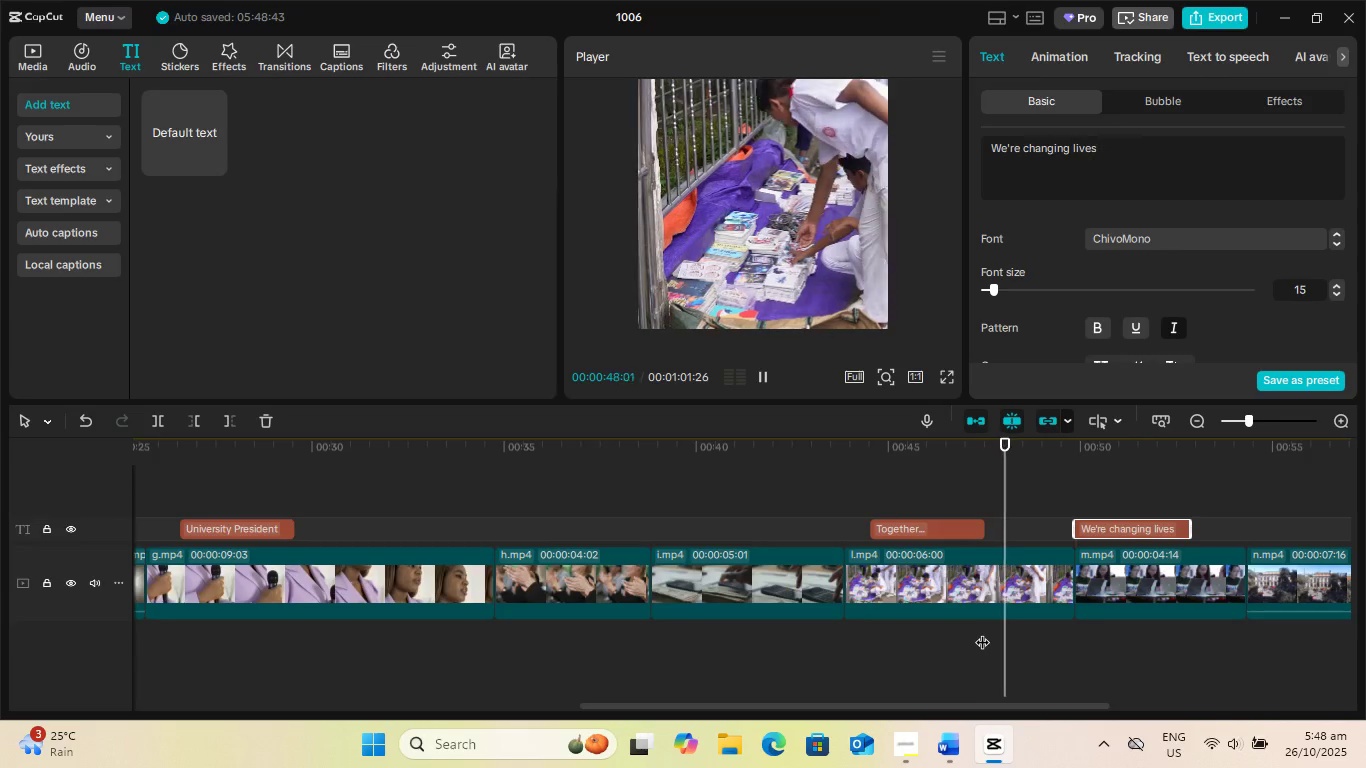 
key(Space)
 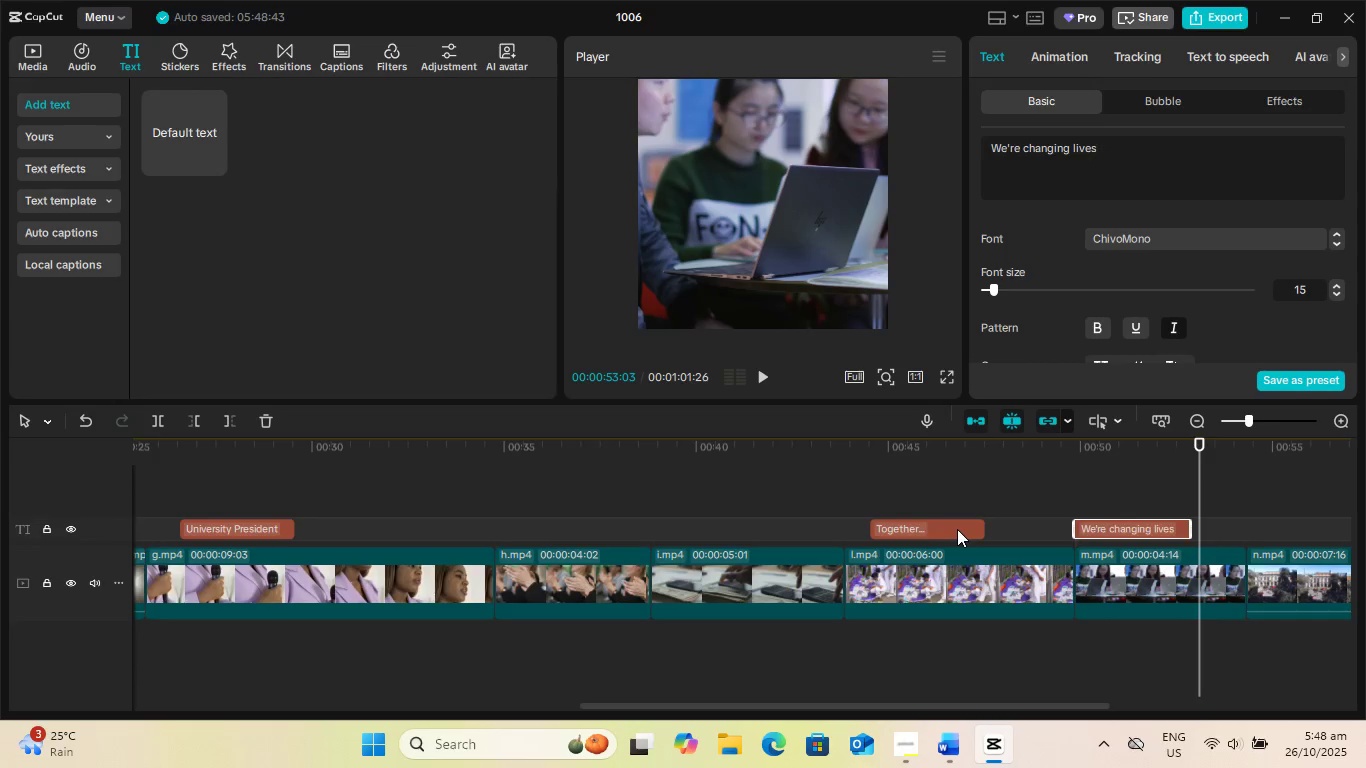 
left_click([957, 529])
 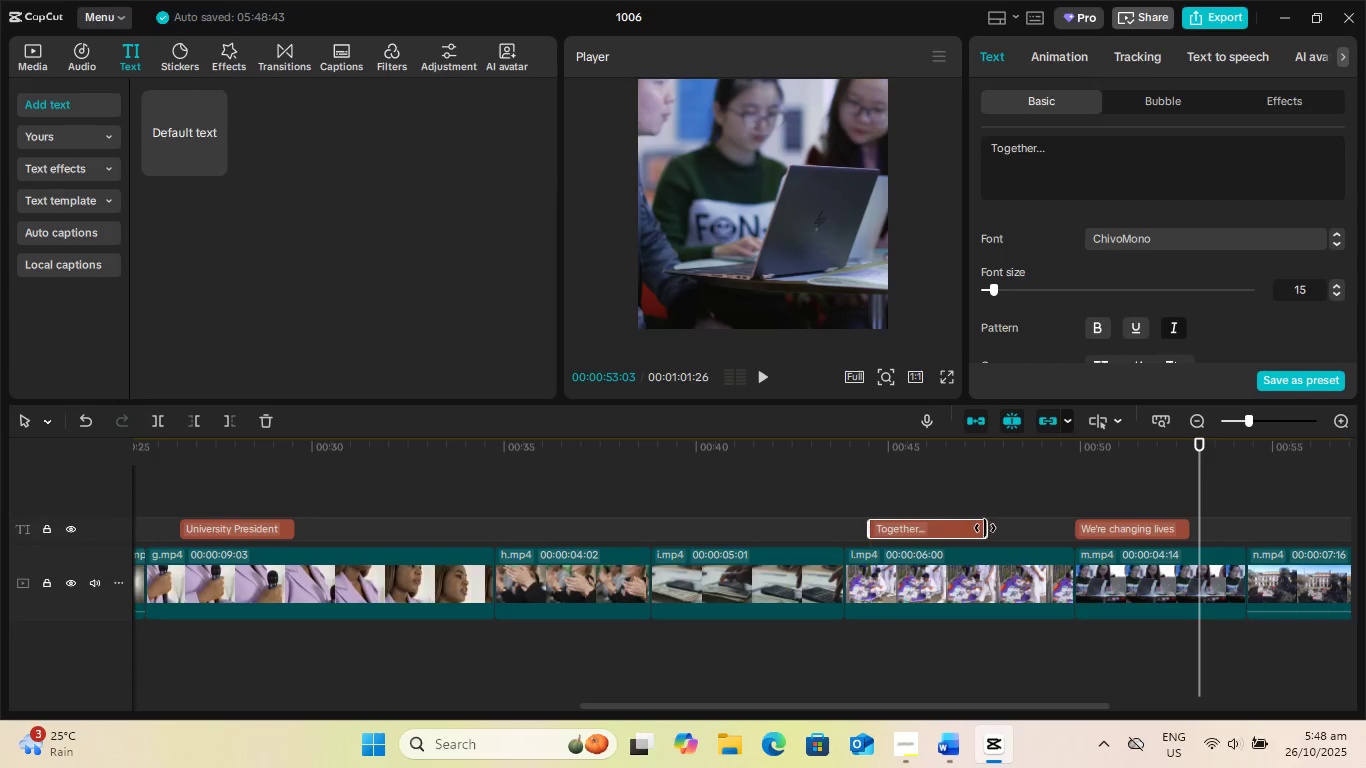 
left_click_drag(start_coordinate=[986, 528], to_coordinate=[1072, 529])
 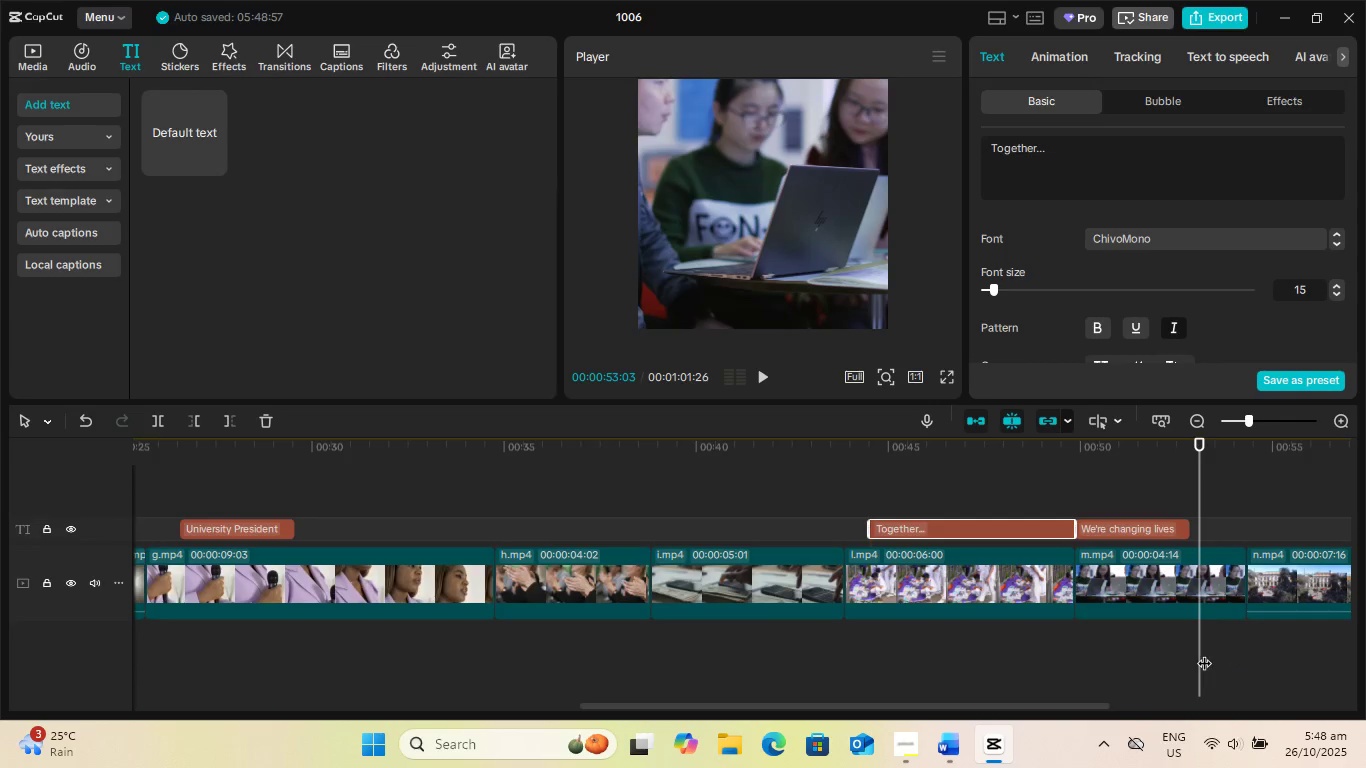 
left_click_drag(start_coordinate=[1202, 652], to_coordinate=[803, 659])
 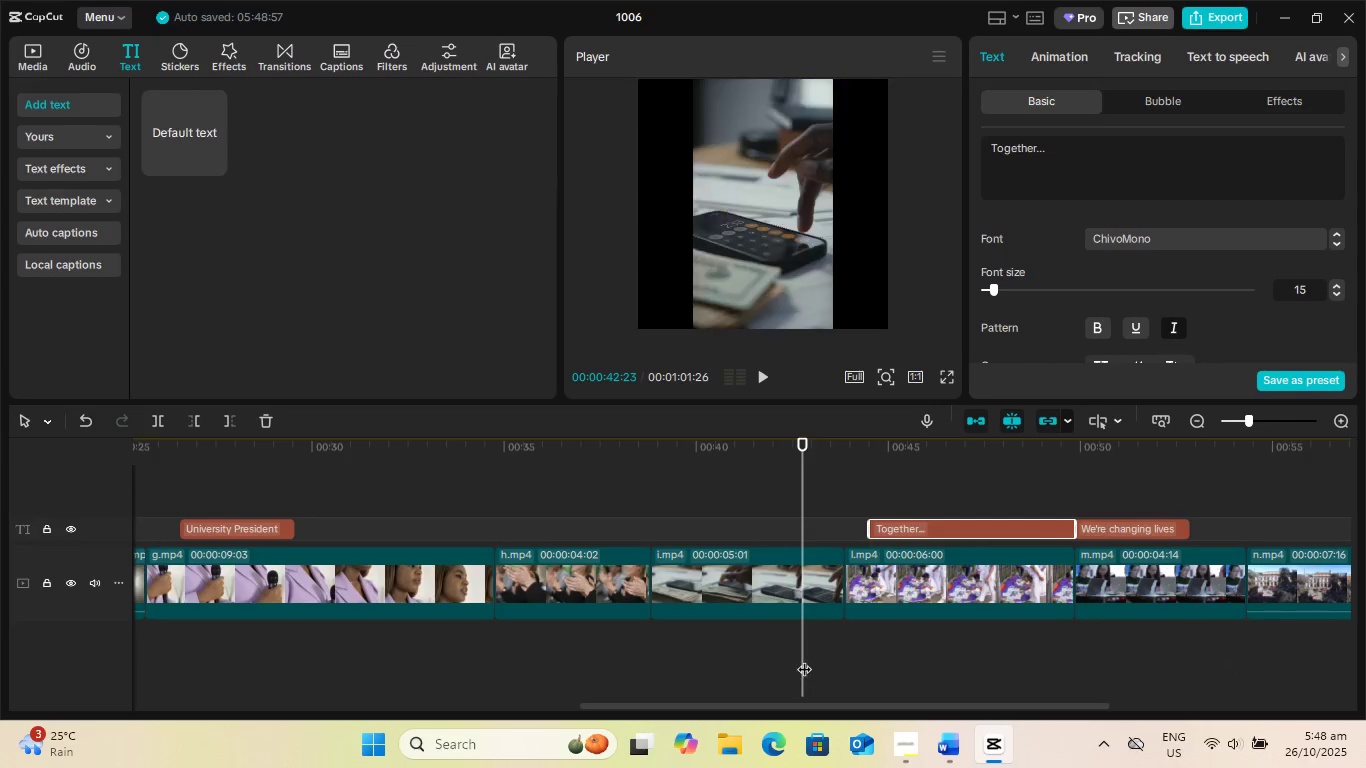 
key(Space)
 